 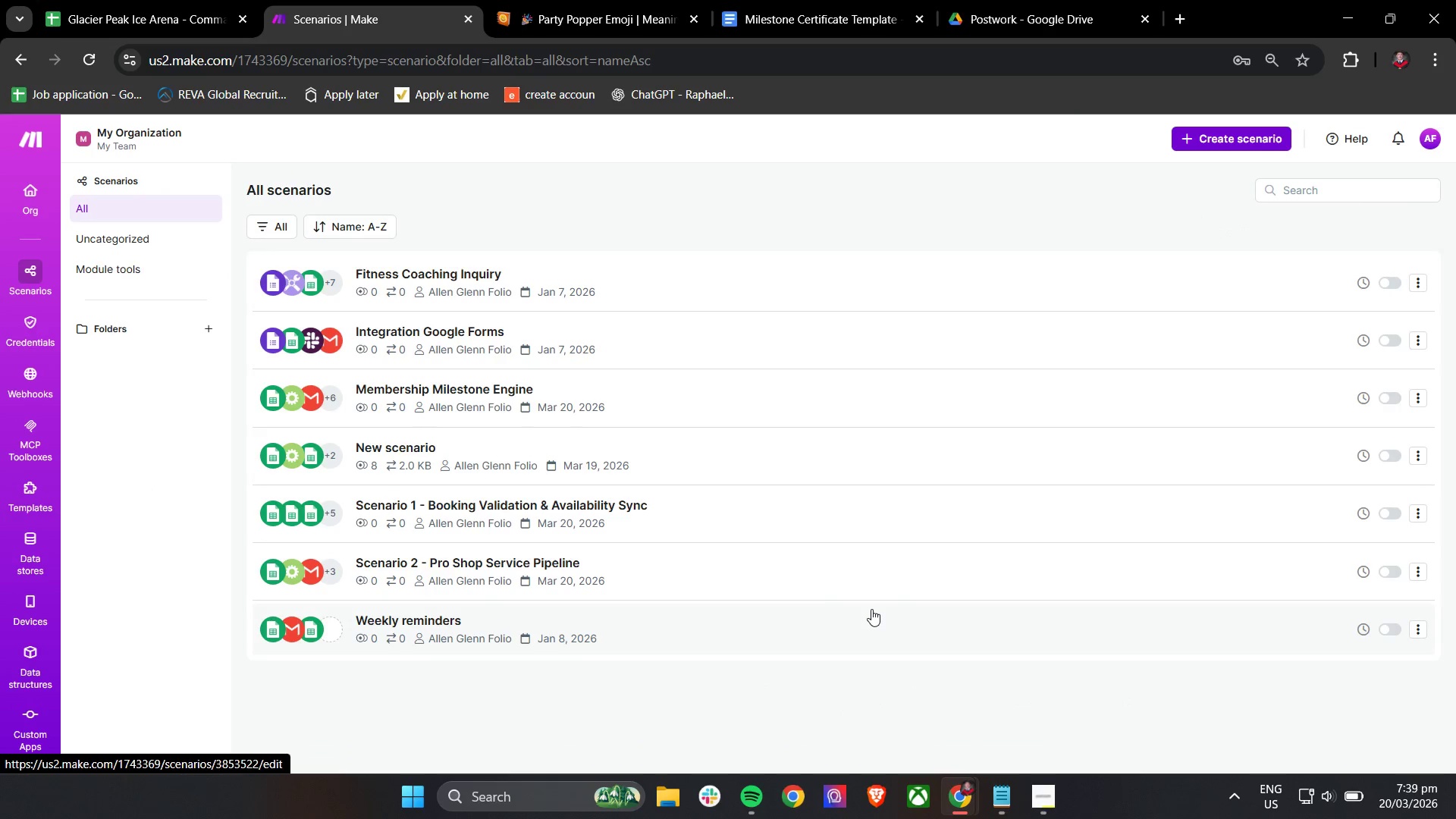 
left_click([576, 500])
 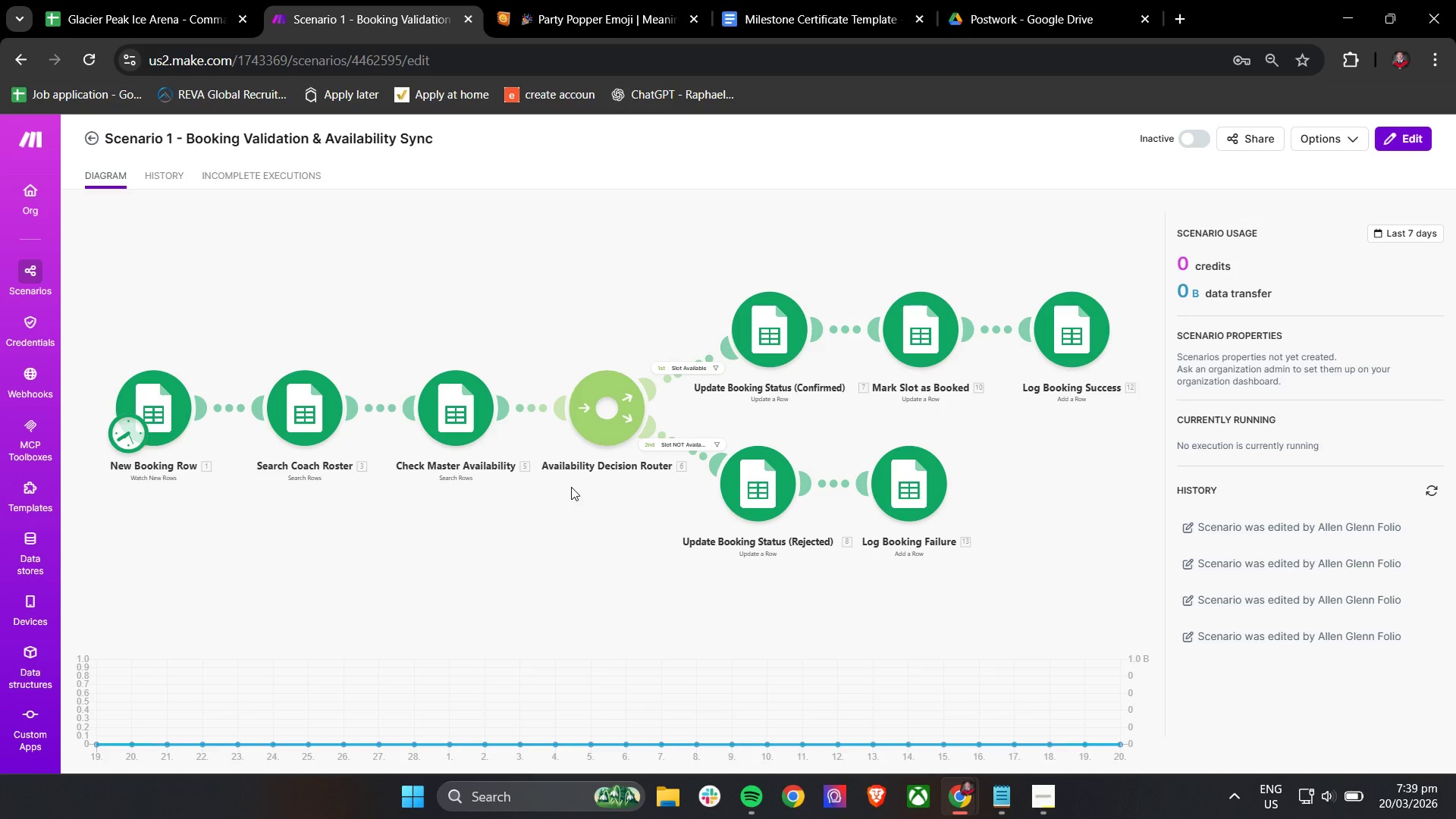 
wait(11.75)
 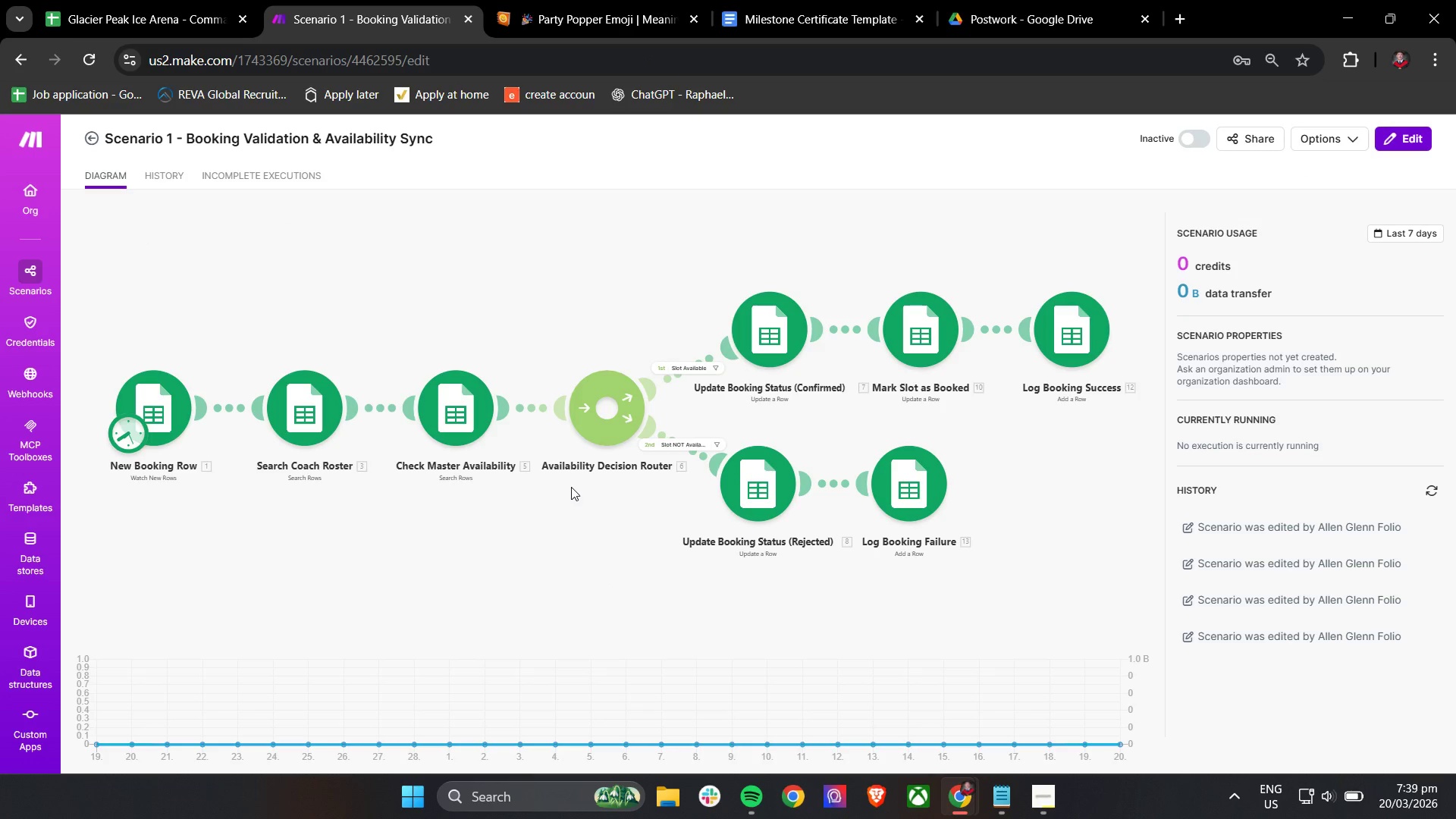 
scroll: coordinate [742, 406], scroll_direction: up, amount: 1.0
 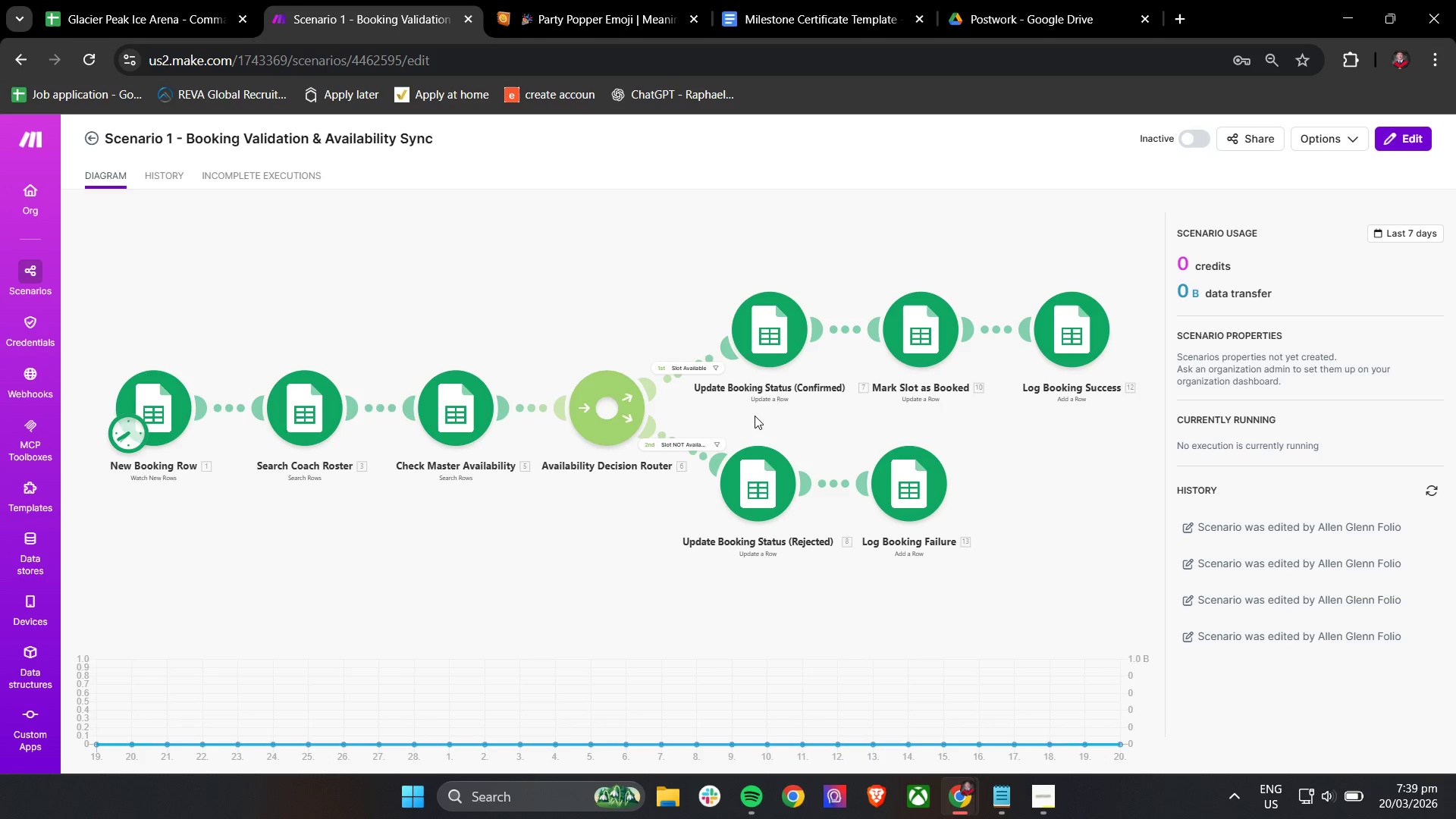 
wait(10.85)
 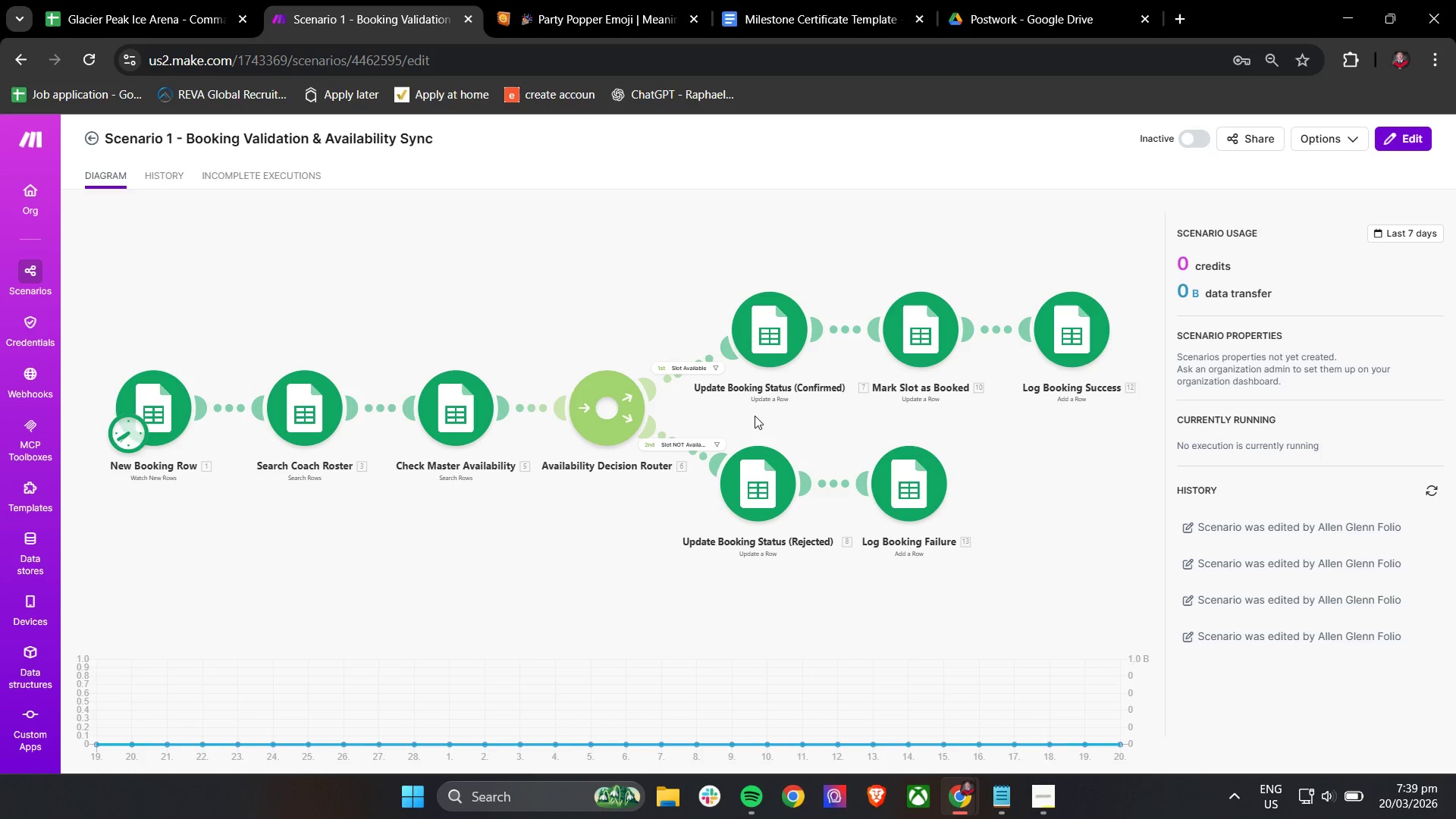 
left_click([1403, 133])
 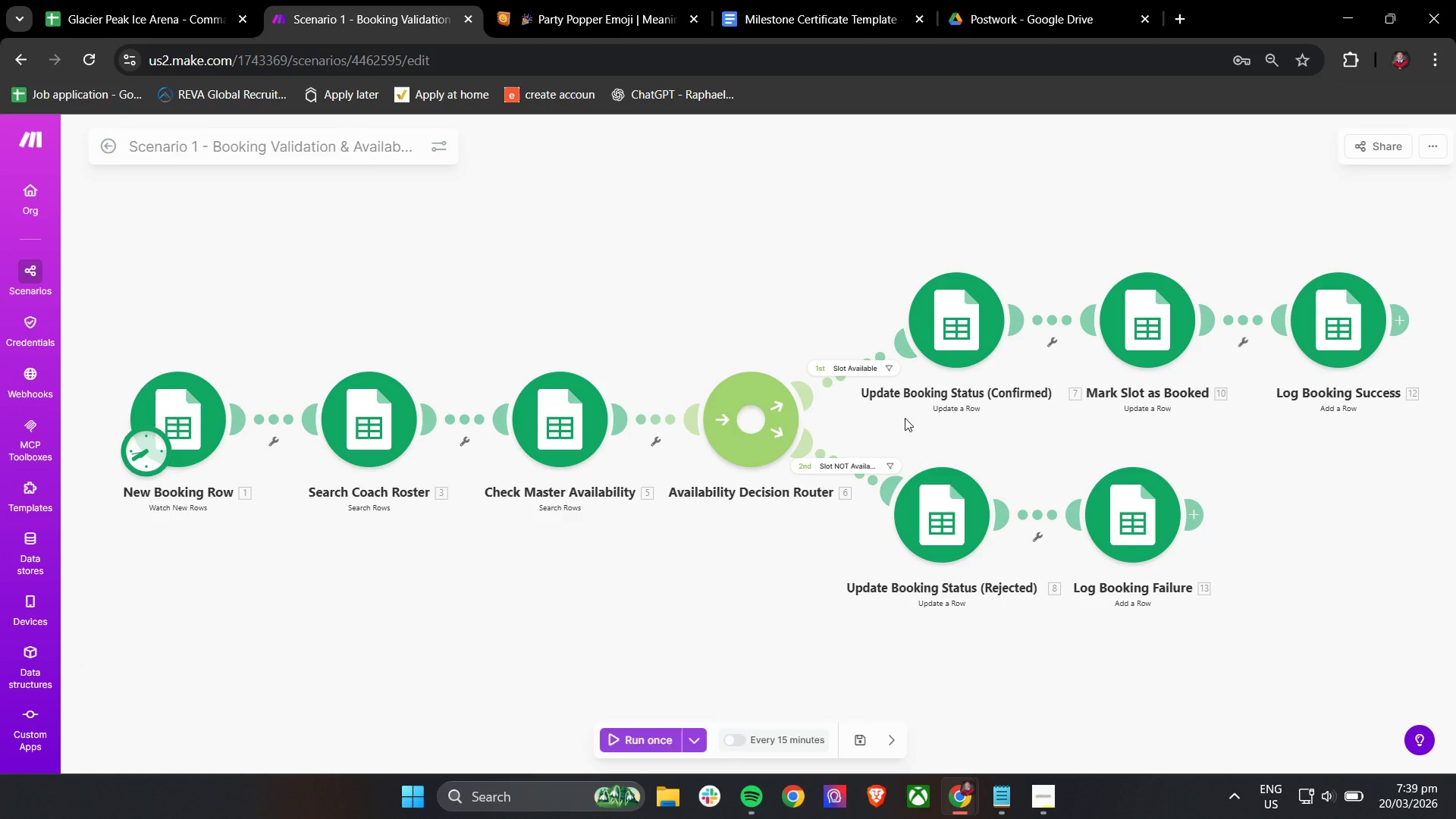 
scroll: coordinate [1048, 397], scroll_direction: up, amount: 3.0
 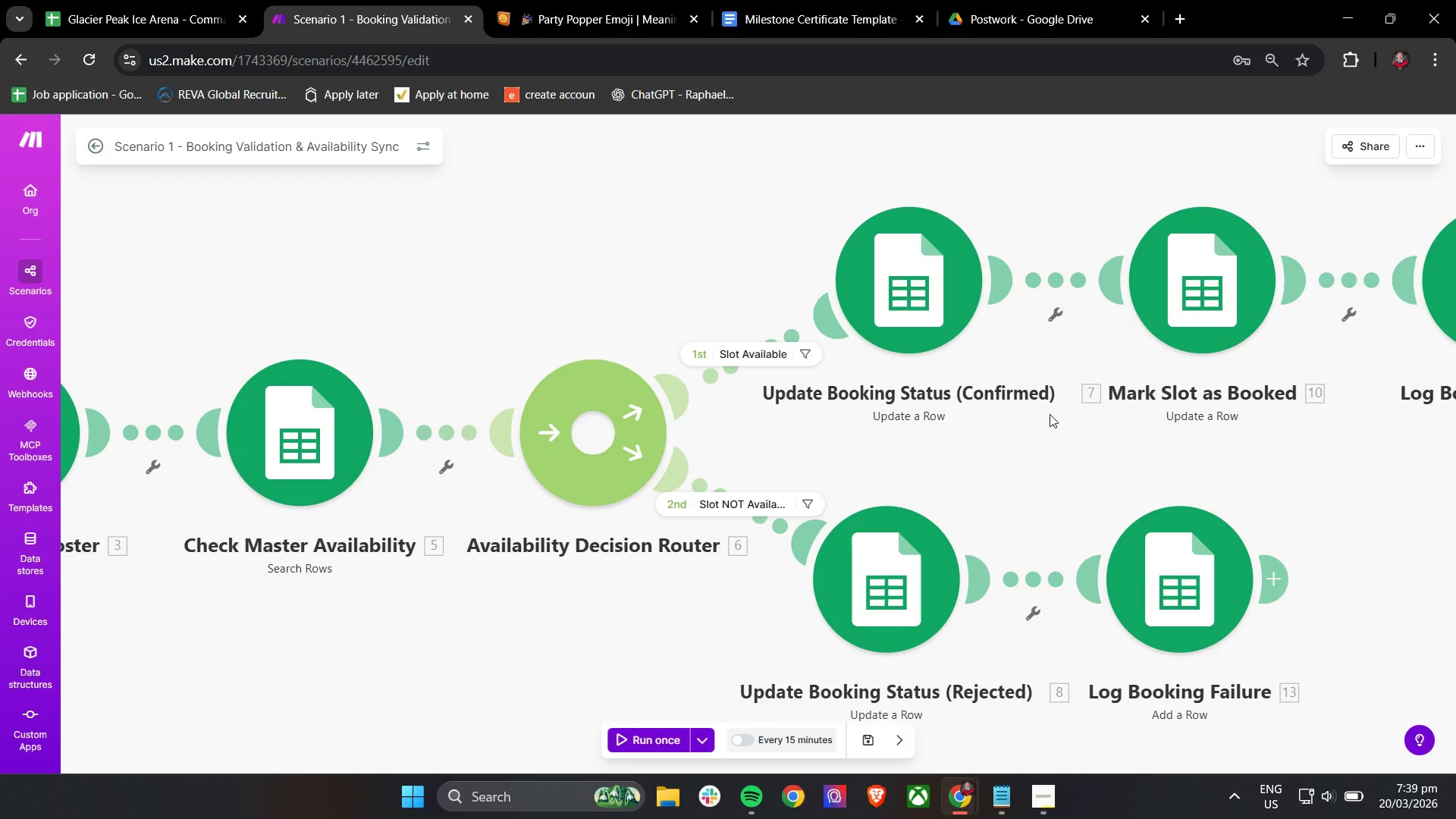 
scroll: coordinate [1050, 414], scroll_direction: down, amount: 1.0
 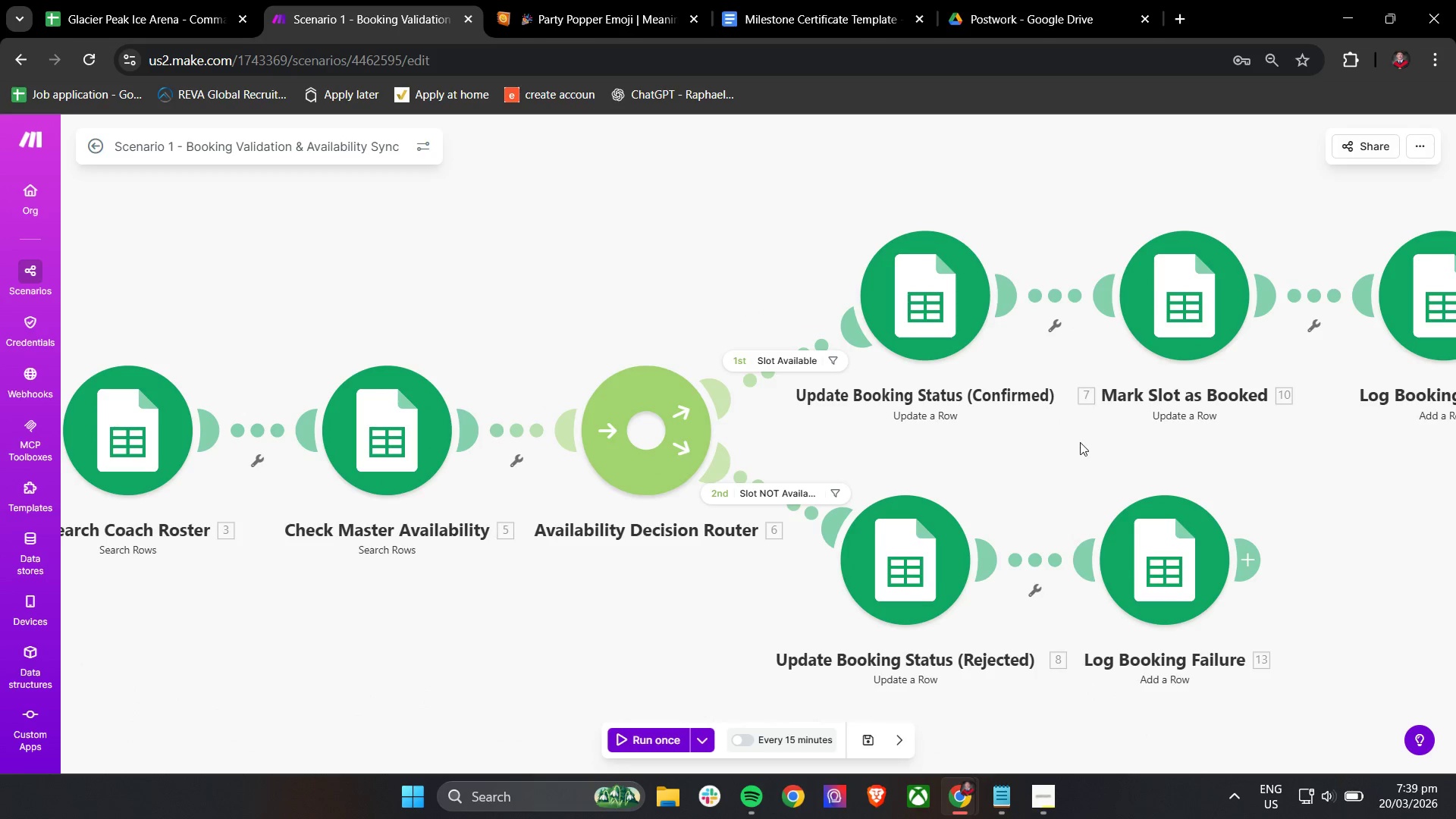 
left_click_drag(start_coordinate=[1081, 444], to_coordinate=[963, 450])
 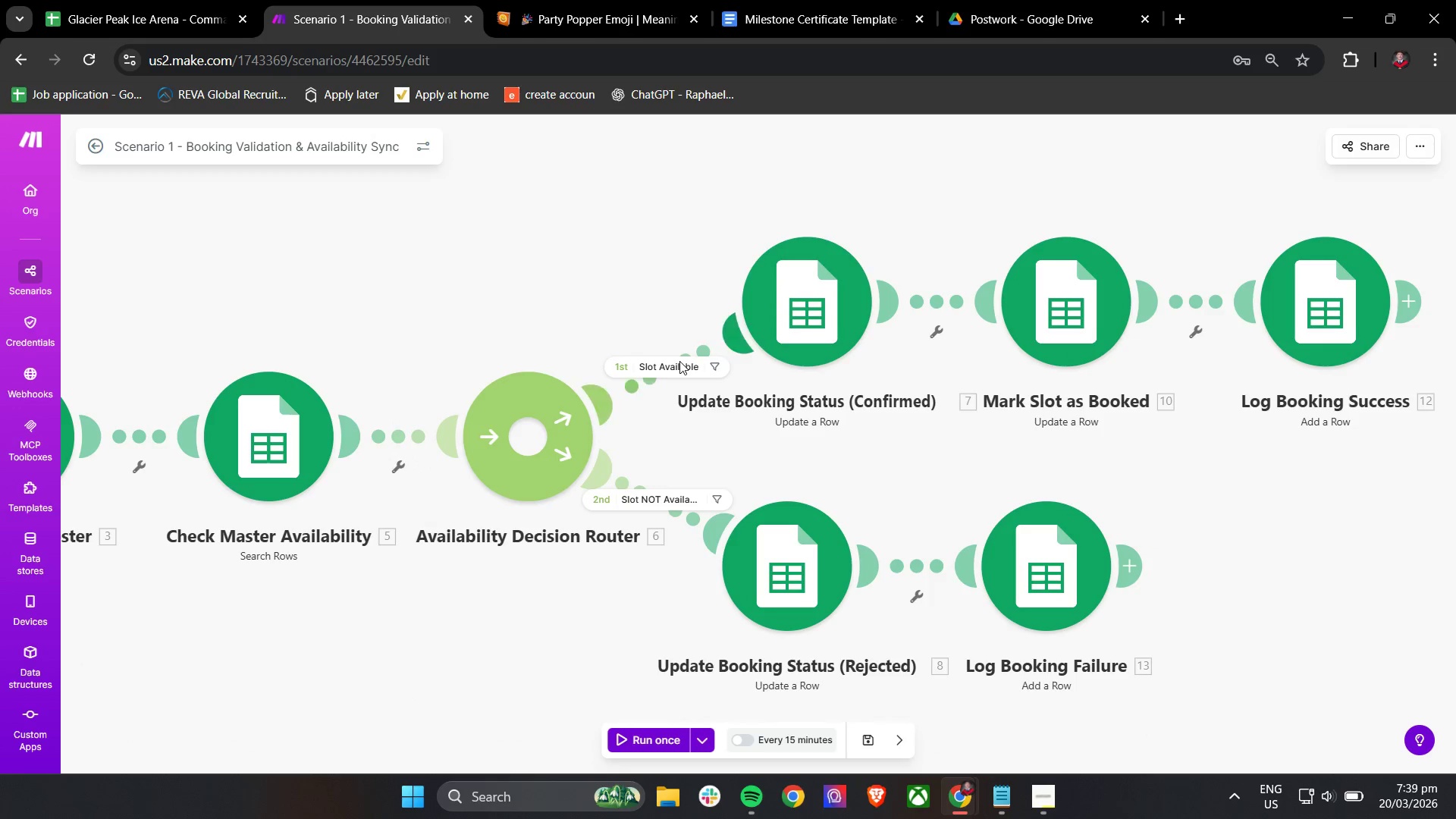 
right_click([798, 321])
 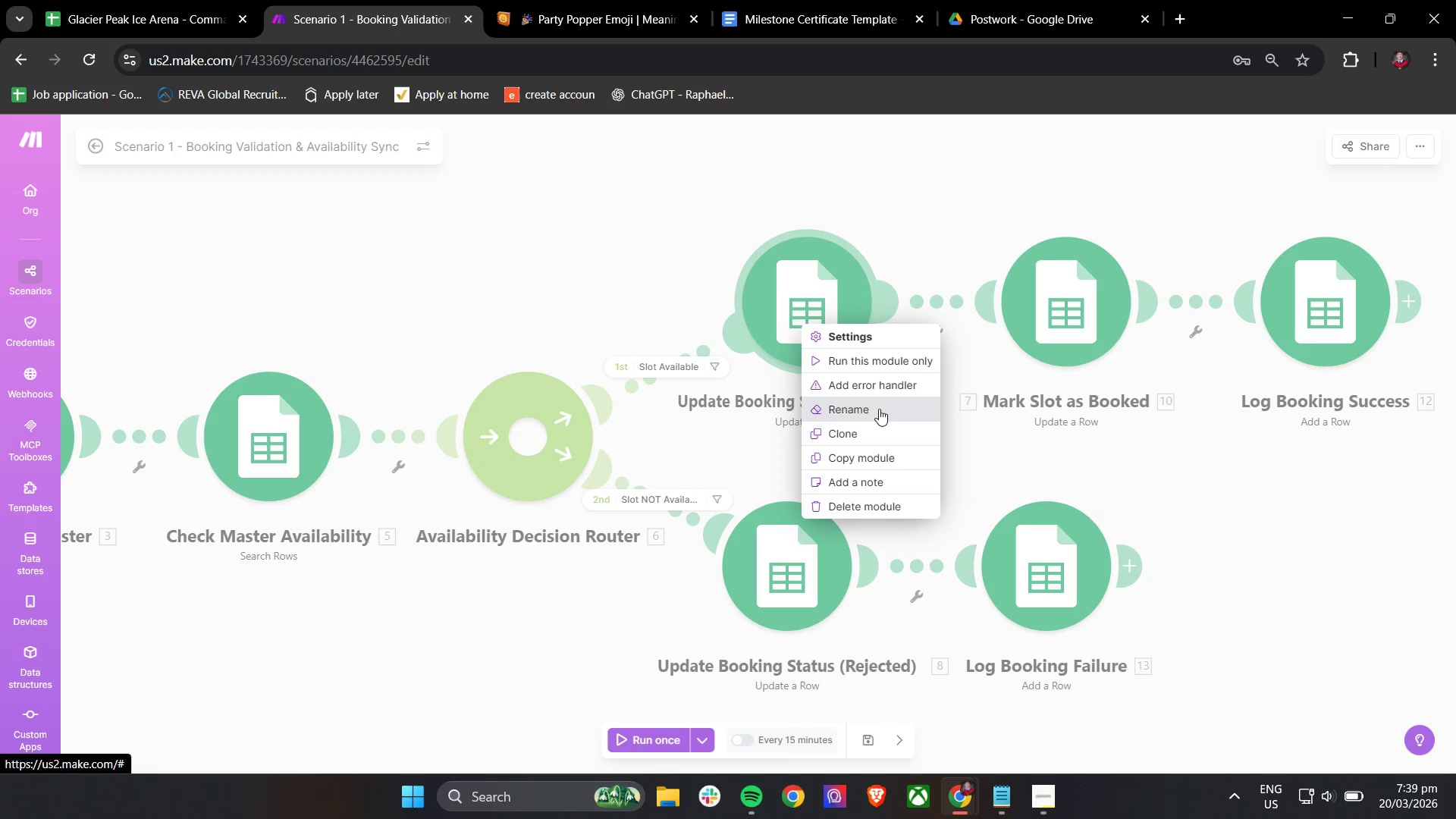 
left_click([883, 385])
 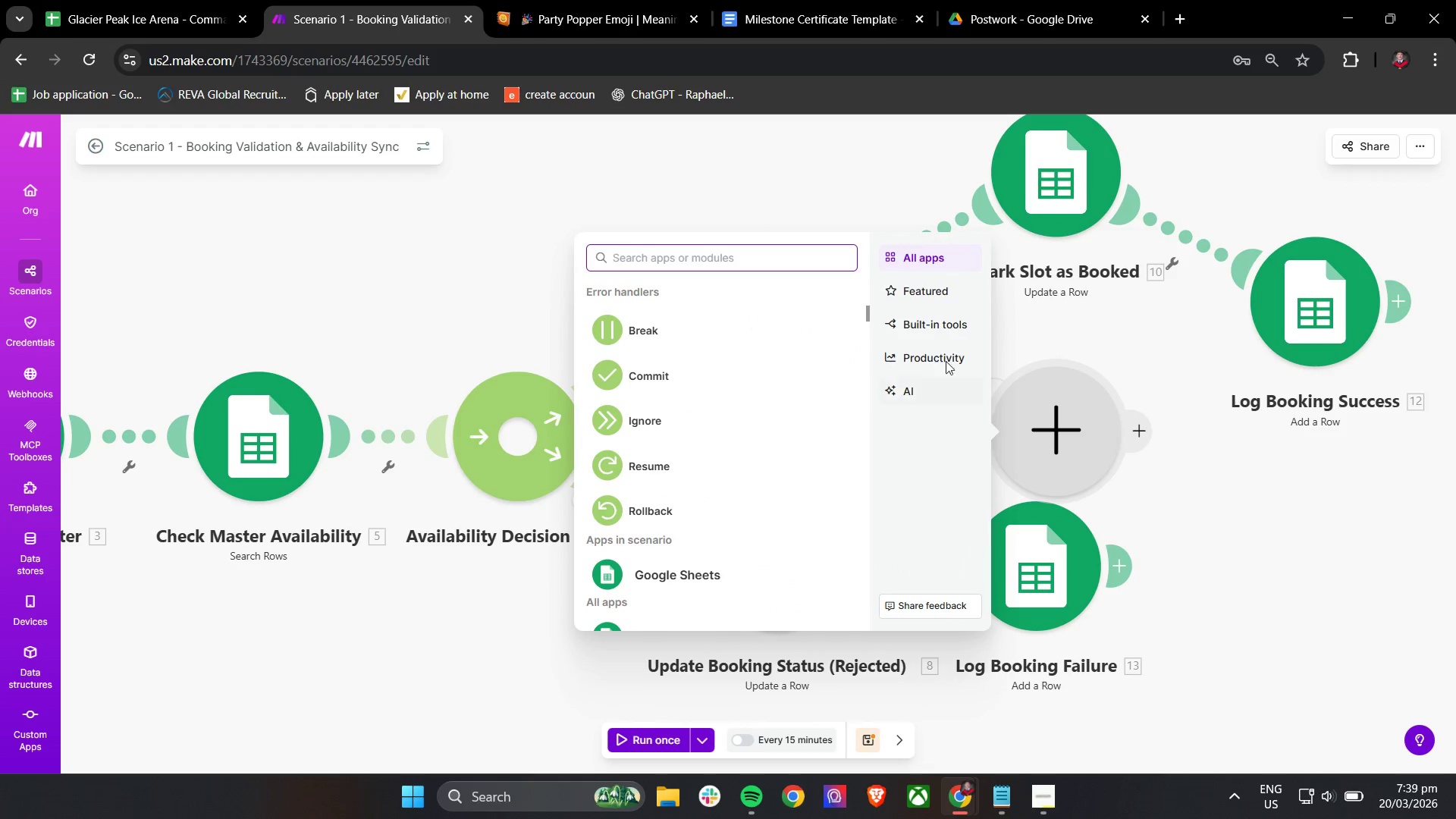 
scroll: coordinate [1205, 336], scroll_direction: down, amount: 4.0
 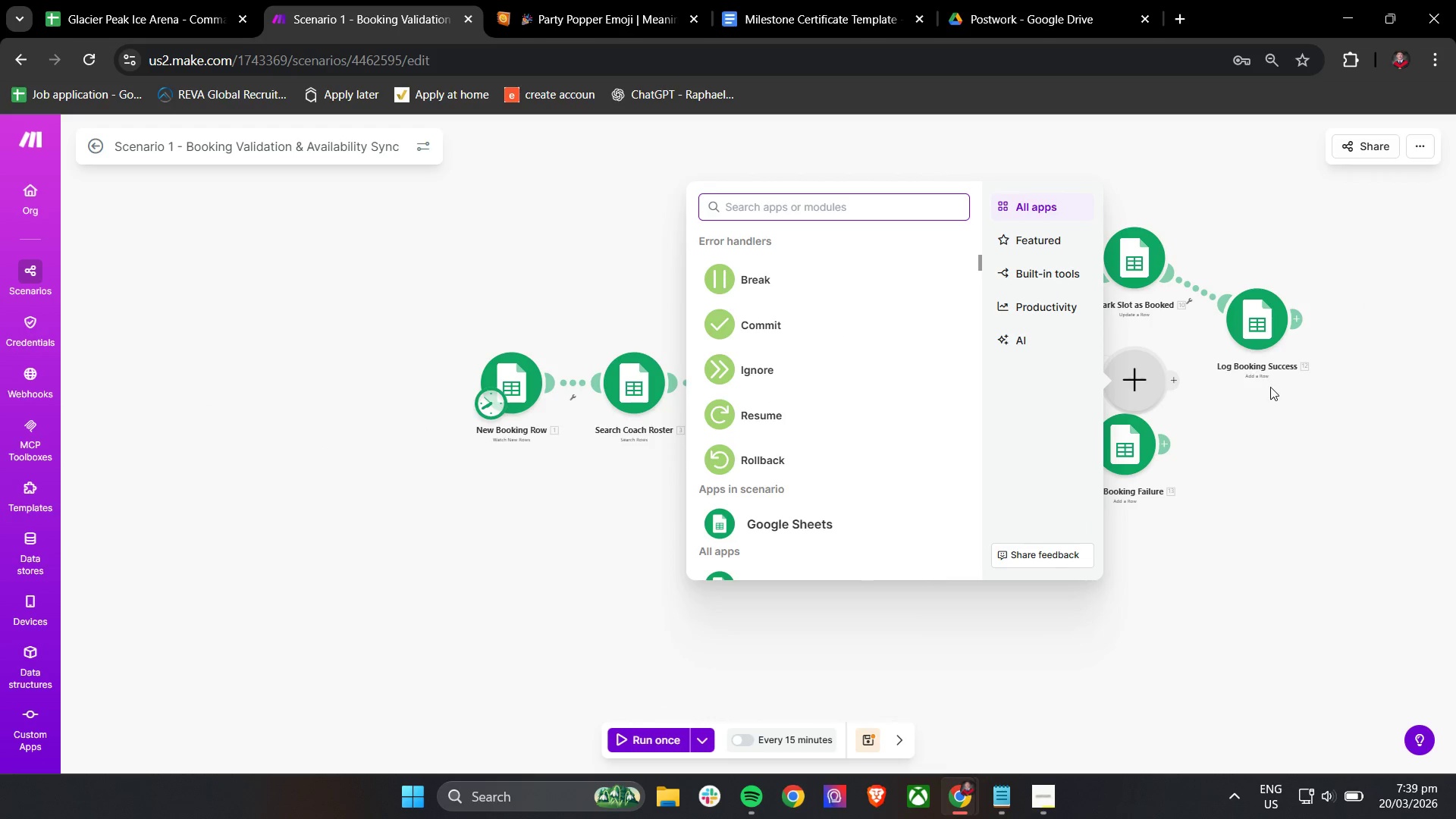 
left_click_drag(start_coordinate=[1270, 390], to_coordinate=[1119, 425])
 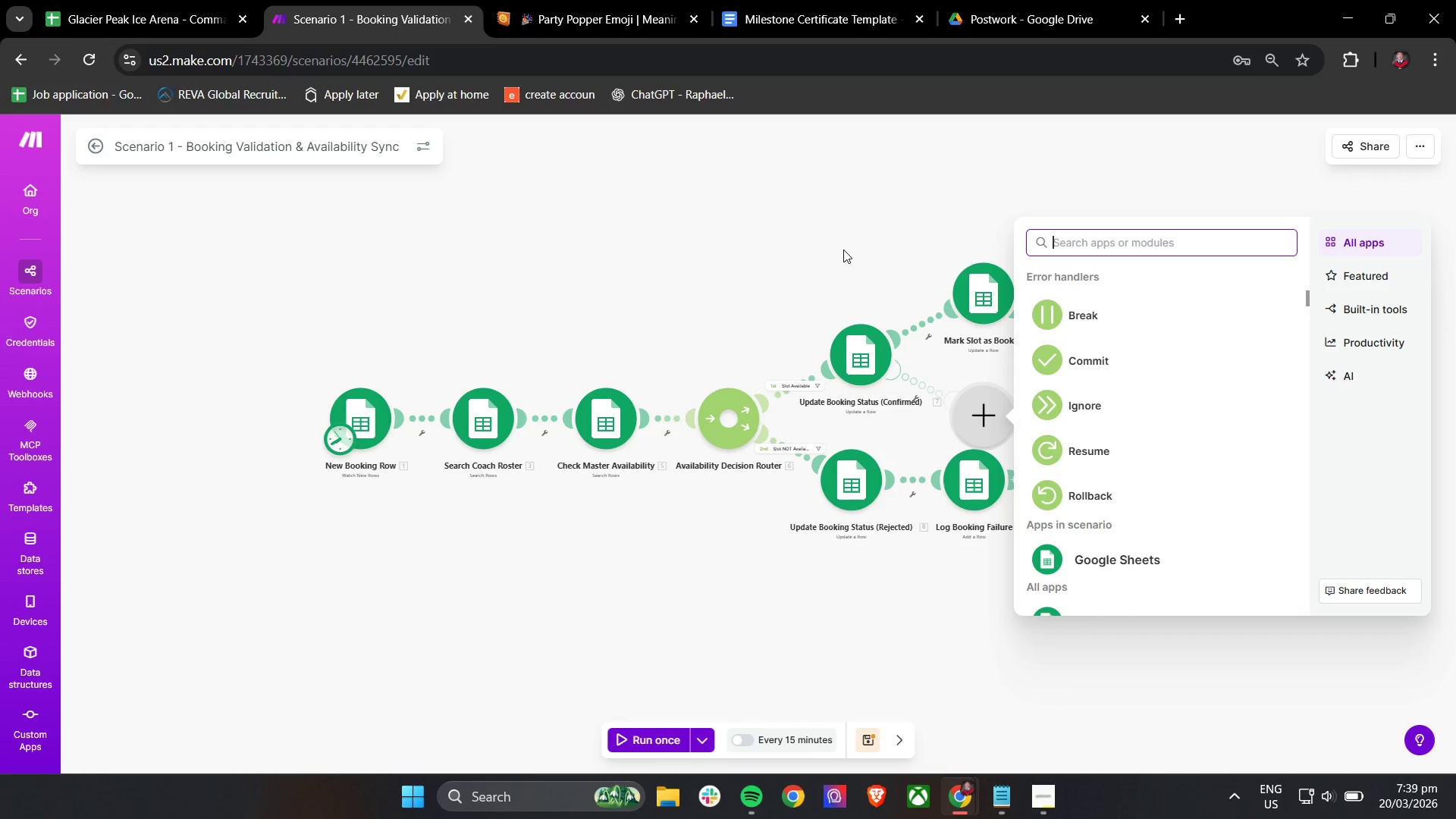 
left_click([833, 243])
 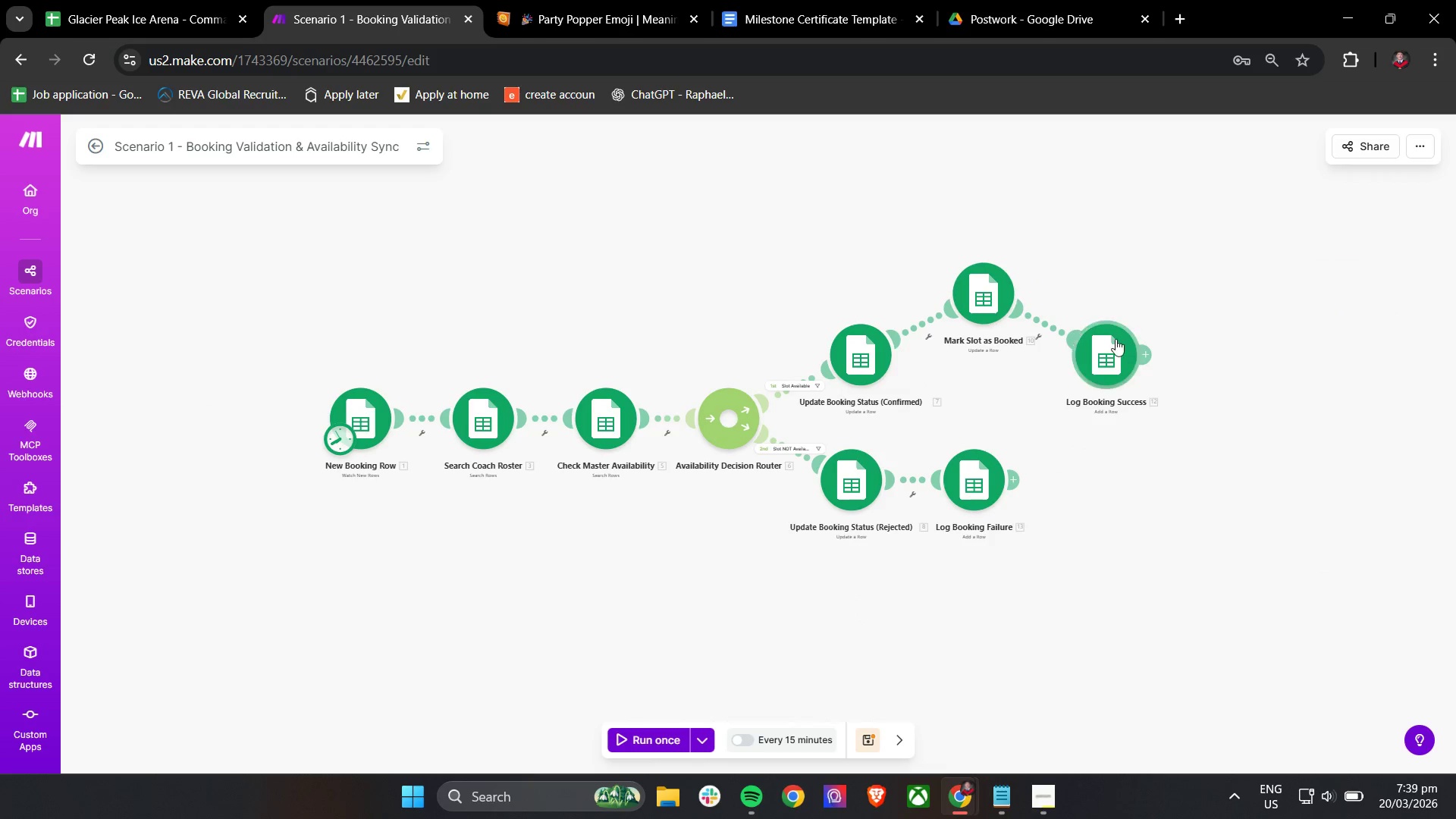 
left_click_drag(start_coordinate=[1117, 352], to_coordinate=[1132, 273])
 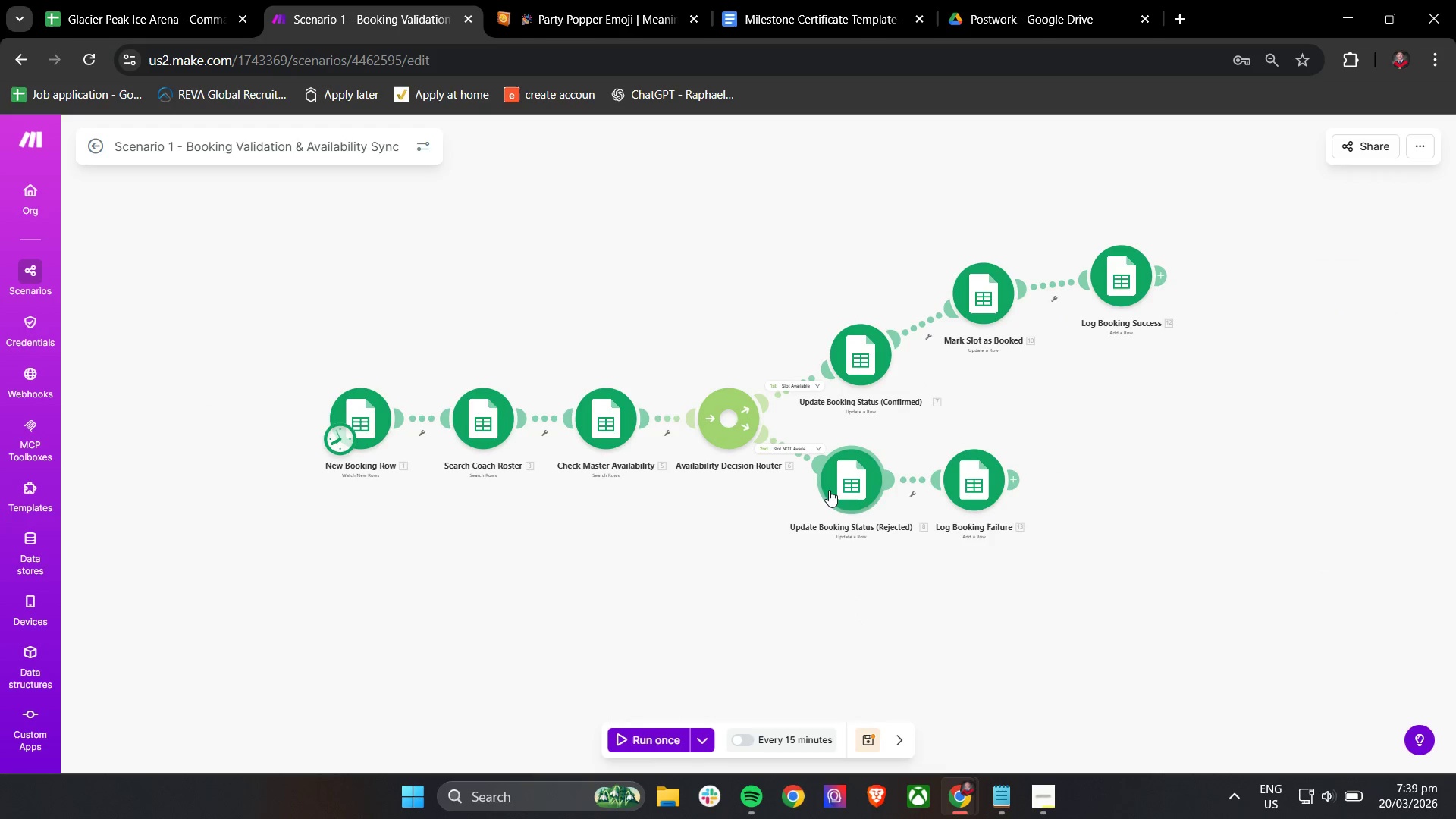 
left_click_drag(start_coordinate=[848, 488], to_coordinate=[833, 555])
 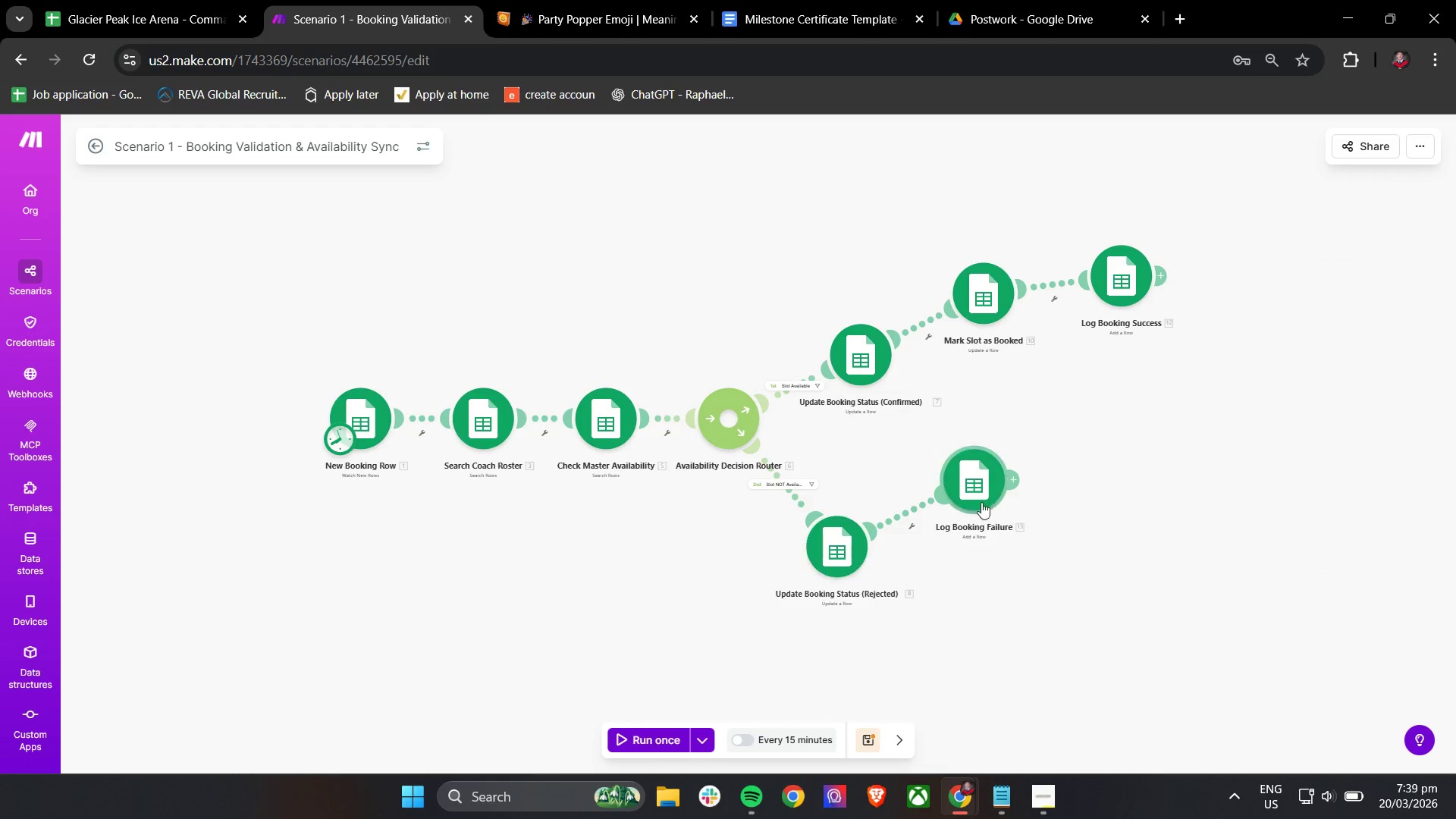 
left_click_drag(start_coordinate=[982, 486], to_coordinate=[1005, 613])
 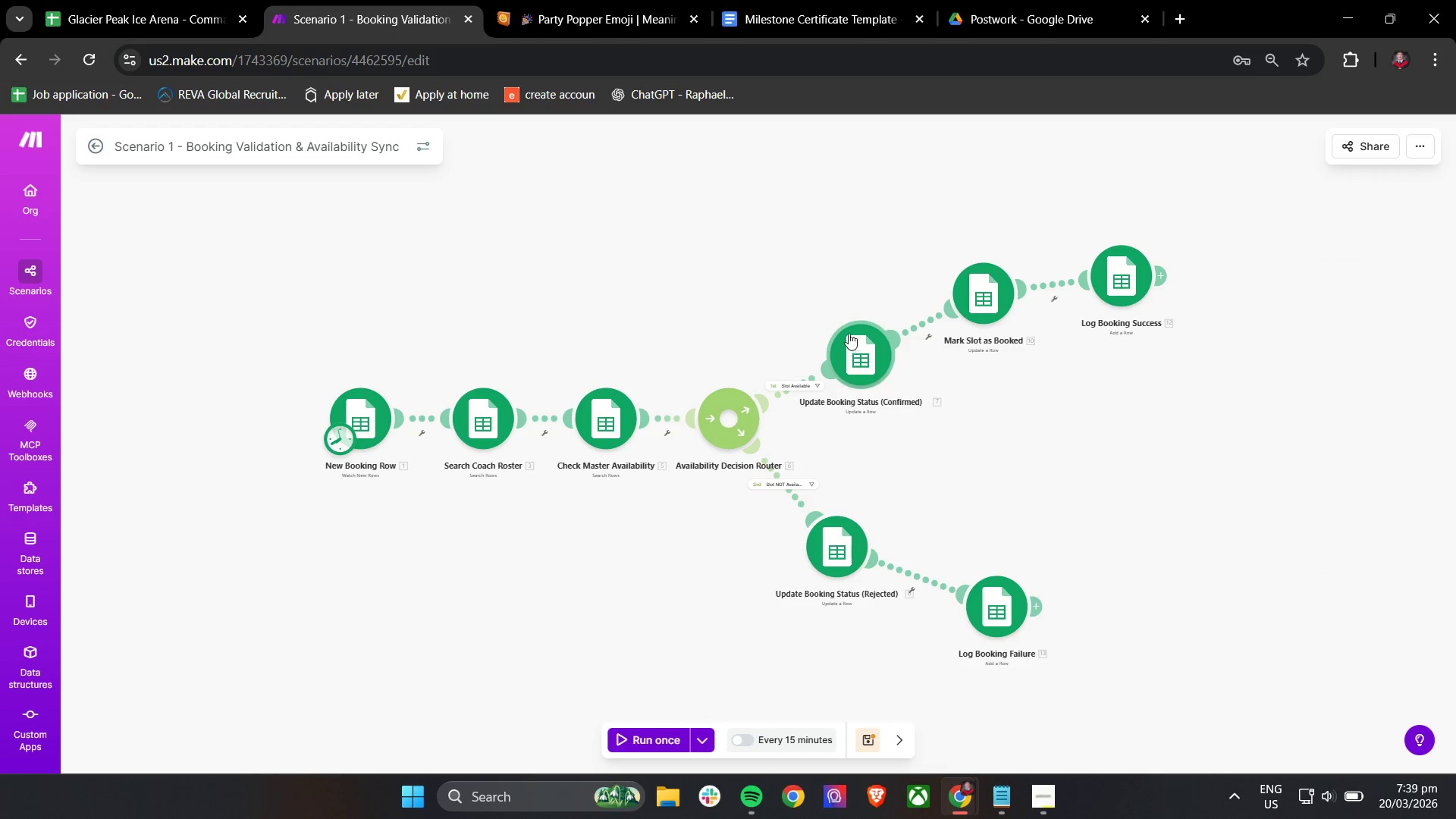 
left_click_drag(start_coordinate=[855, 346], to_coordinate=[835, 280])
 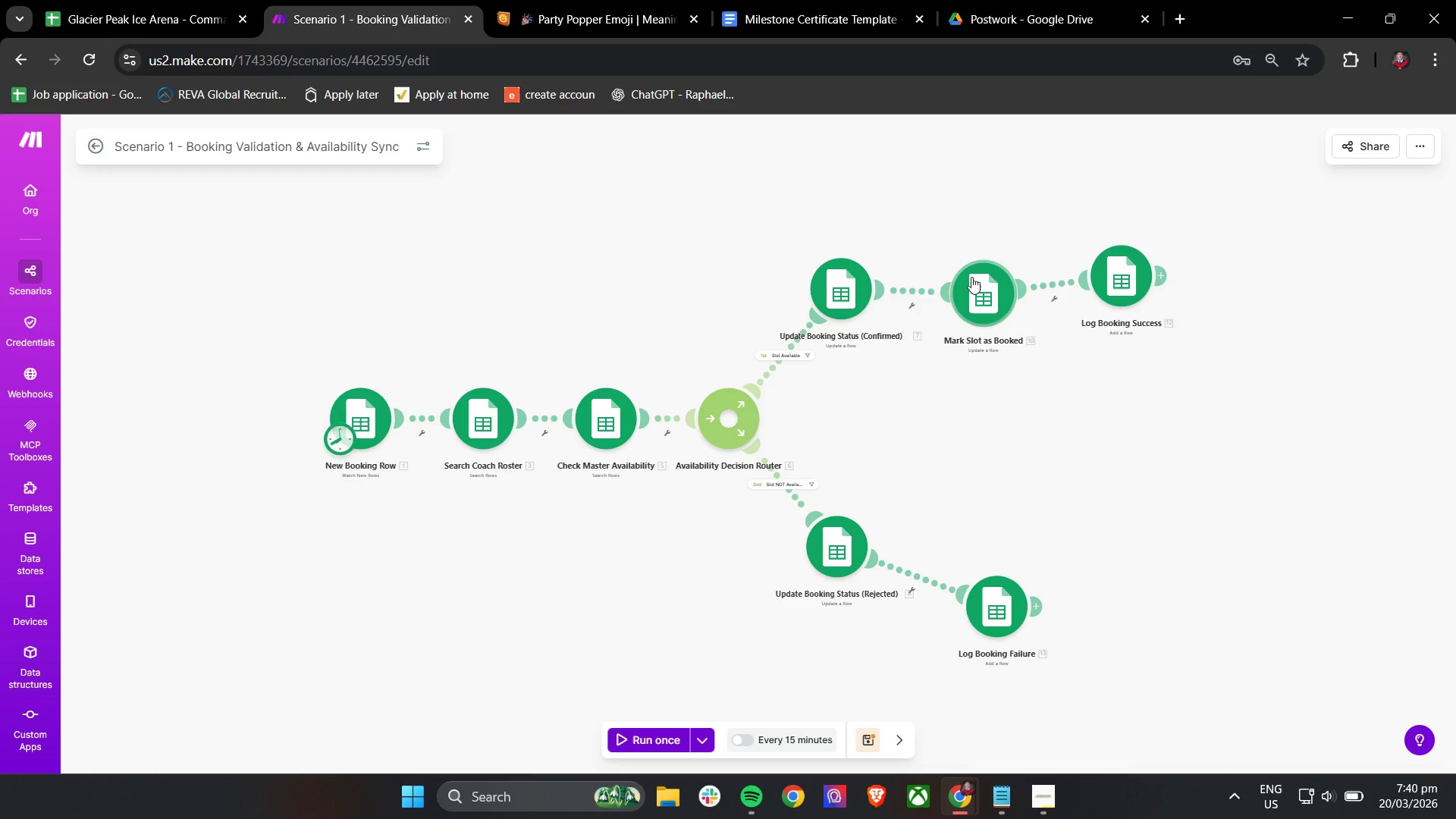 
left_click_drag(start_coordinate=[984, 284], to_coordinate=[986, 277])
 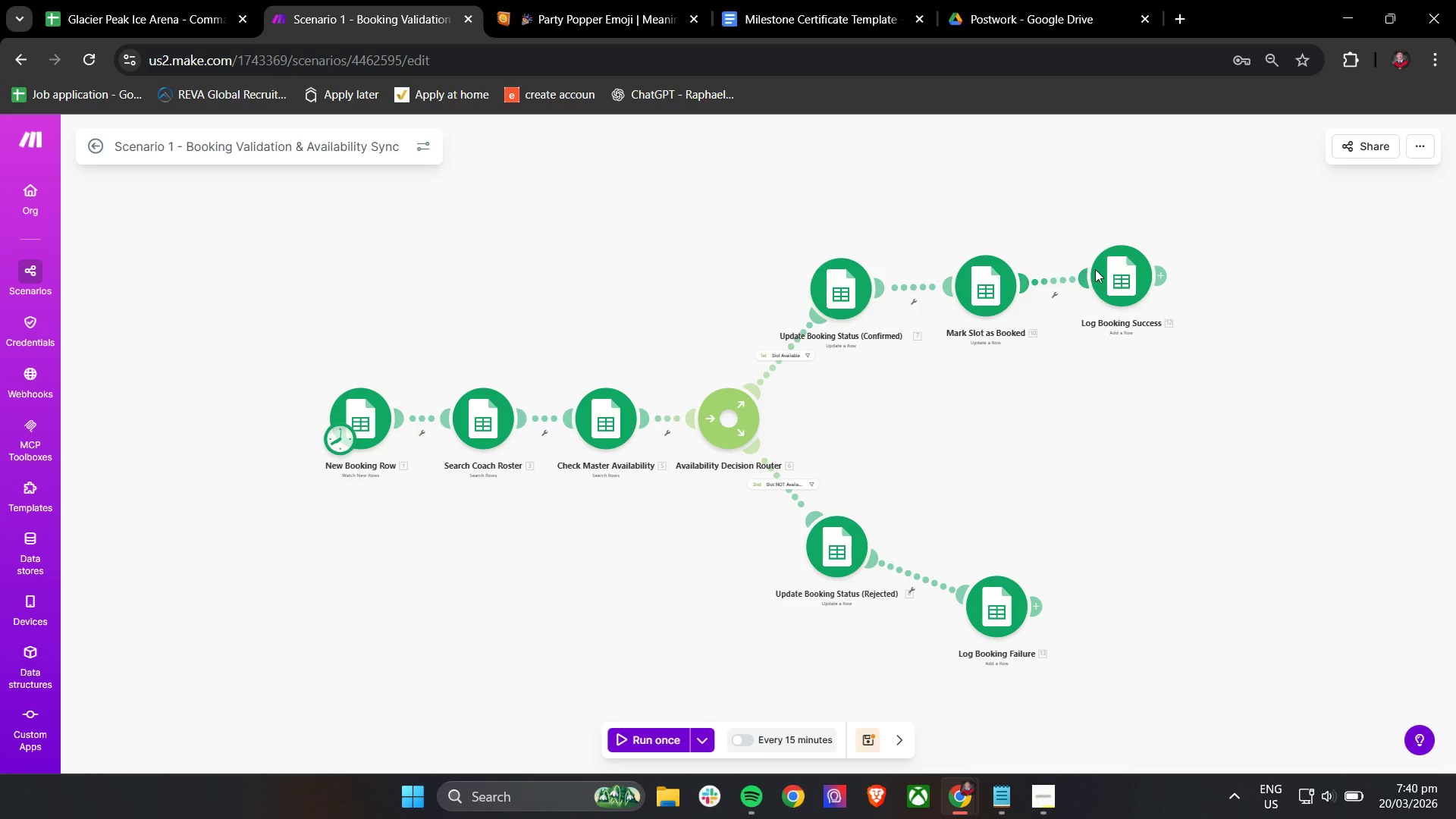 
left_click_drag(start_coordinate=[1121, 271], to_coordinate=[1191, 281])
 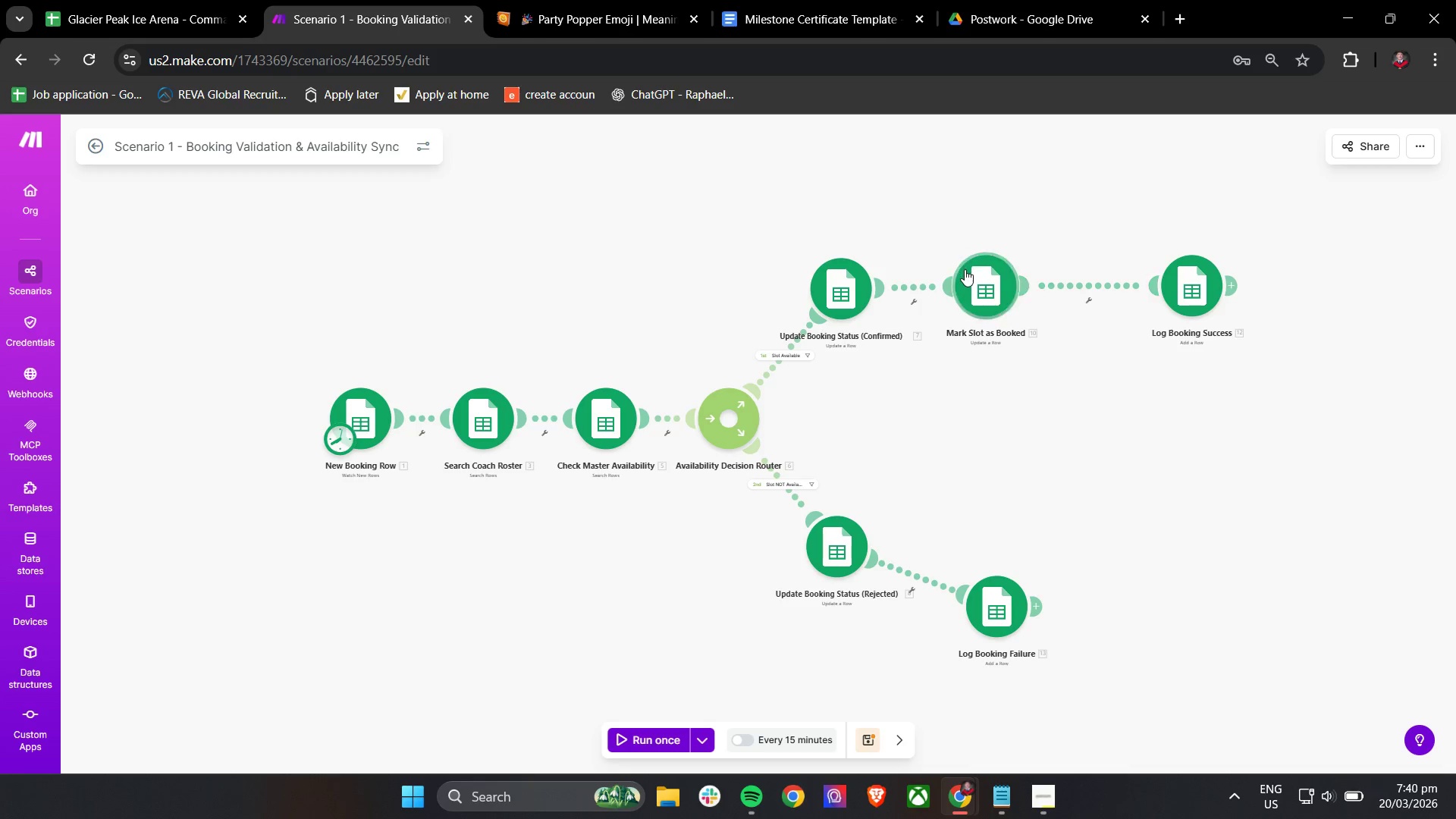 
left_click_drag(start_coordinate=[972, 279], to_coordinate=[1016, 278])
 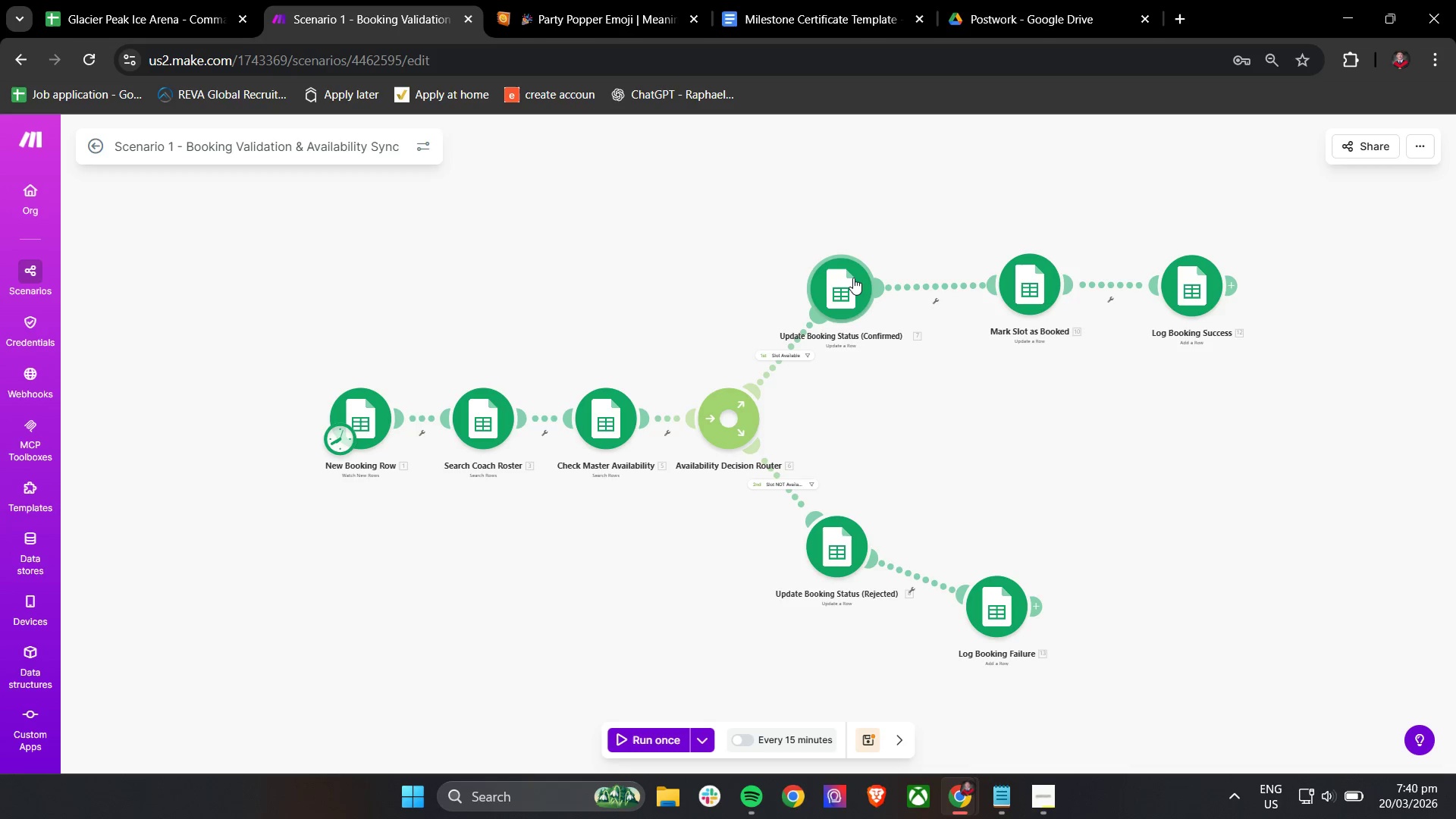 
left_click([853, 278])
 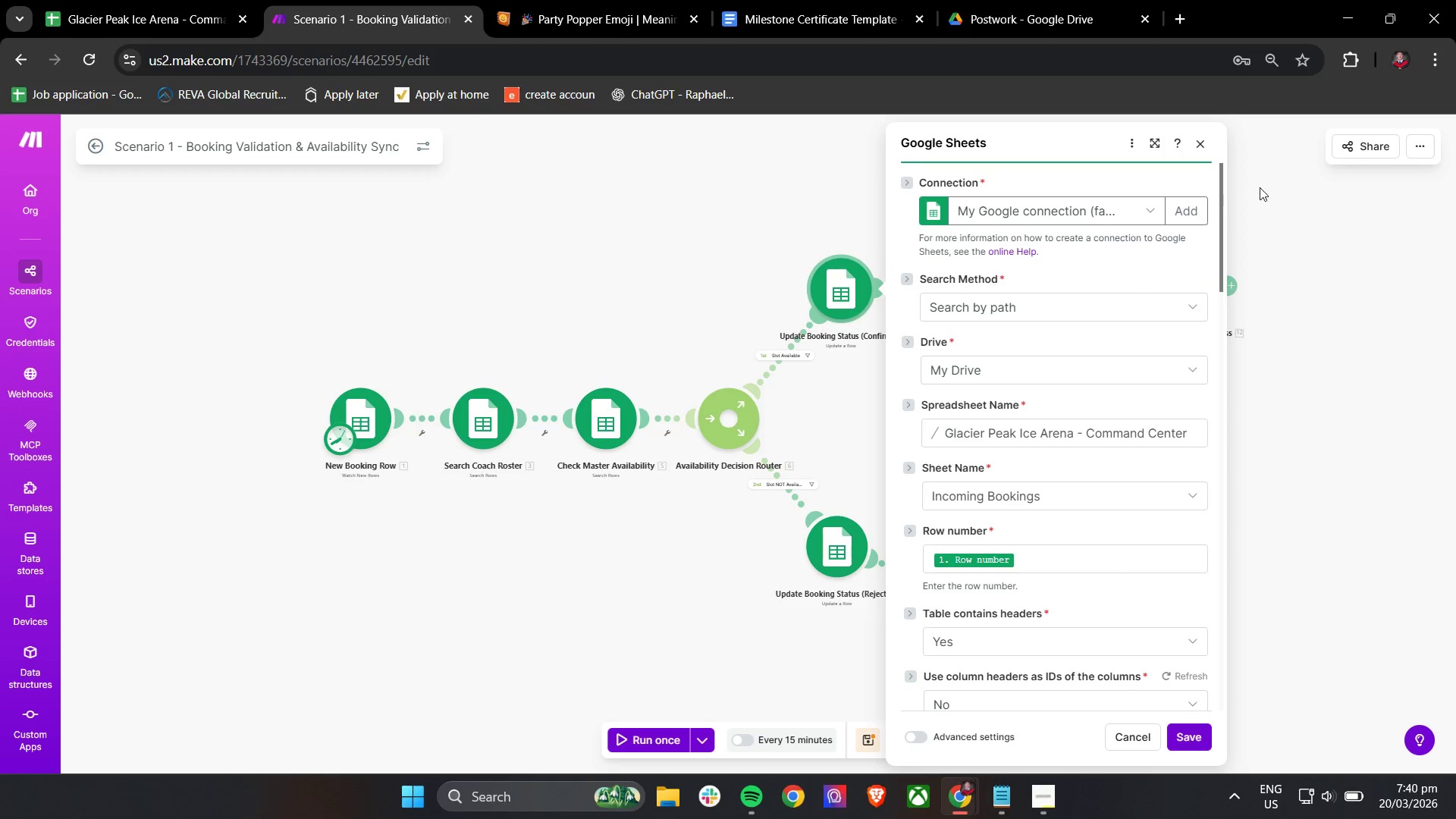 
left_click([1207, 153])
 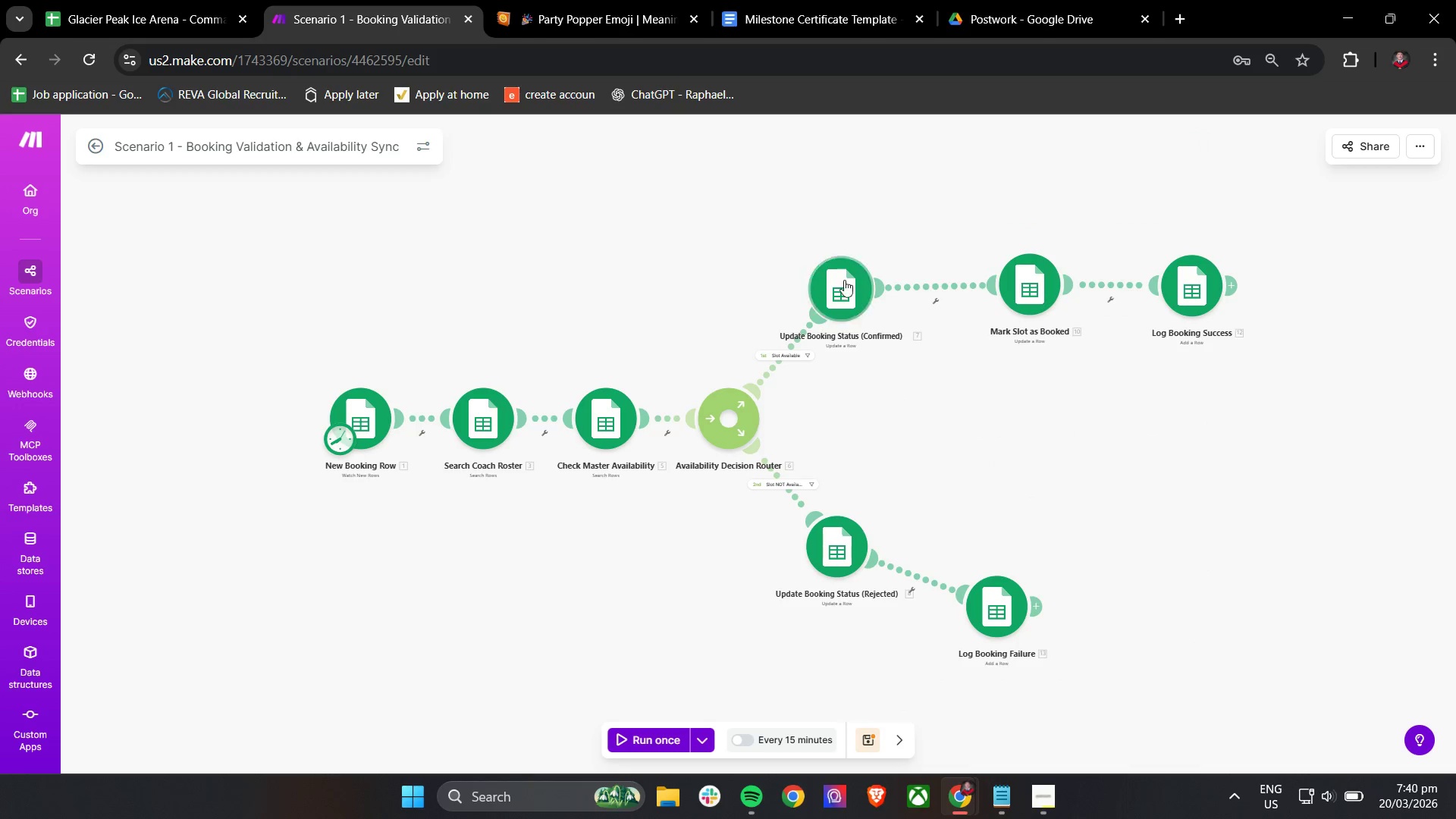 
right_click([843, 282])
 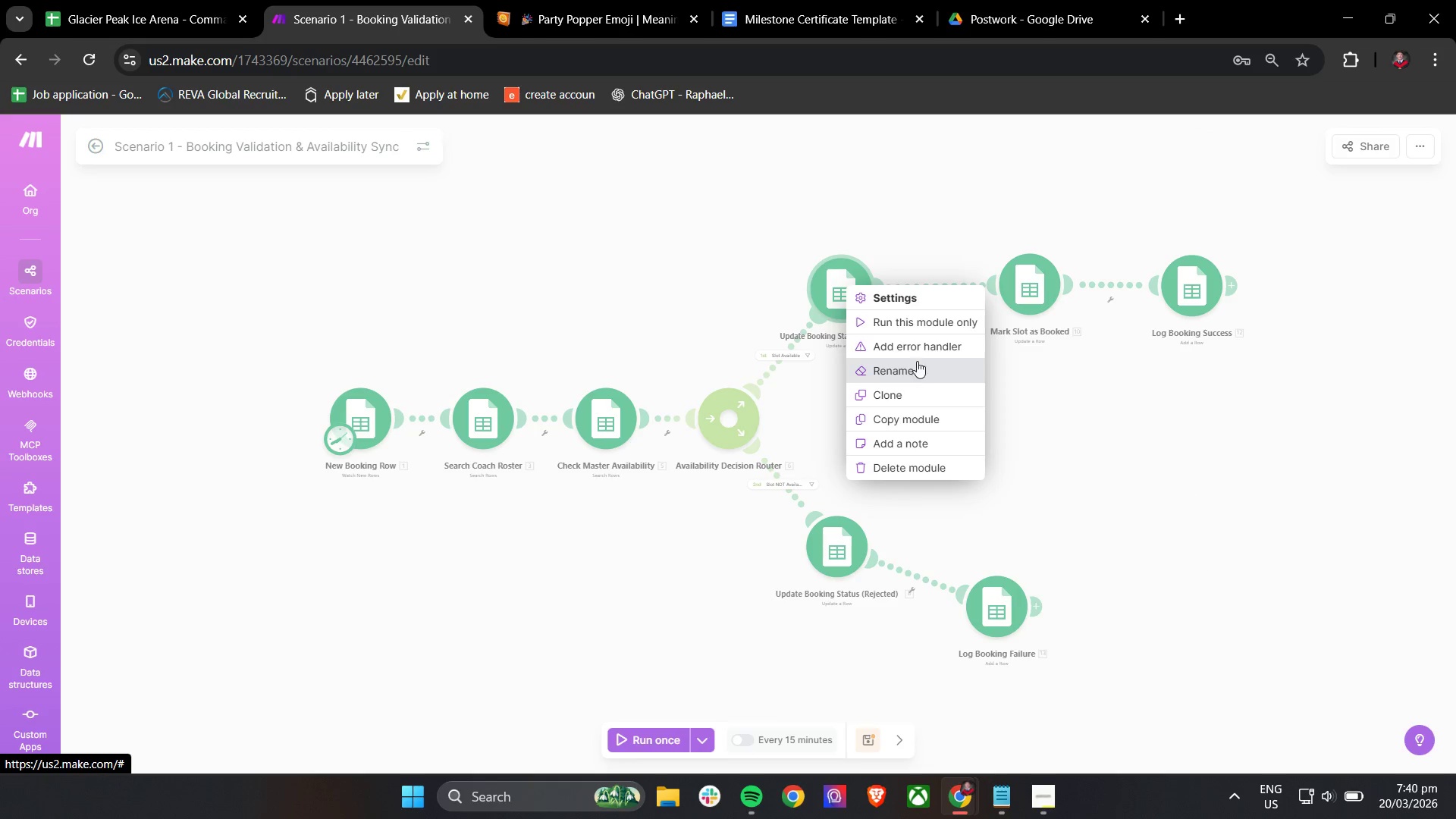 
left_click([924, 347])
 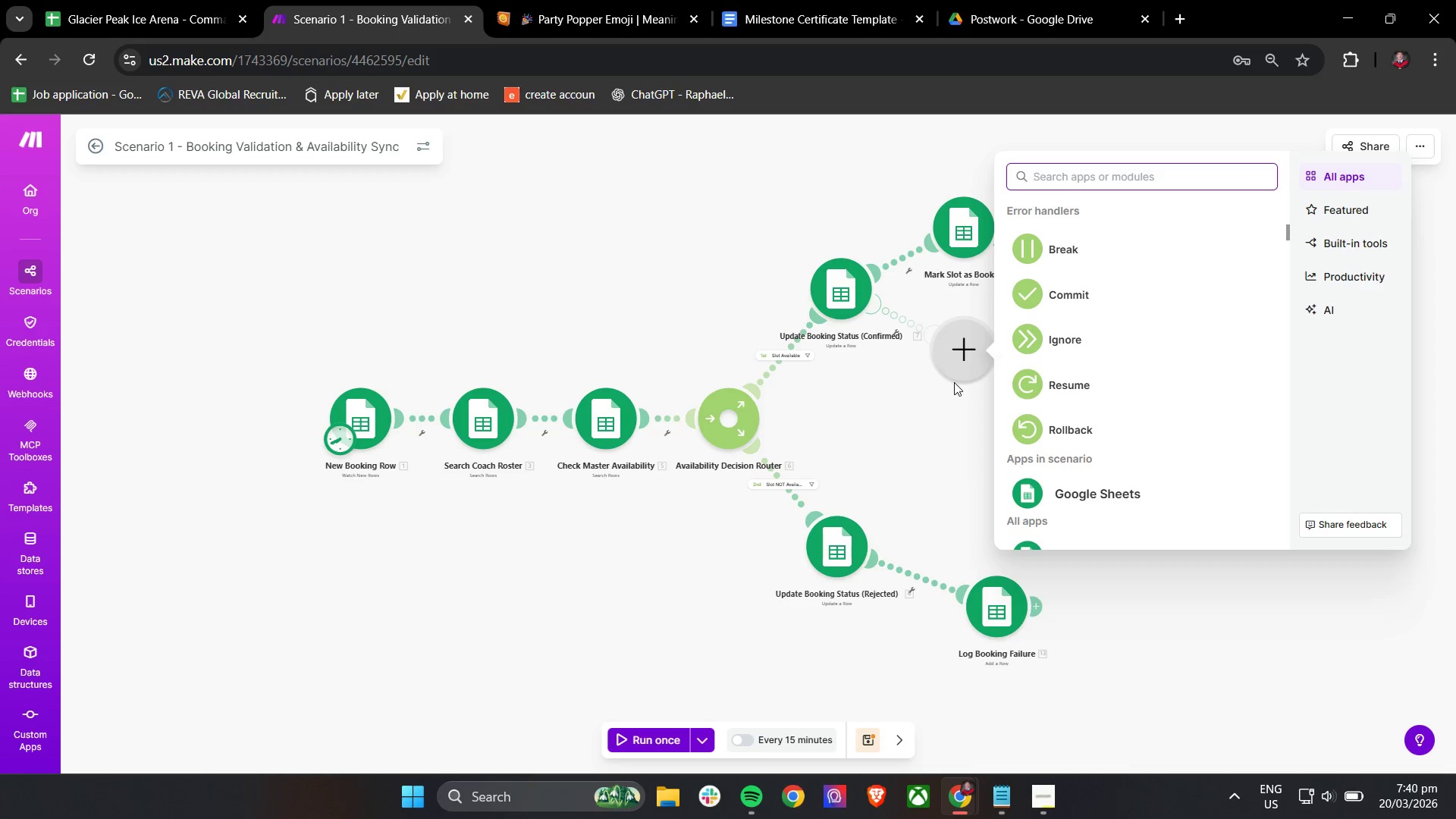 
wait(34.83)
 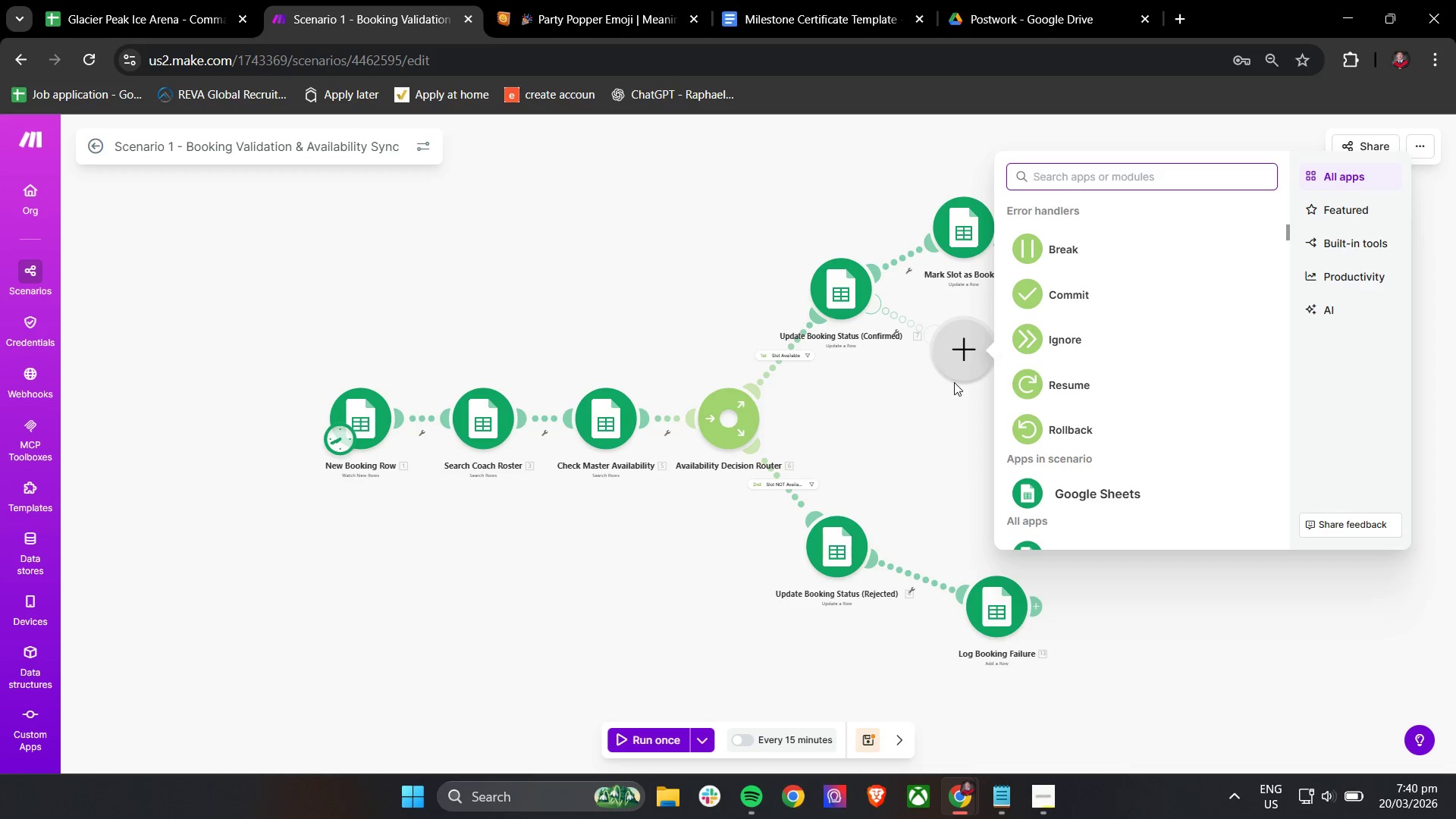 
left_click([1078, 394])
 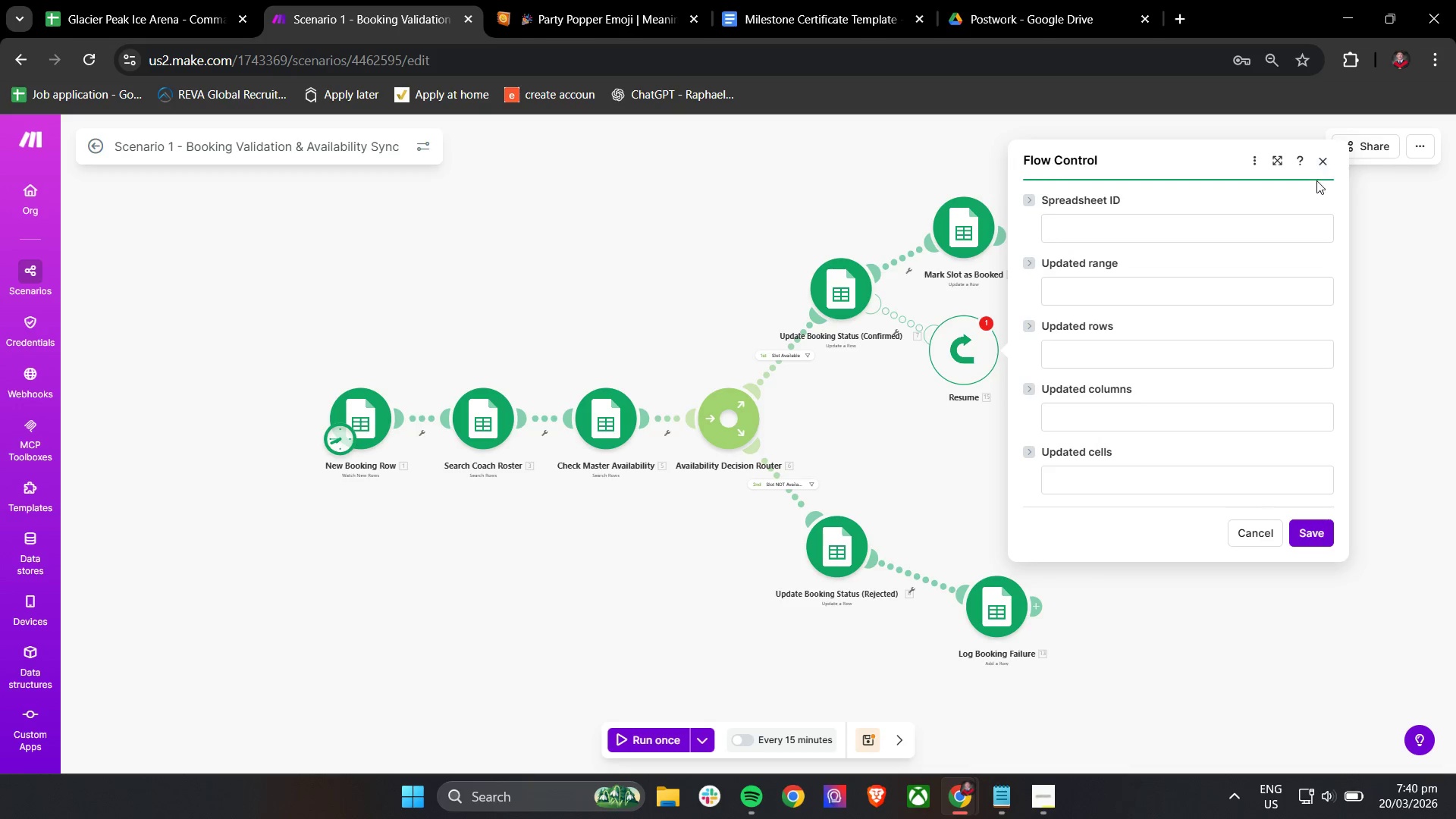 
left_click([1325, 165])
 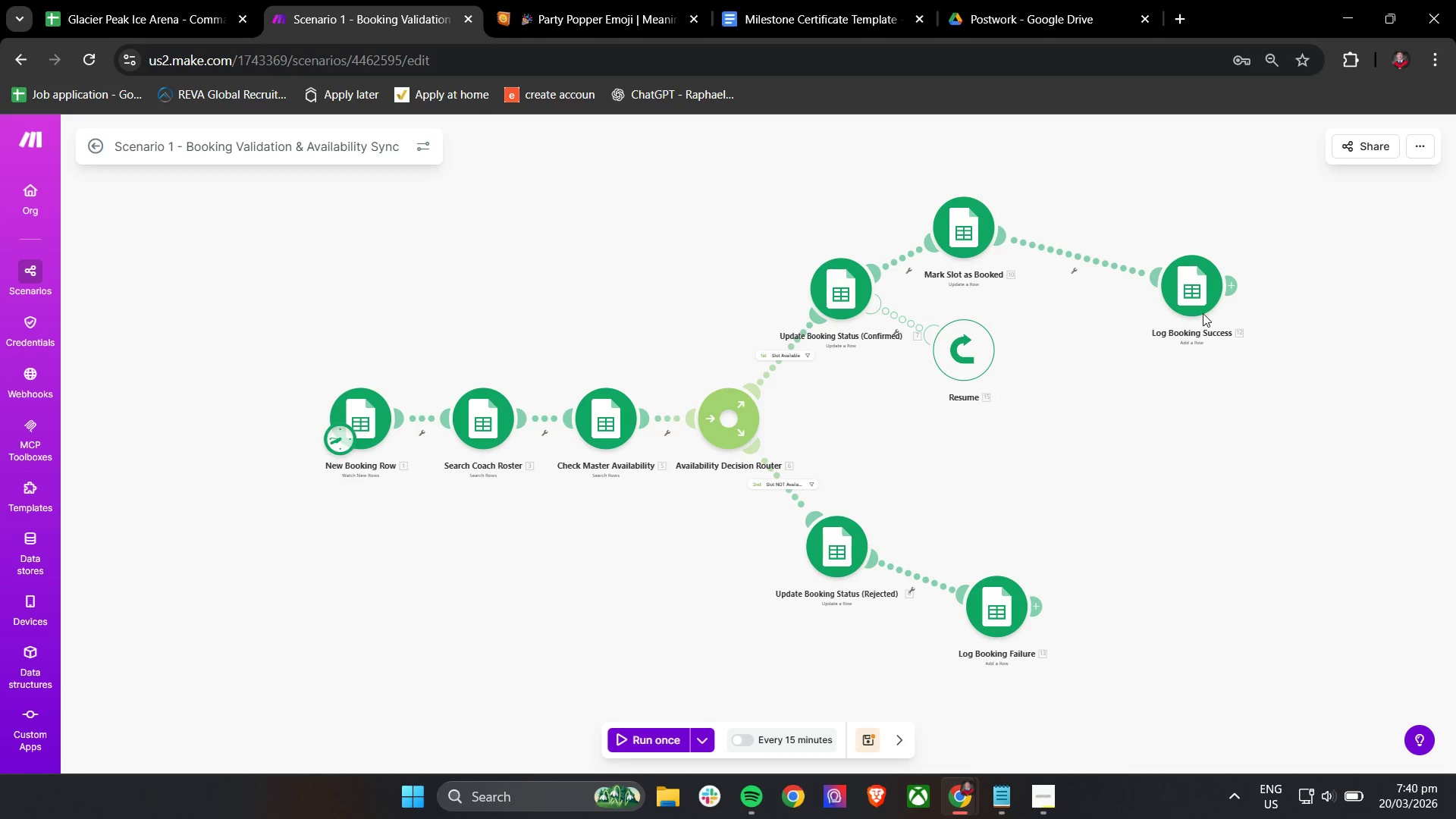 
left_click_drag(start_coordinate=[1209, 287], to_coordinate=[1151, 231])
 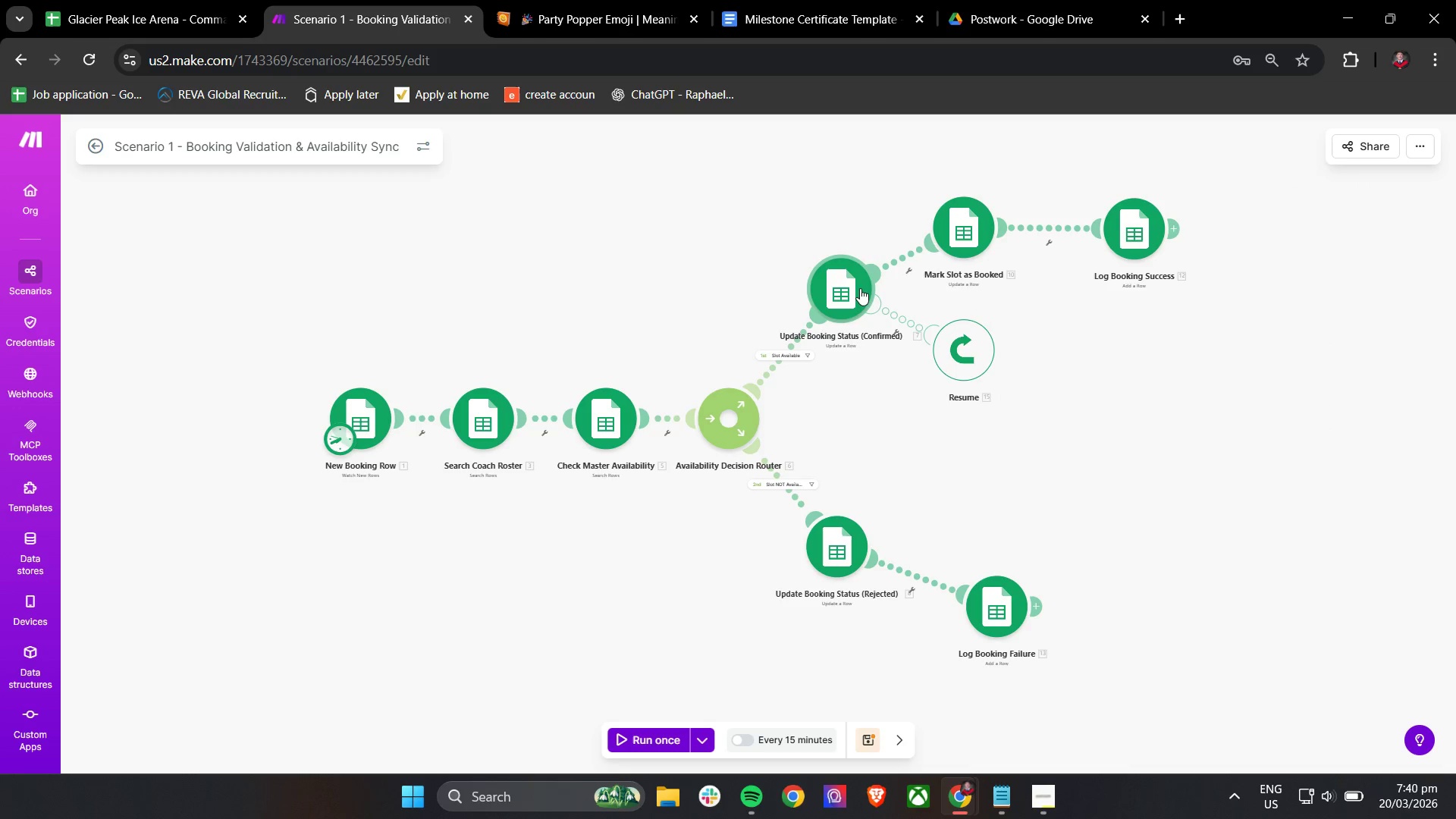 
left_click_drag(start_coordinate=[858, 289], to_coordinate=[816, 230])
 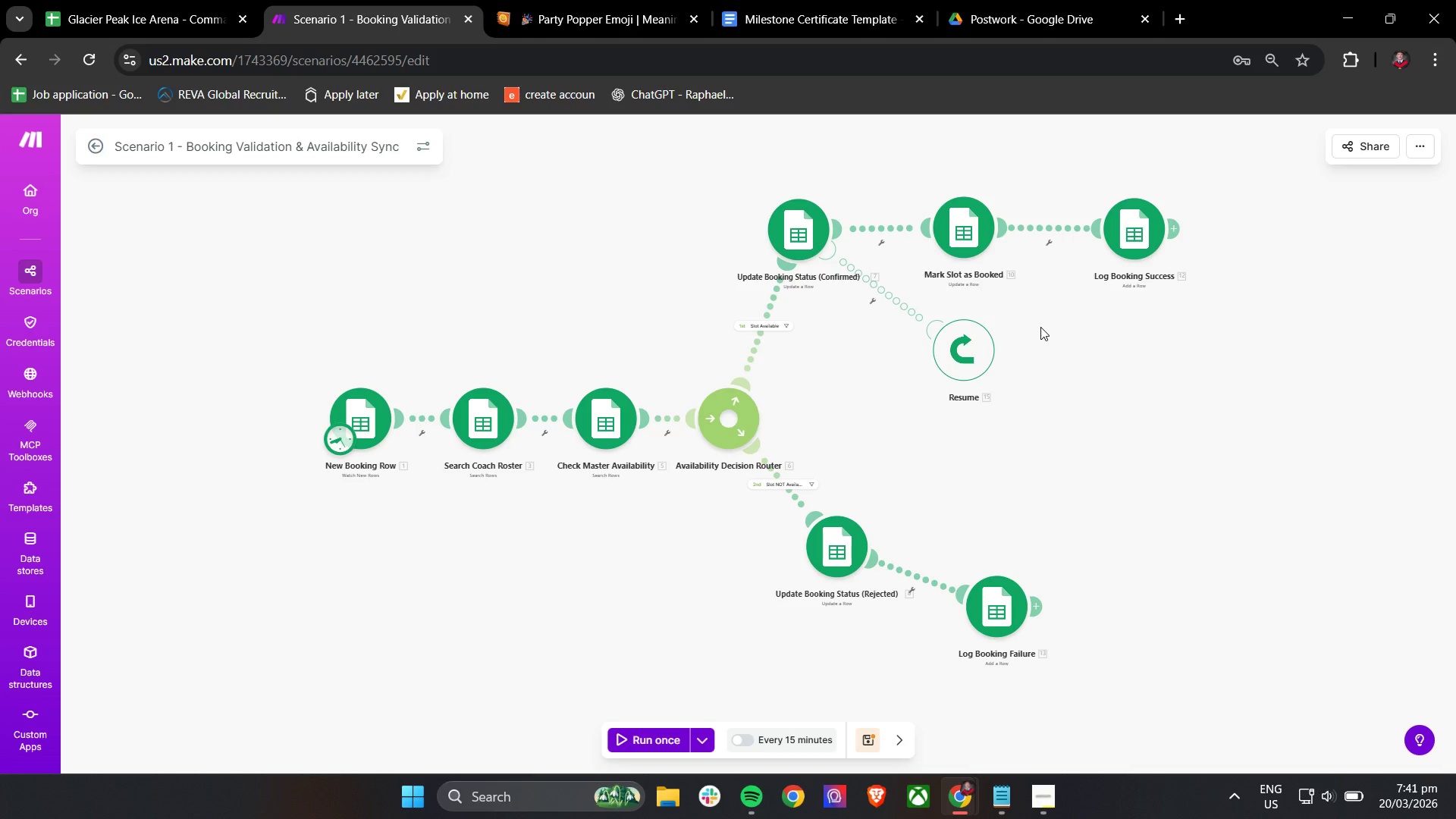 
wait(38.7)
 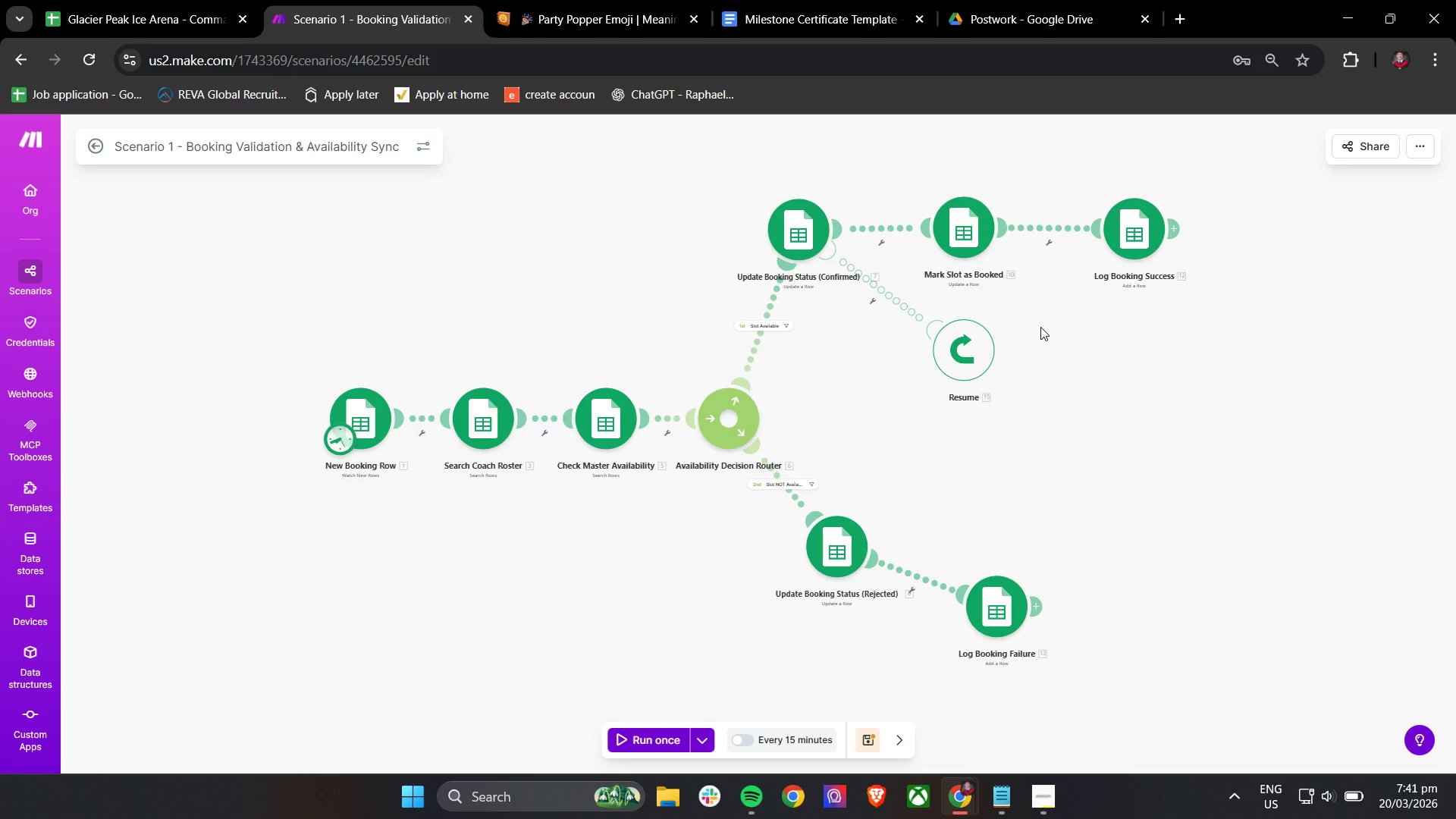 
left_click_drag(start_coordinate=[976, 350], to_coordinate=[891, 340])
 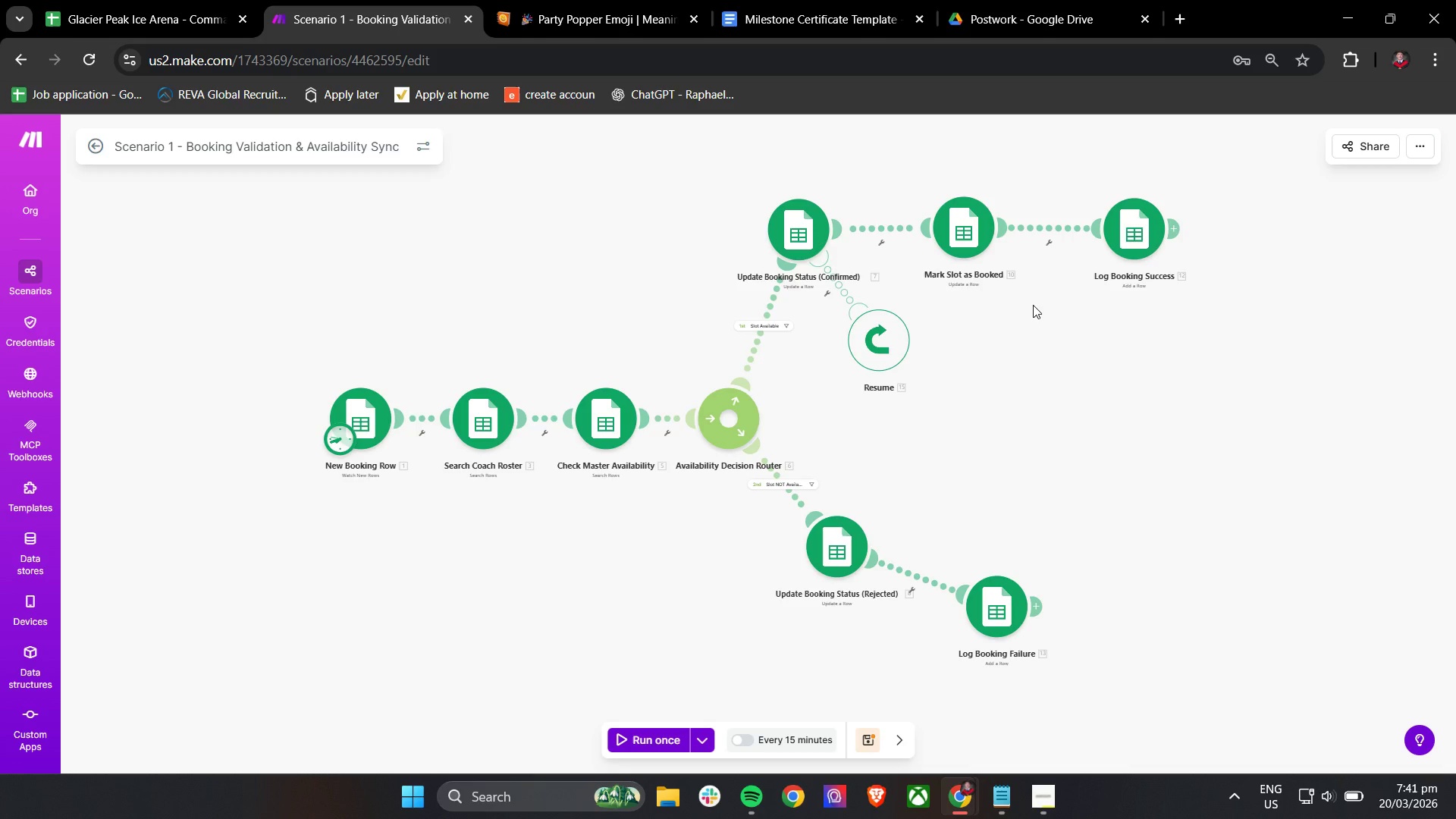 
wait(21.84)
 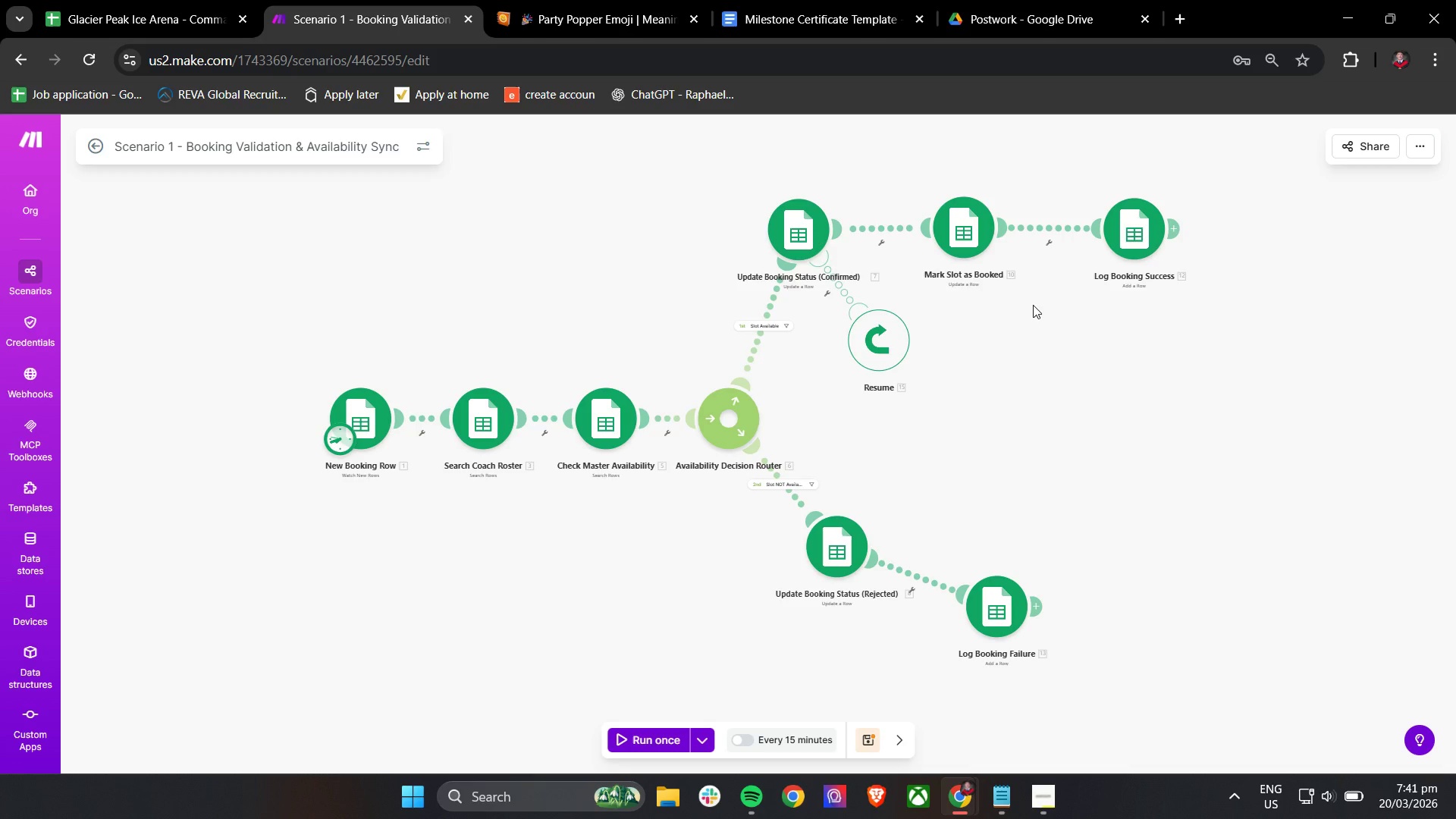 
right_click([886, 336])
 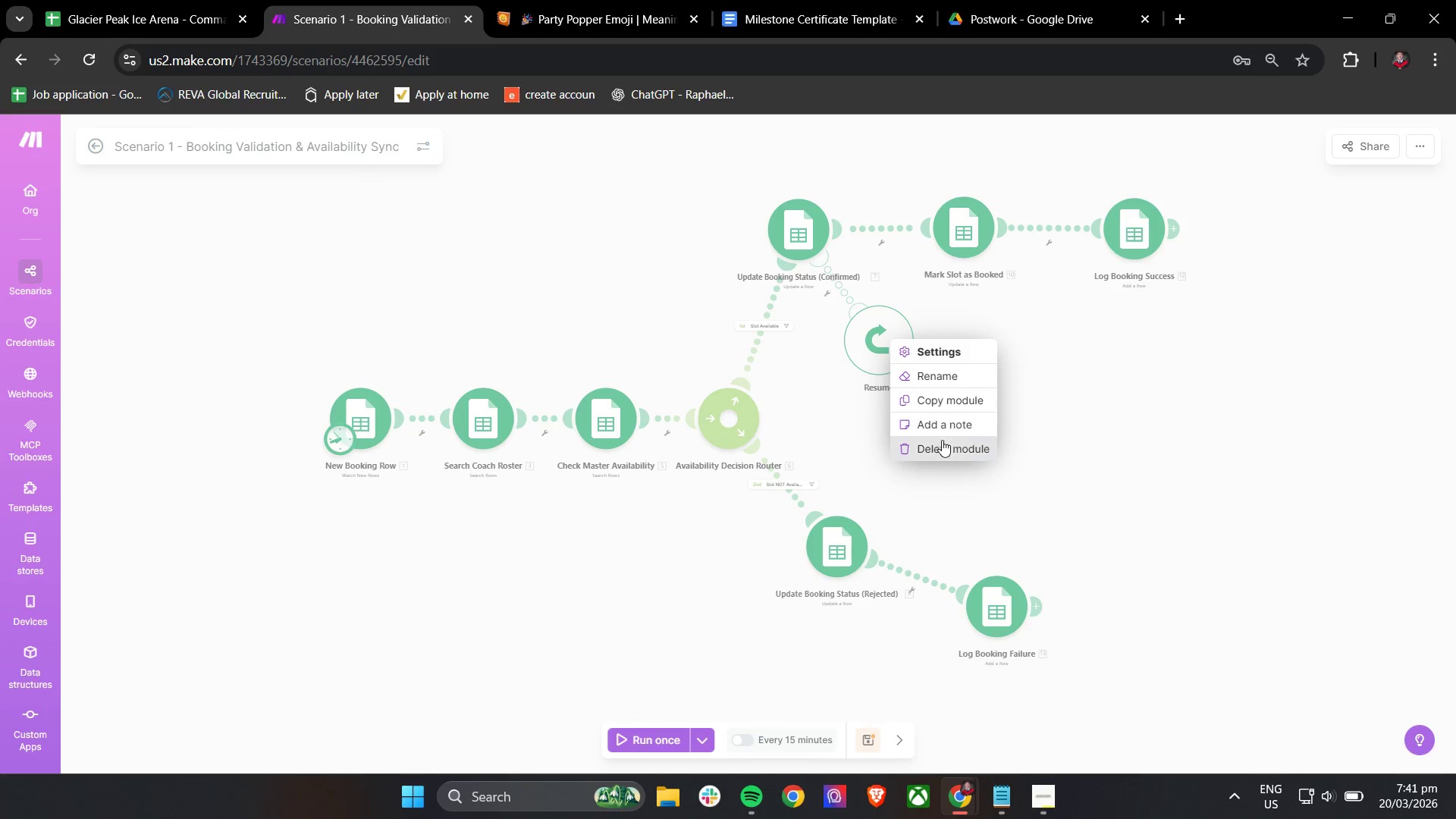 
left_click([942, 446])
 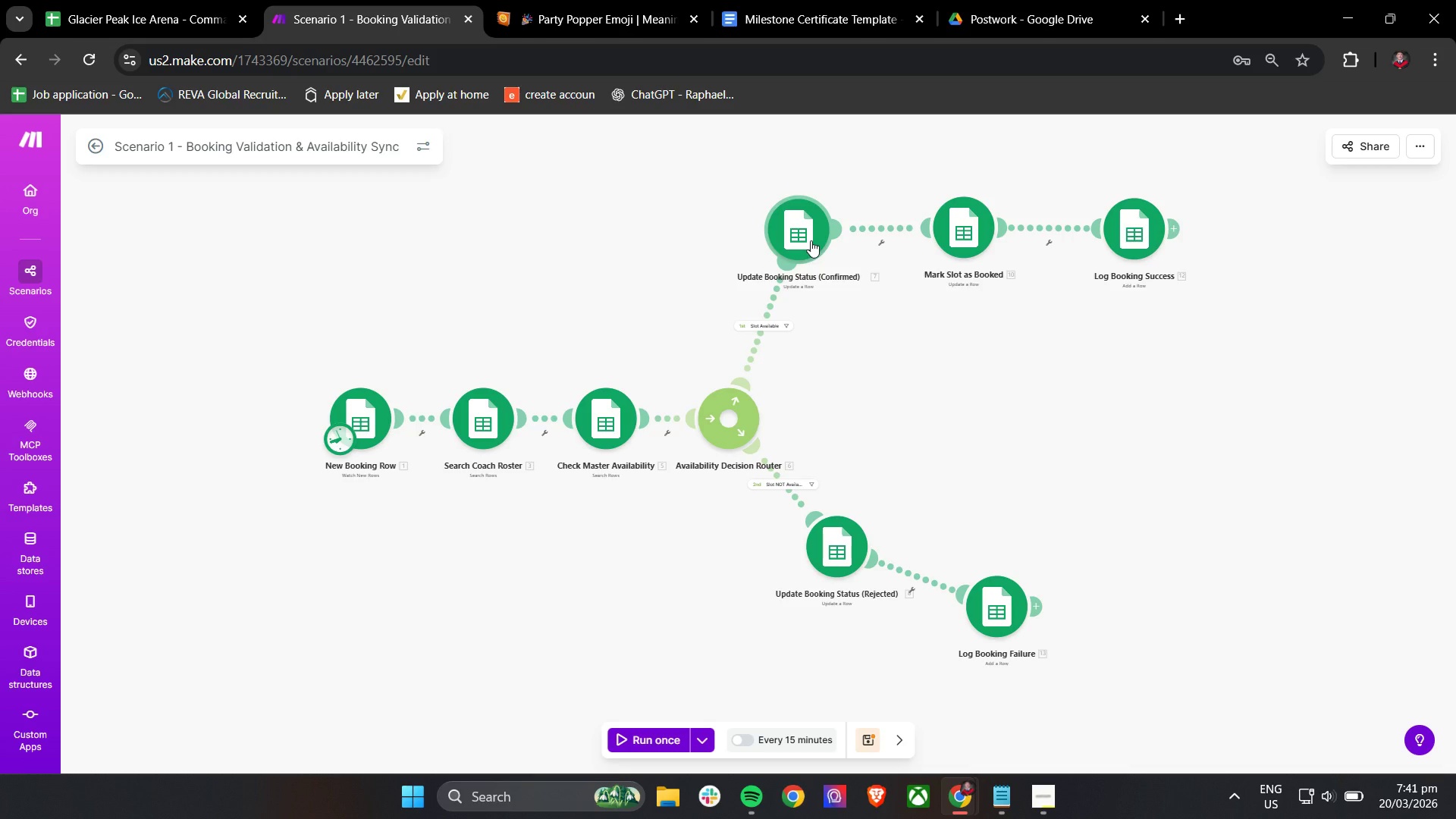 
scroll: coordinate [839, 234], scroll_direction: up, amount: 8.0
 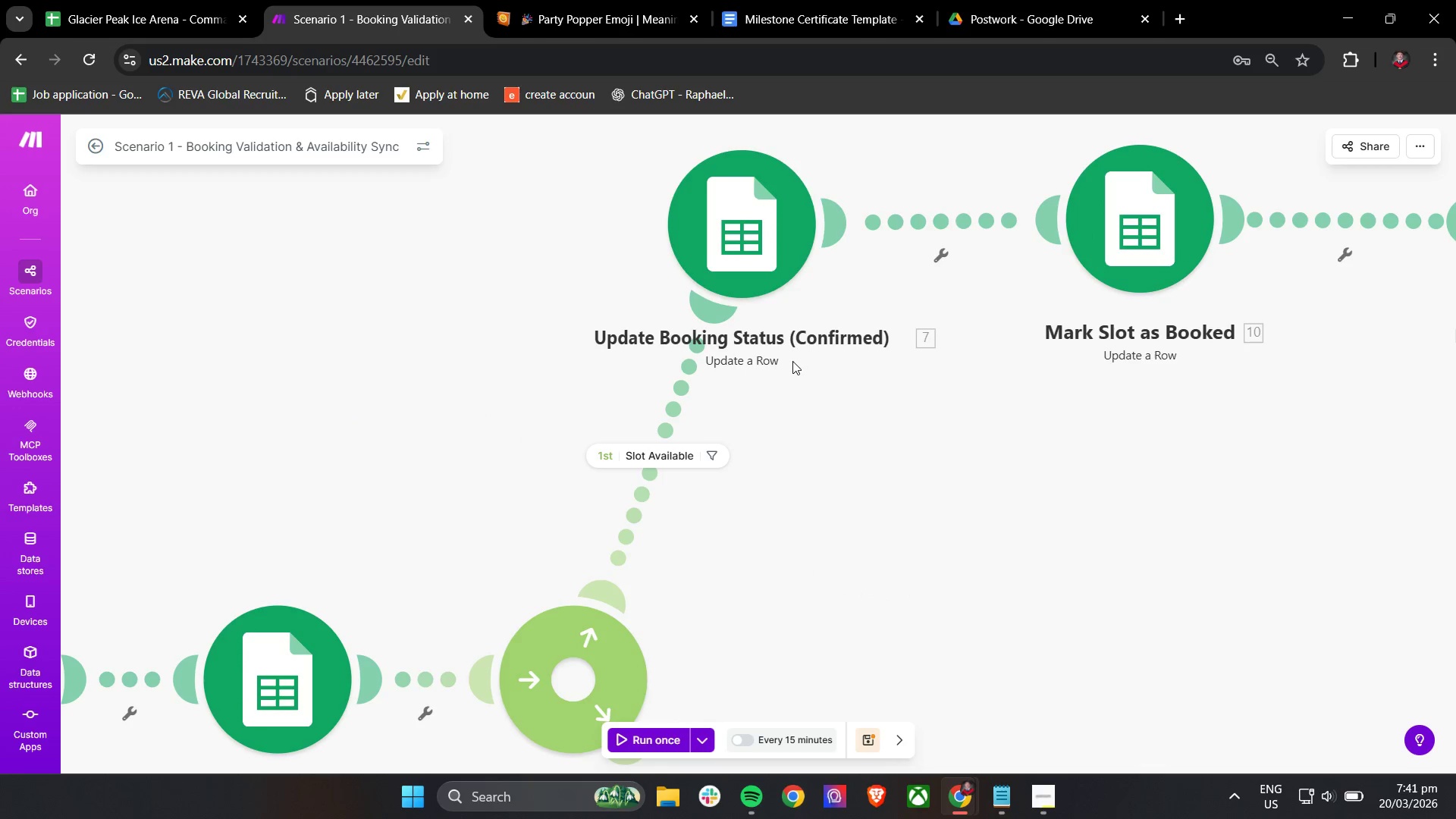 
left_click([763, 243])
 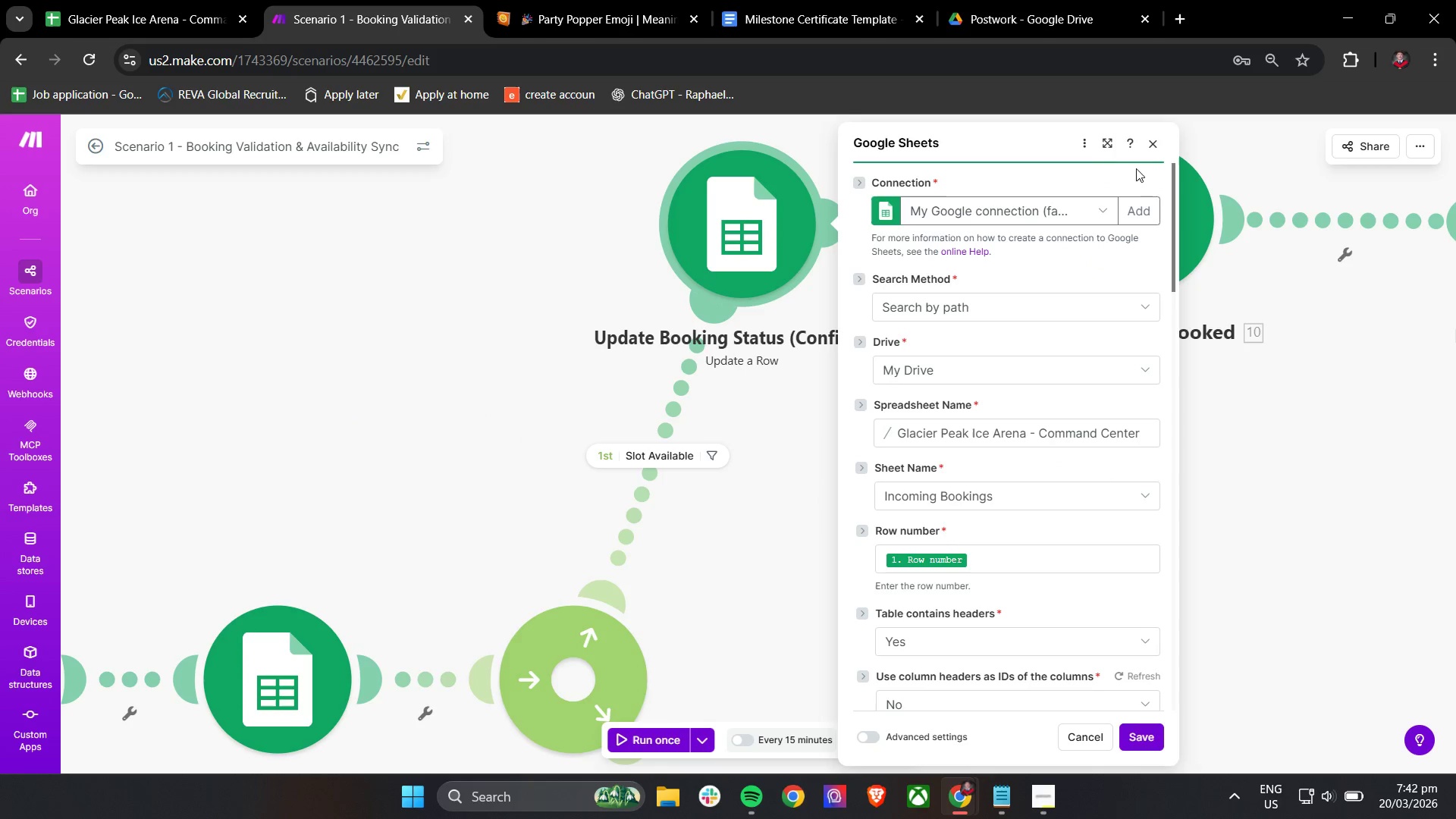 
left_click([1090, 145])
 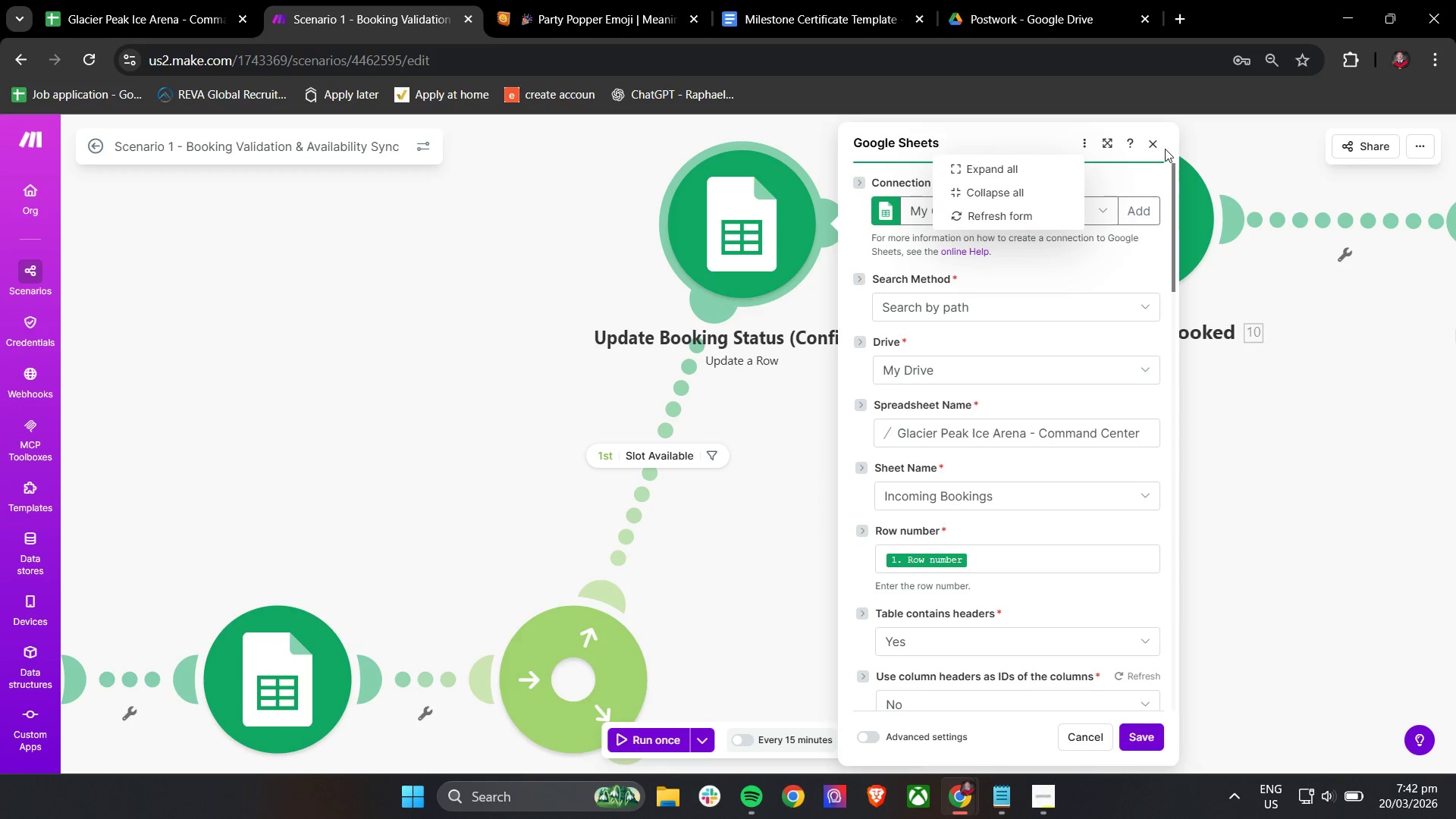 
left_click([1154, 146])
 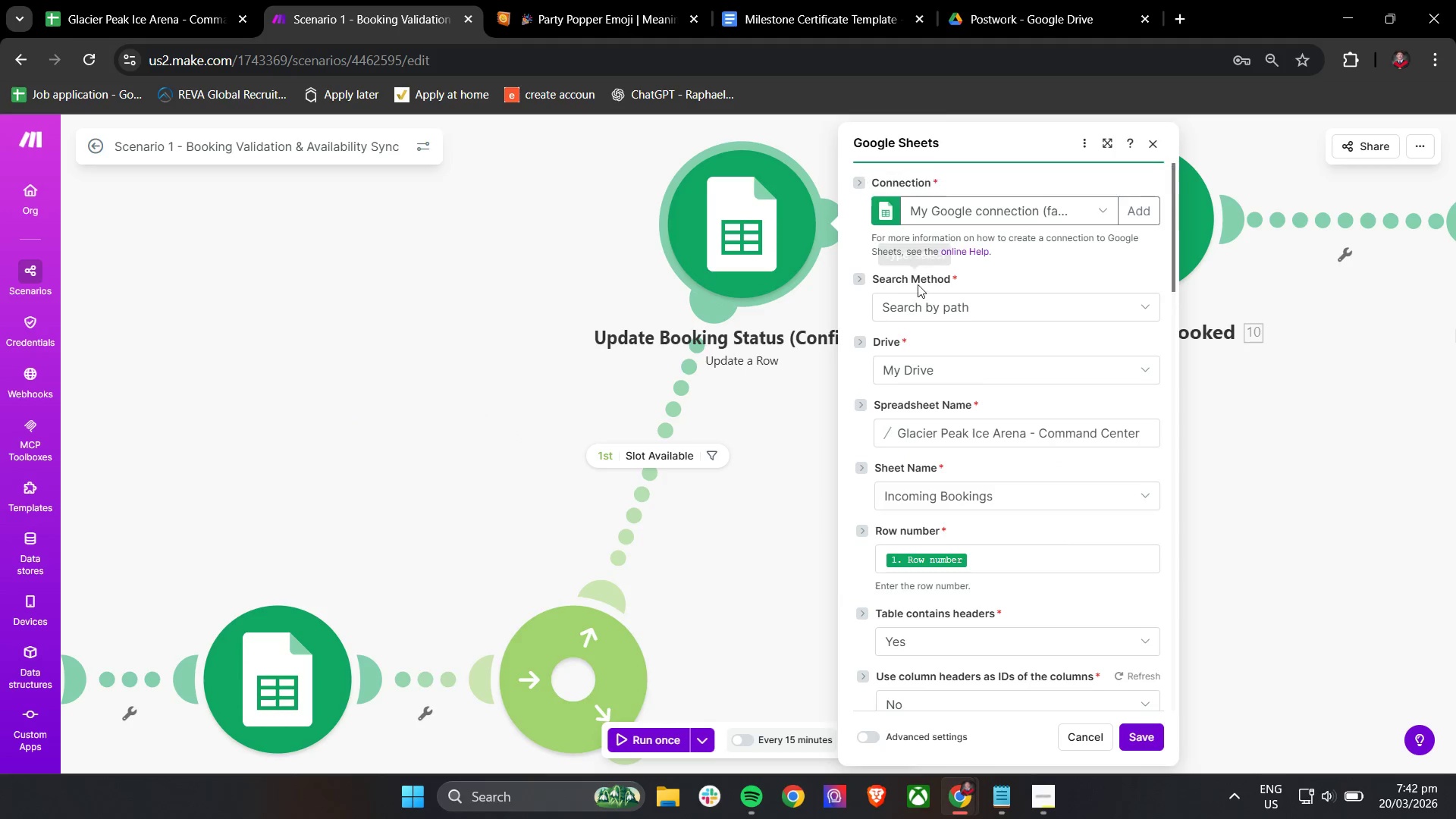 
left_click([533, 246])
 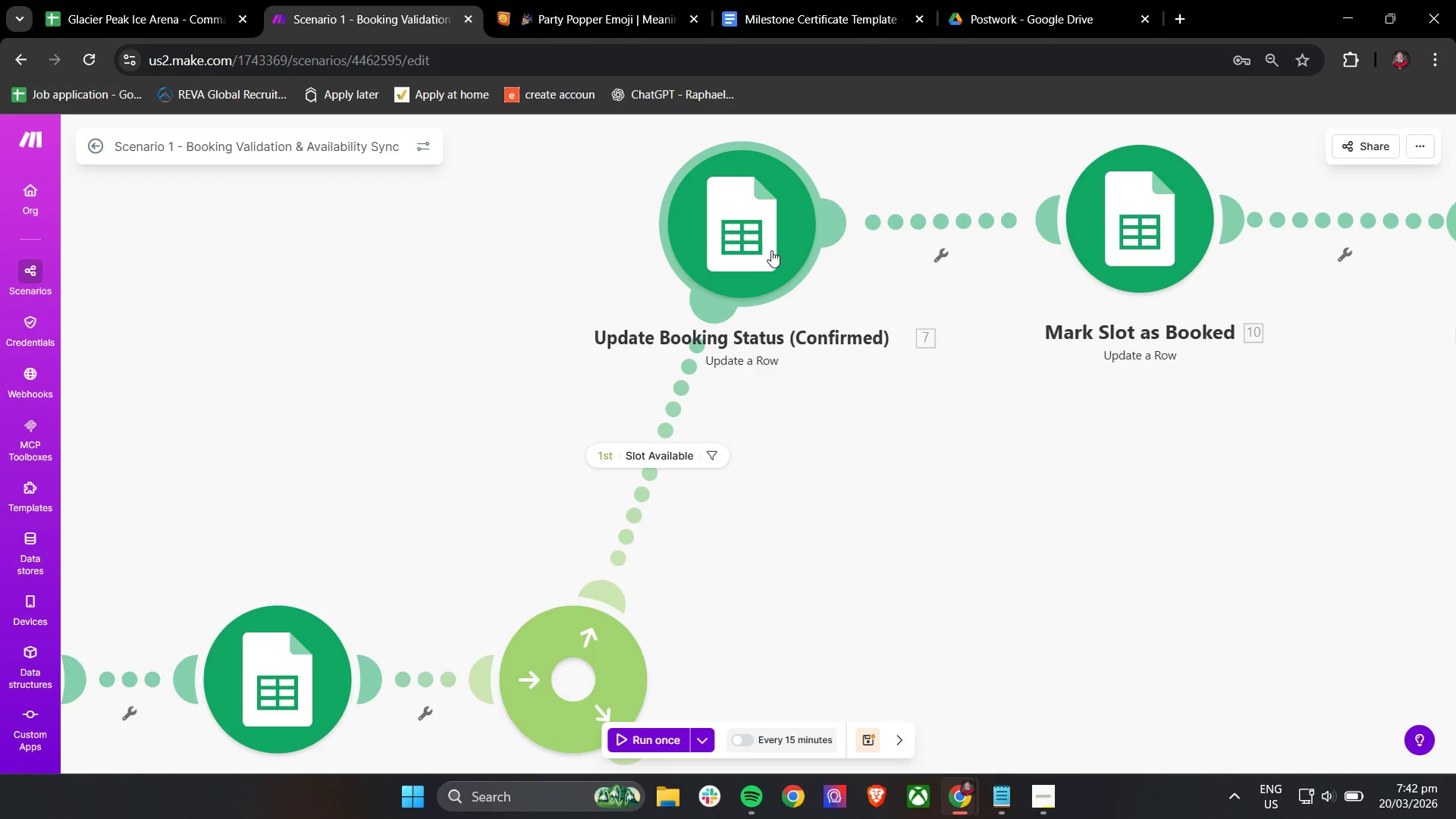 
left_click([773, 249])
 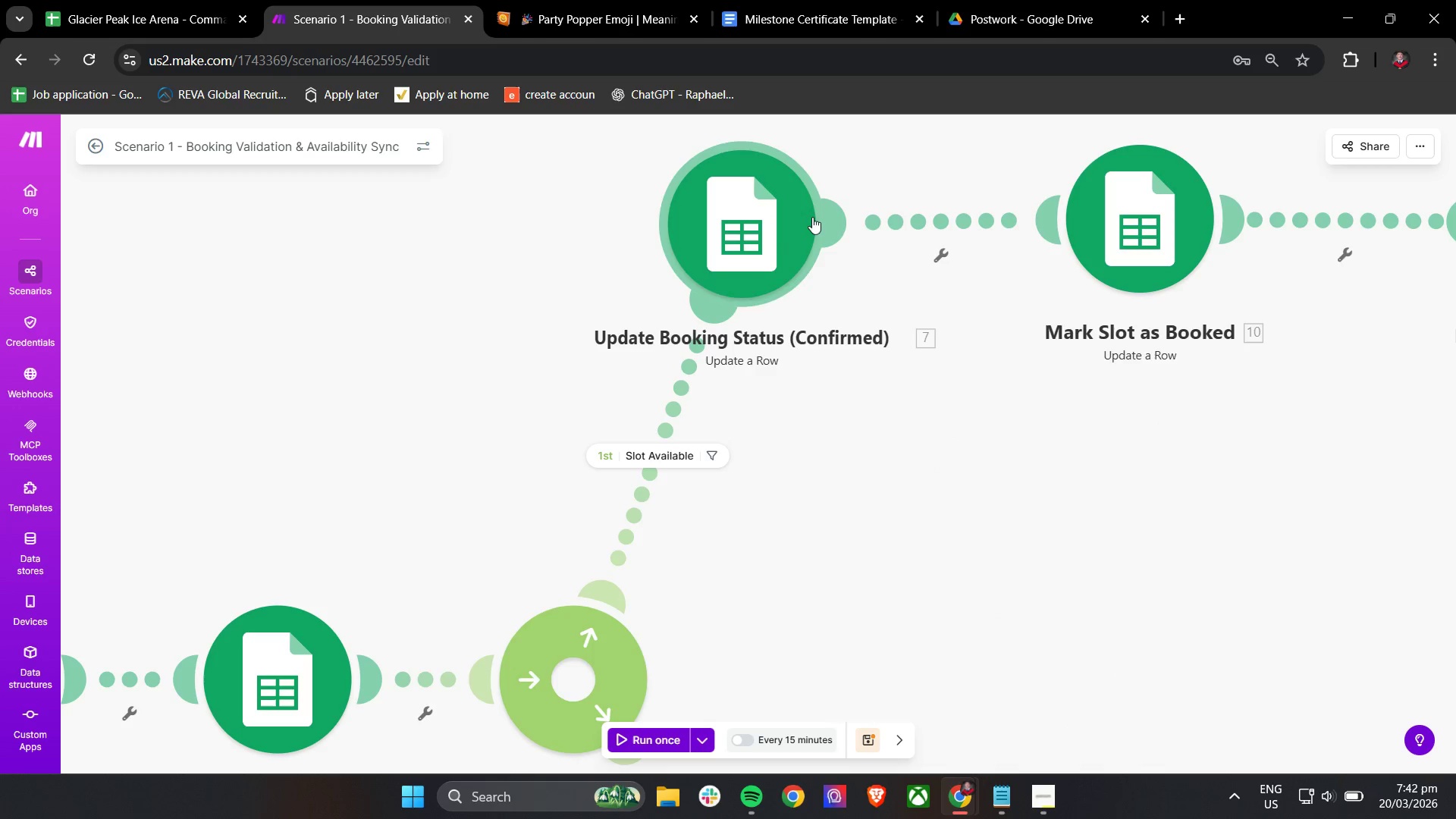 
left_click_drag(start_coordinate=[839, 225], to_coordinate=[924, 431])
 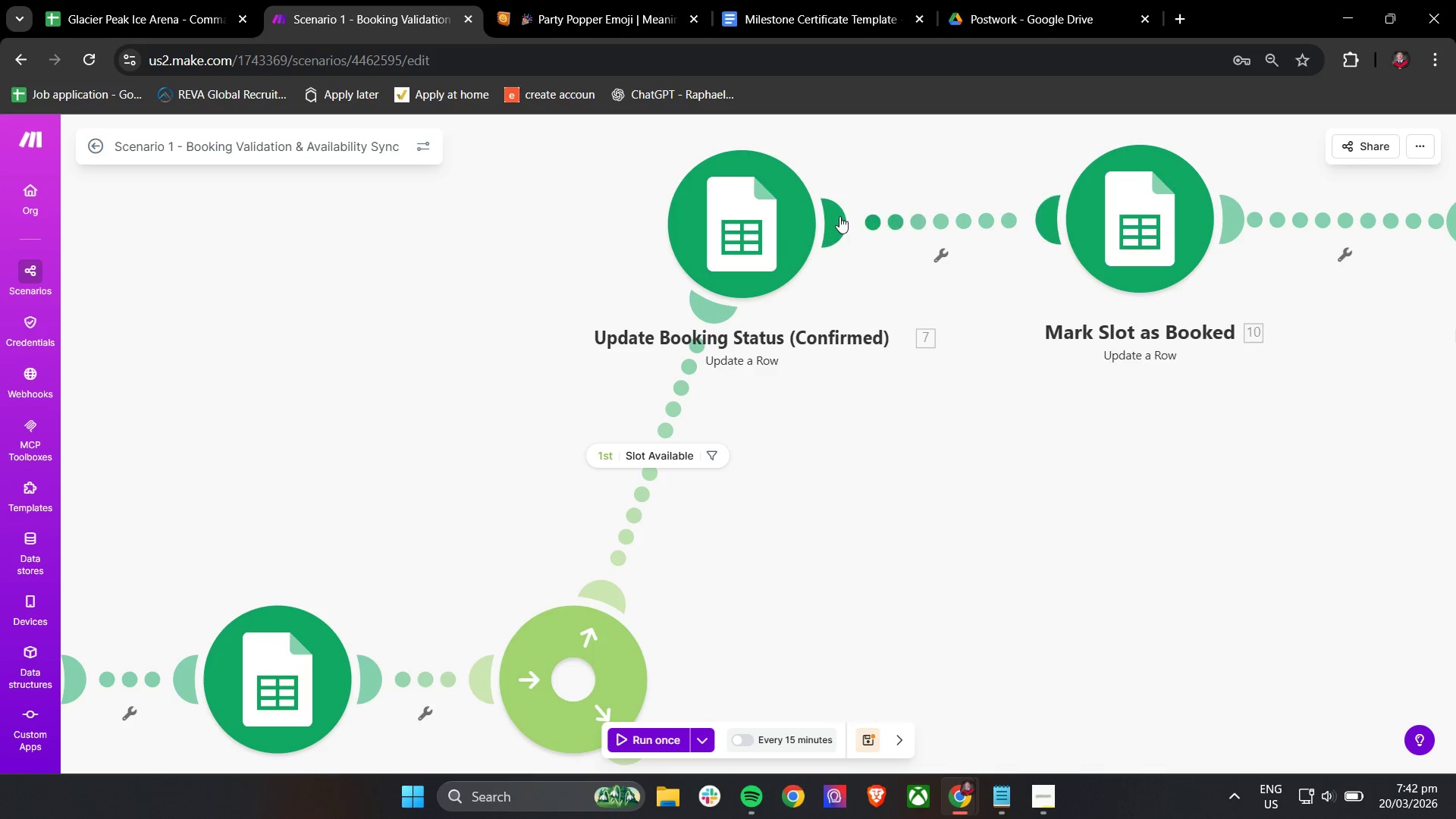 
left_click_drag(start_coordinate=[838, 216], to_coordinate=[897, 391])
 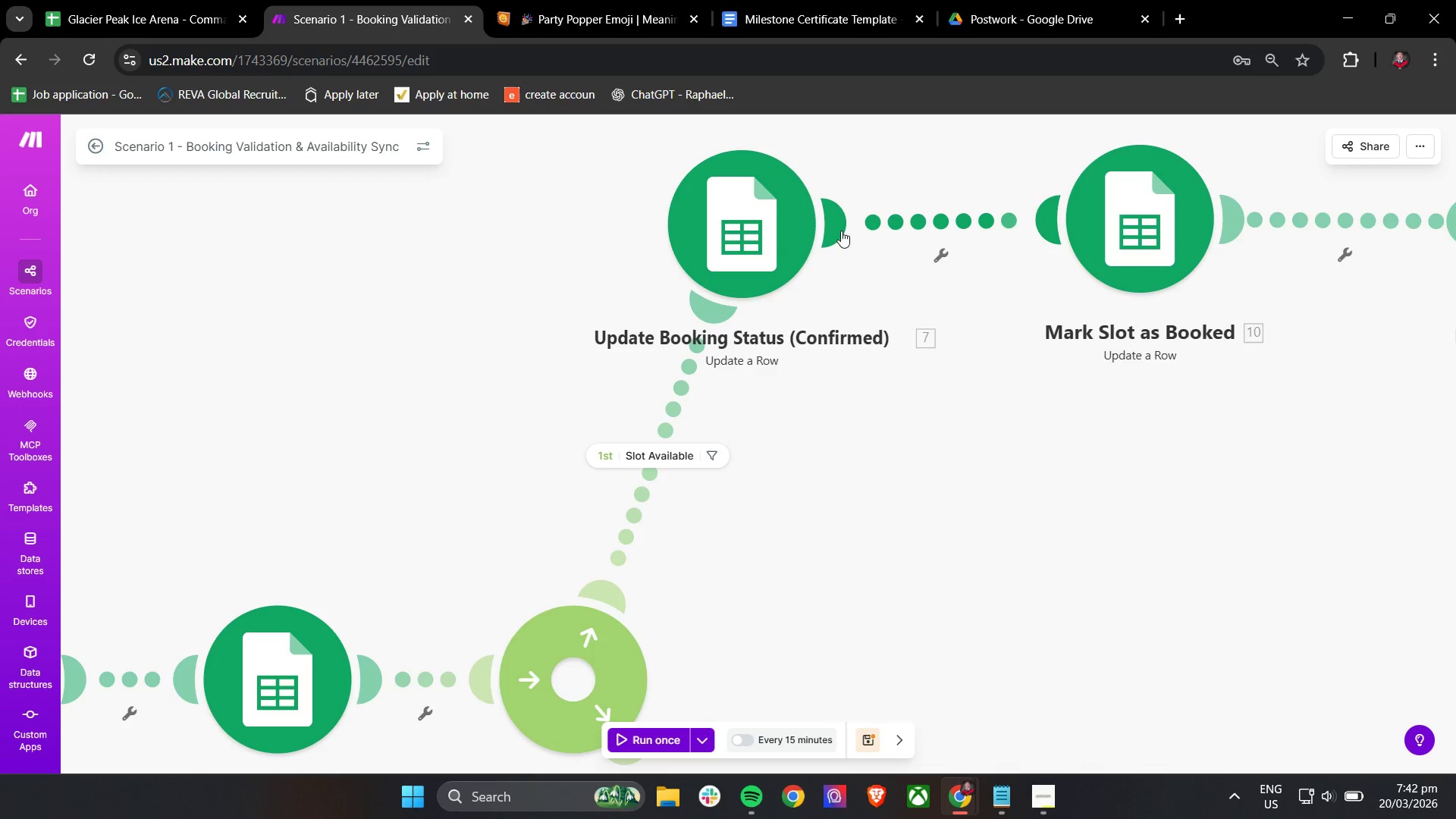 
right_click([770, 228])
 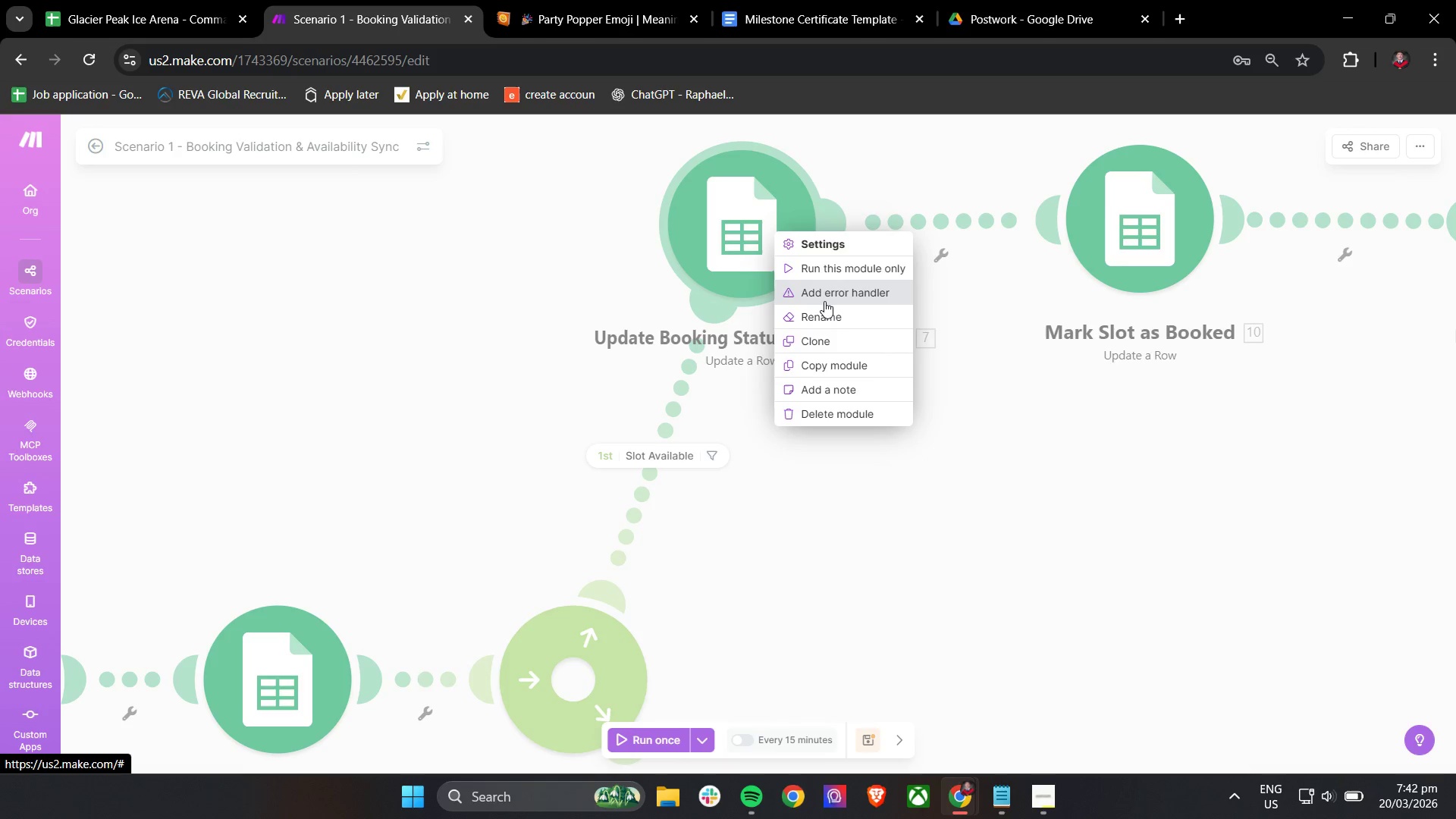 
left_click([828, 296])
 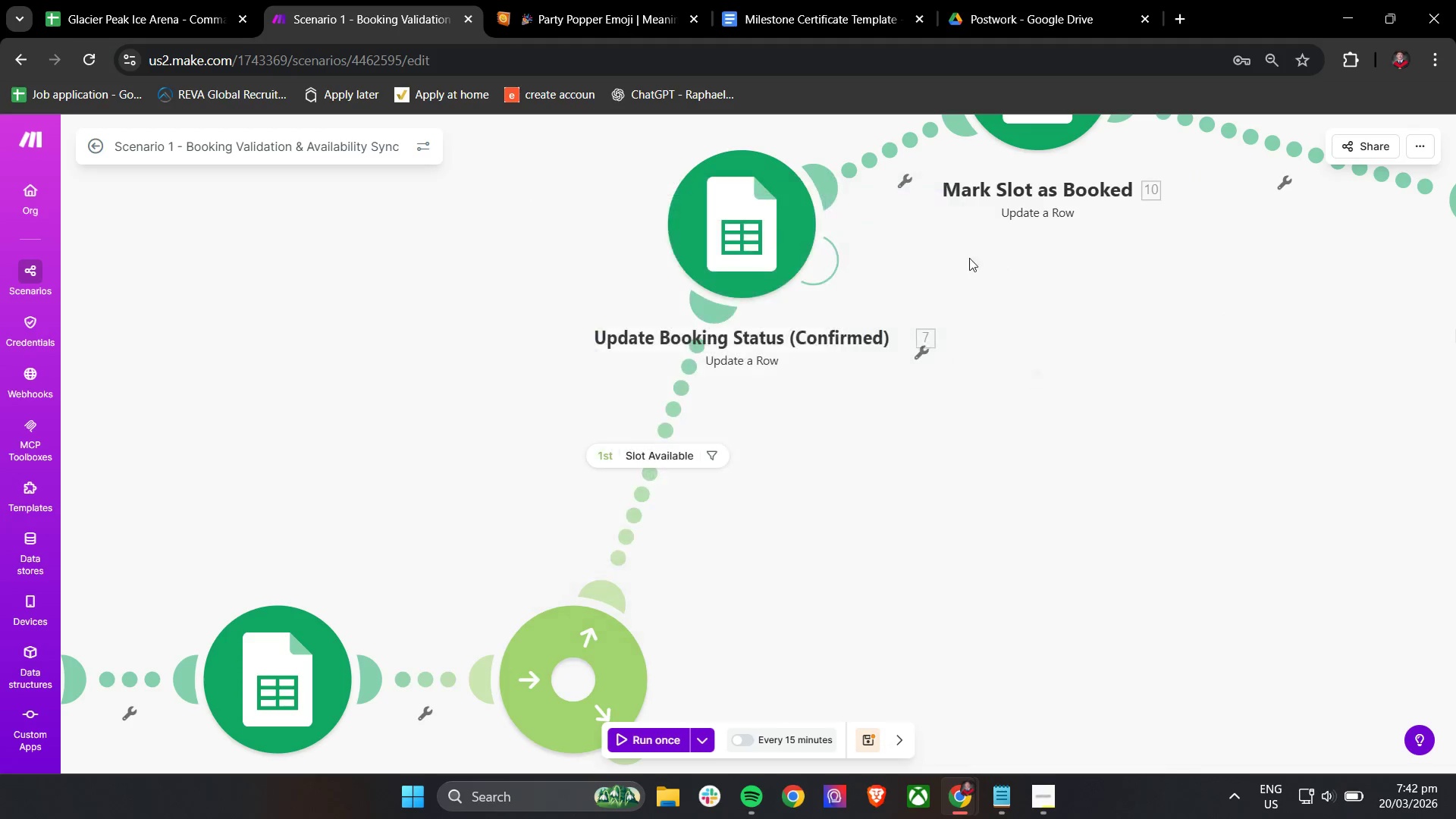 
right_click([759, 255])
 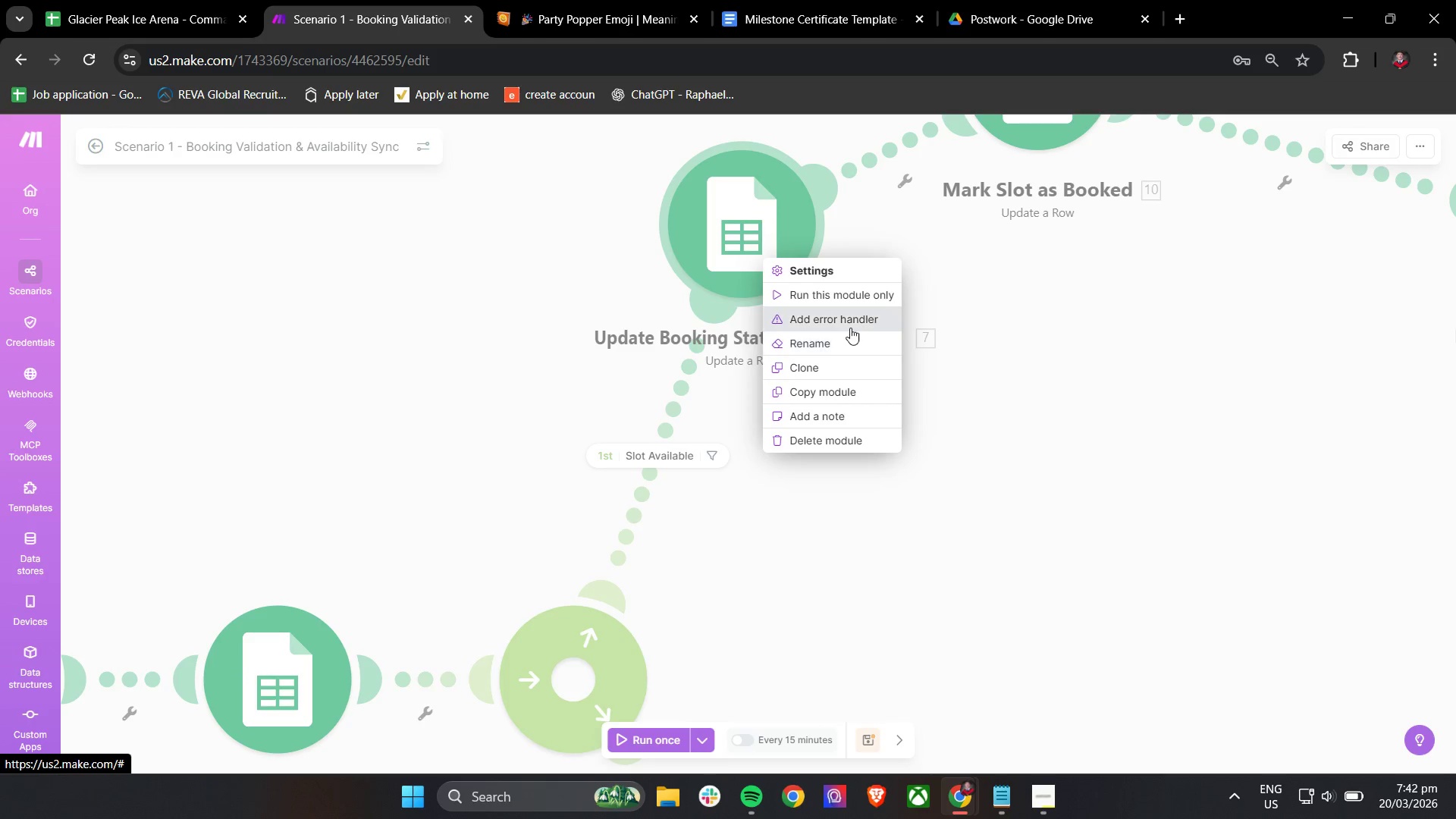 
left_click([850, 328])
 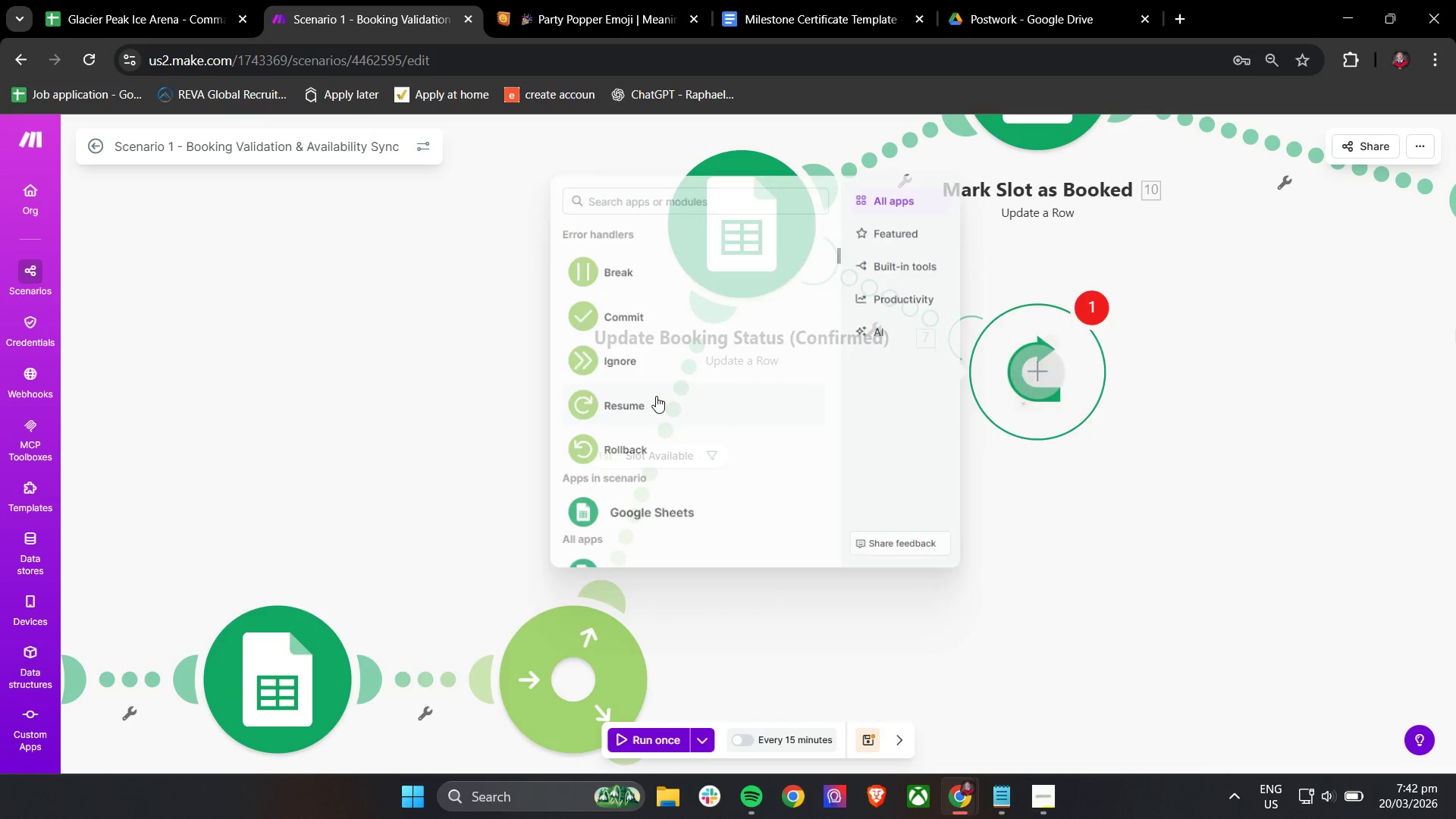 
left_click([879, 292])
 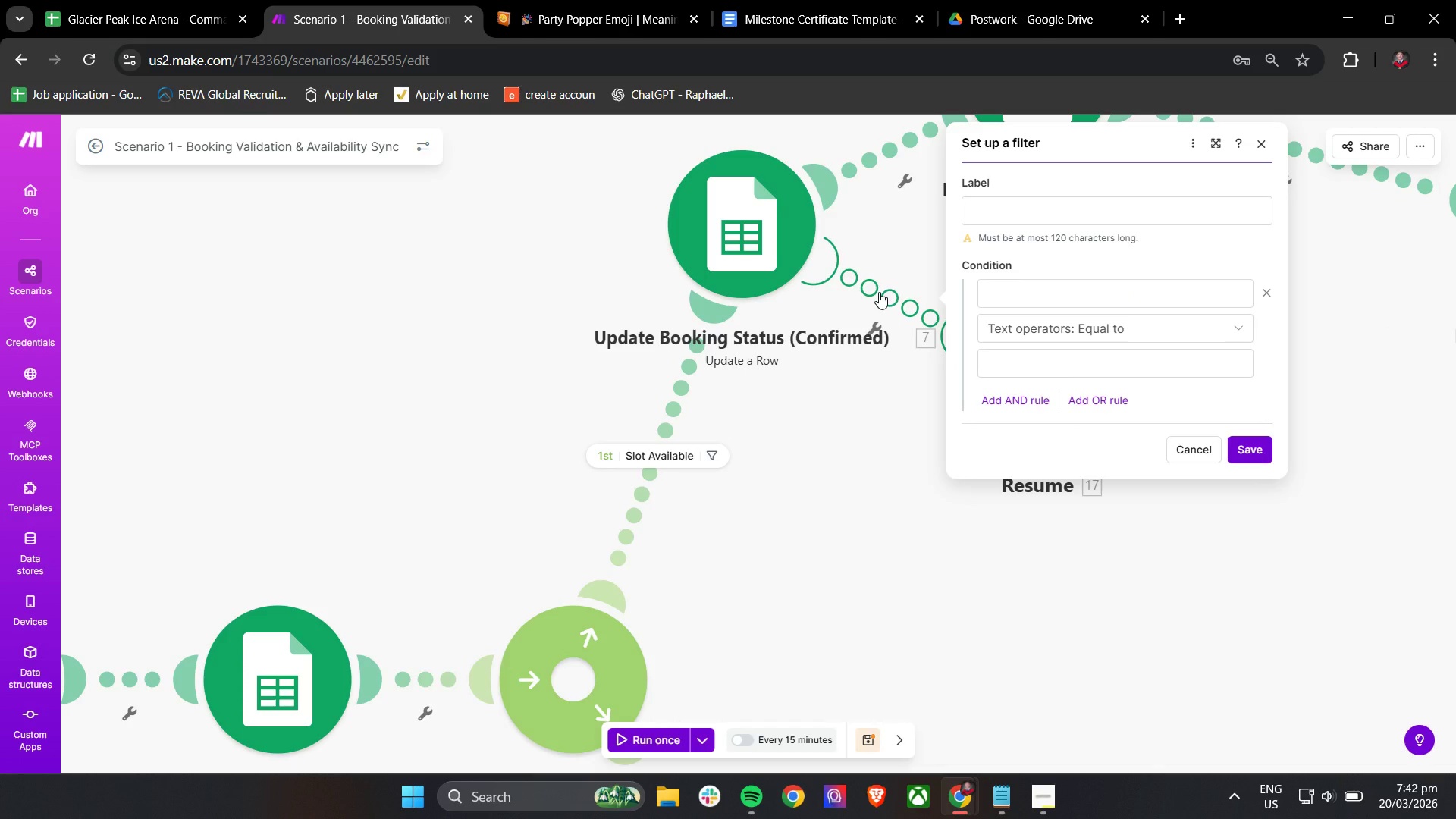 
right_click([879, 292])
 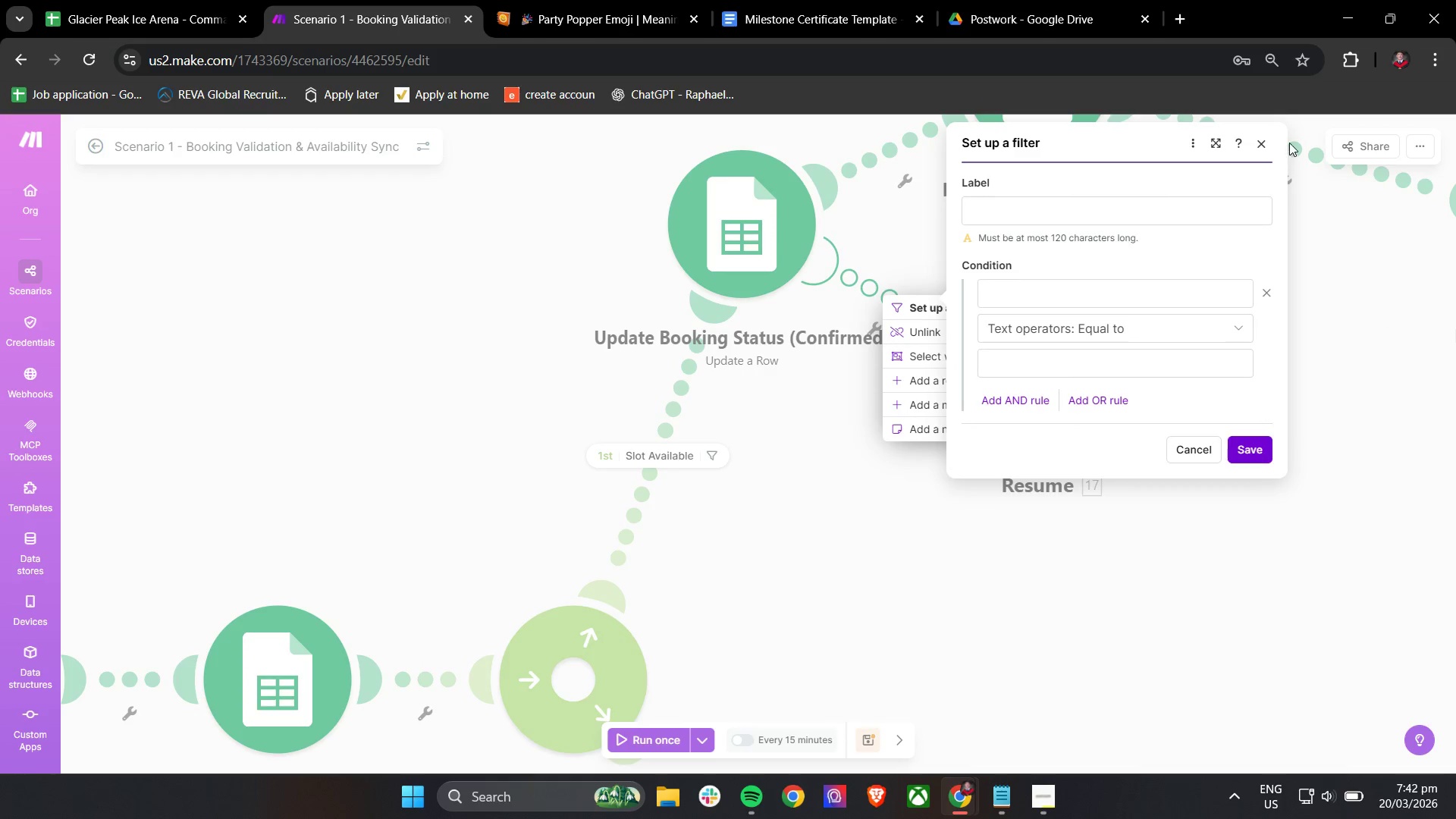 
left_click([1267, 146])
 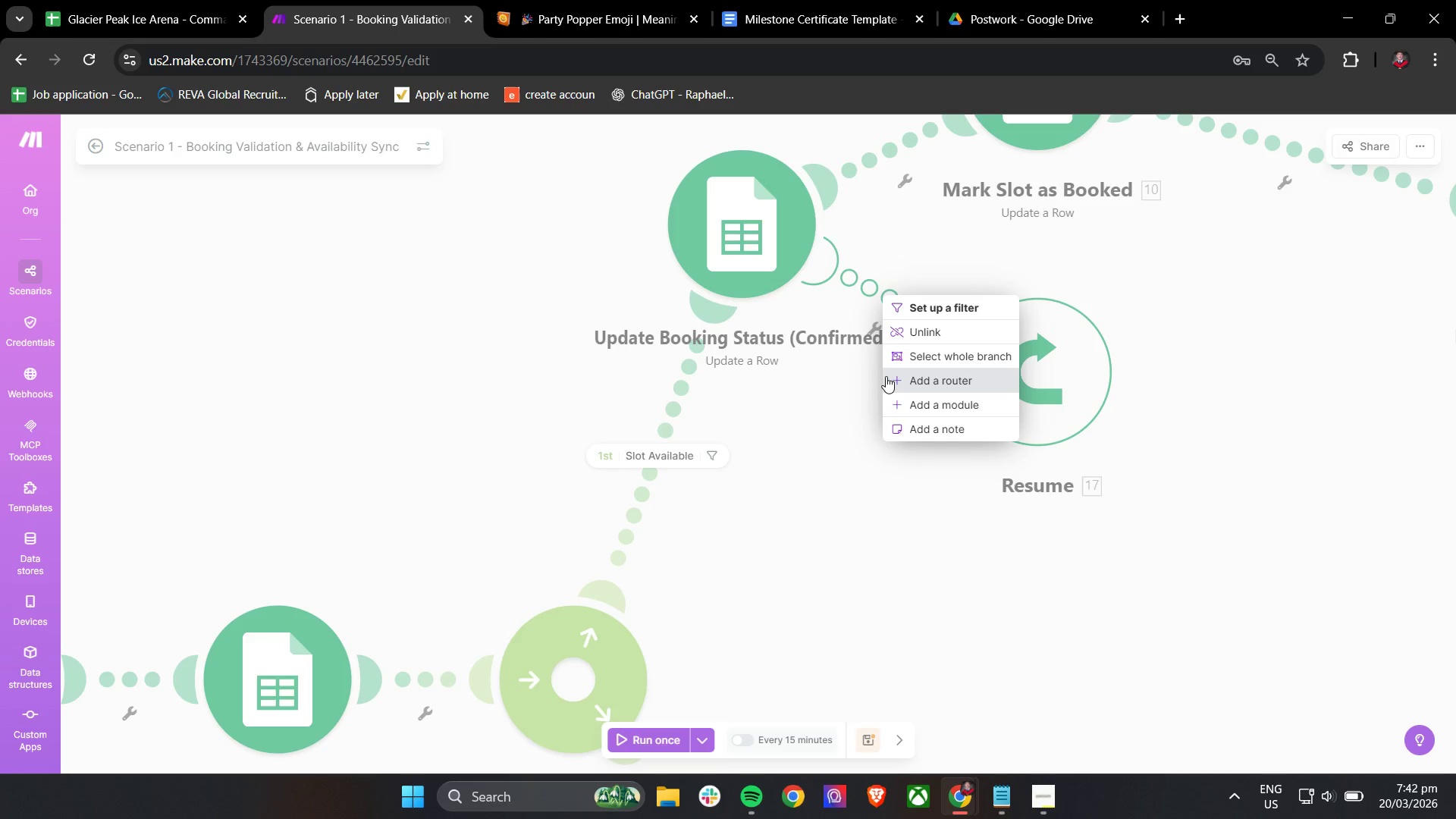 
left_click([912, 404])
 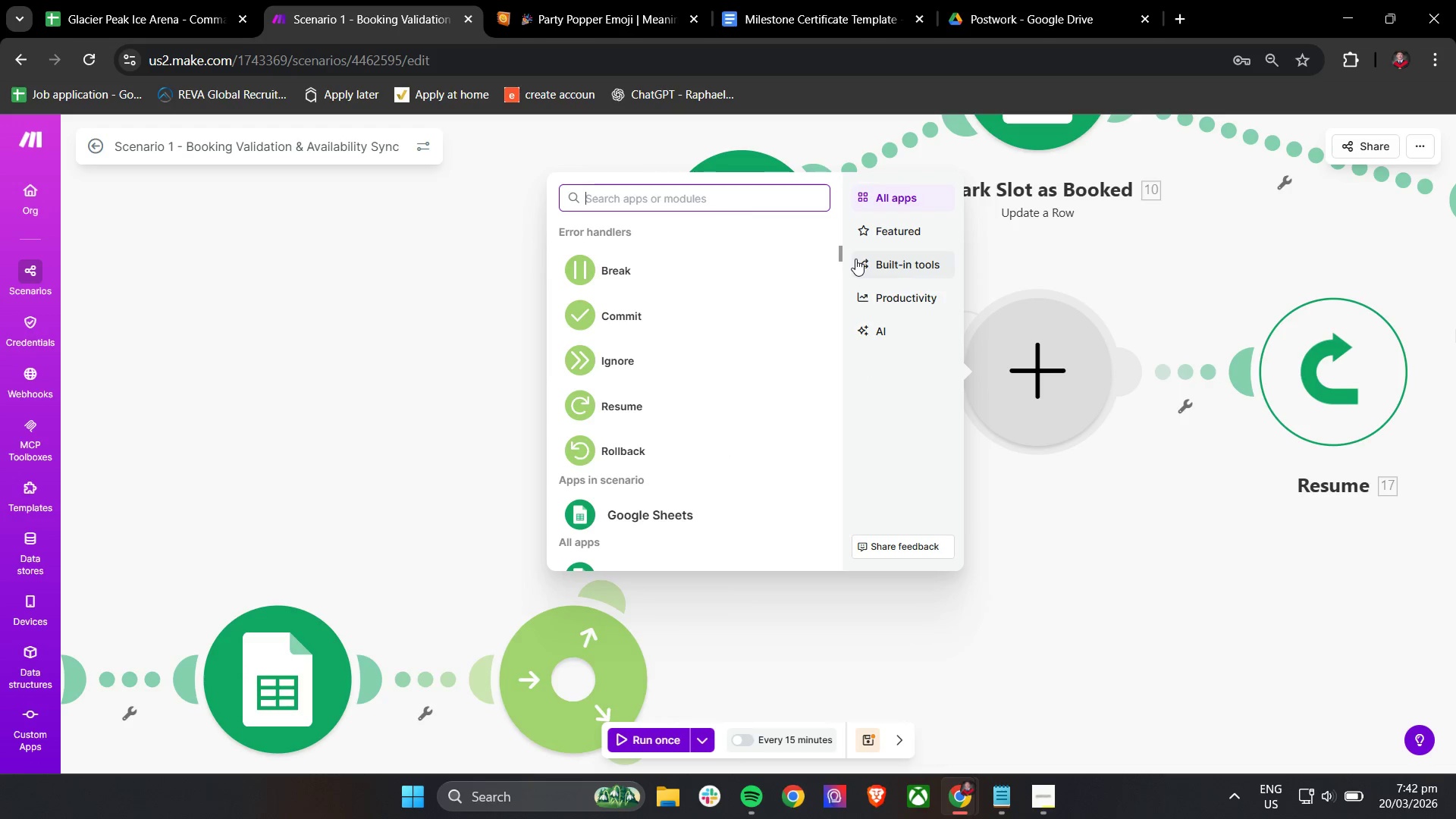 
wait(5.36)
 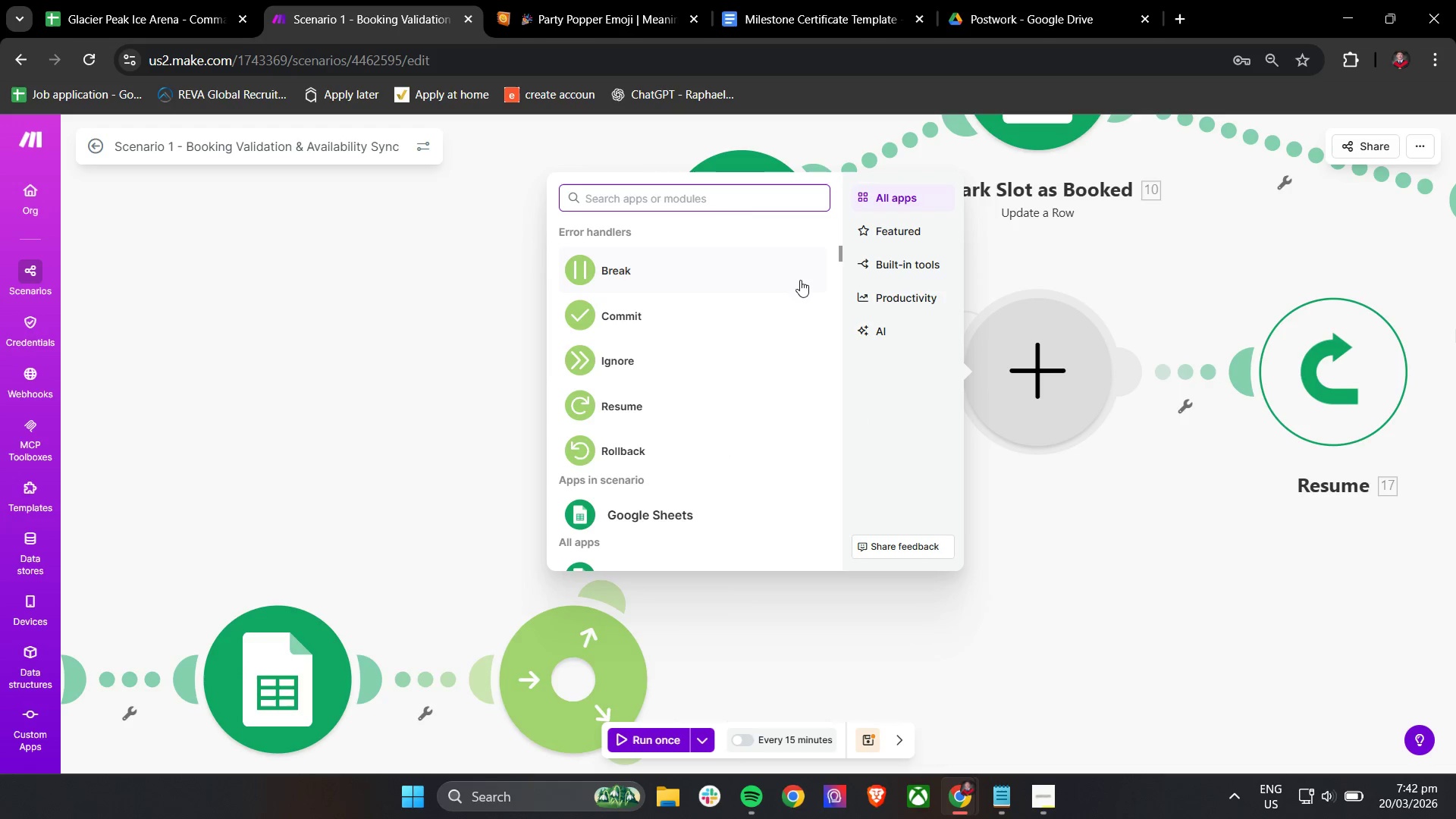 
scroll: coordinate [678, 368], scroll_direction: down, amount: 2.0
 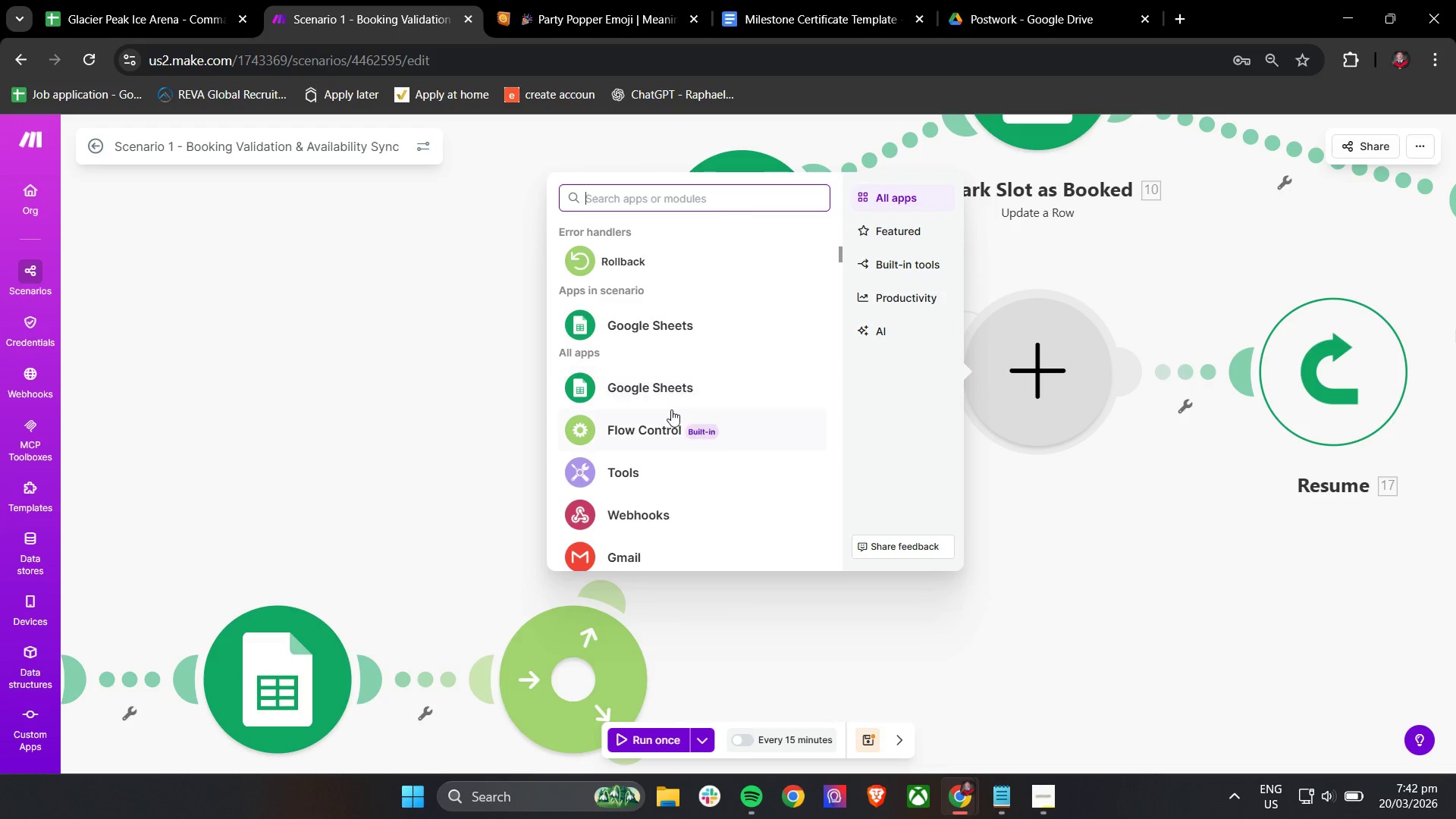 
left_click([675, 330])
 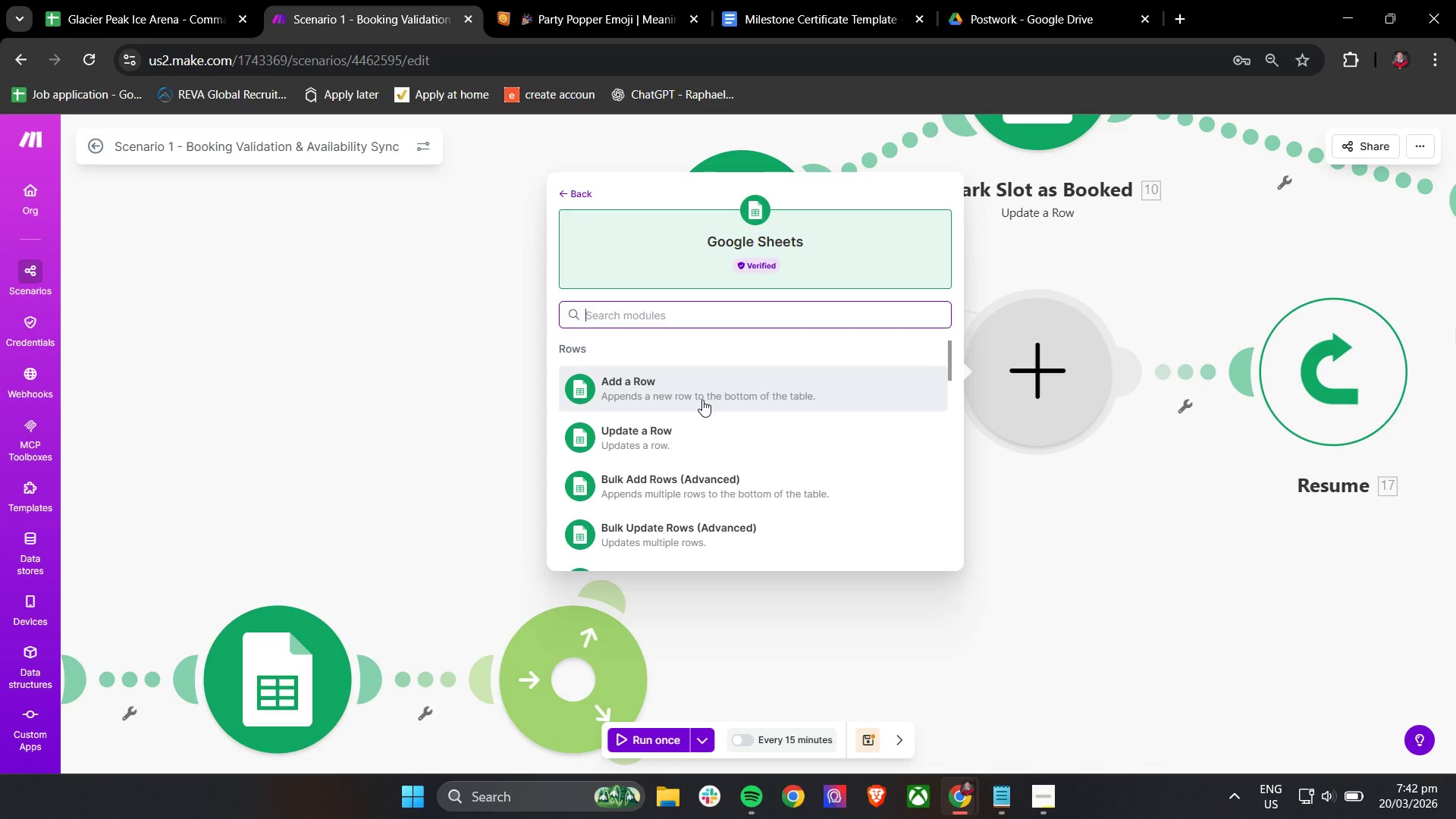 
left_click([703, 399])
 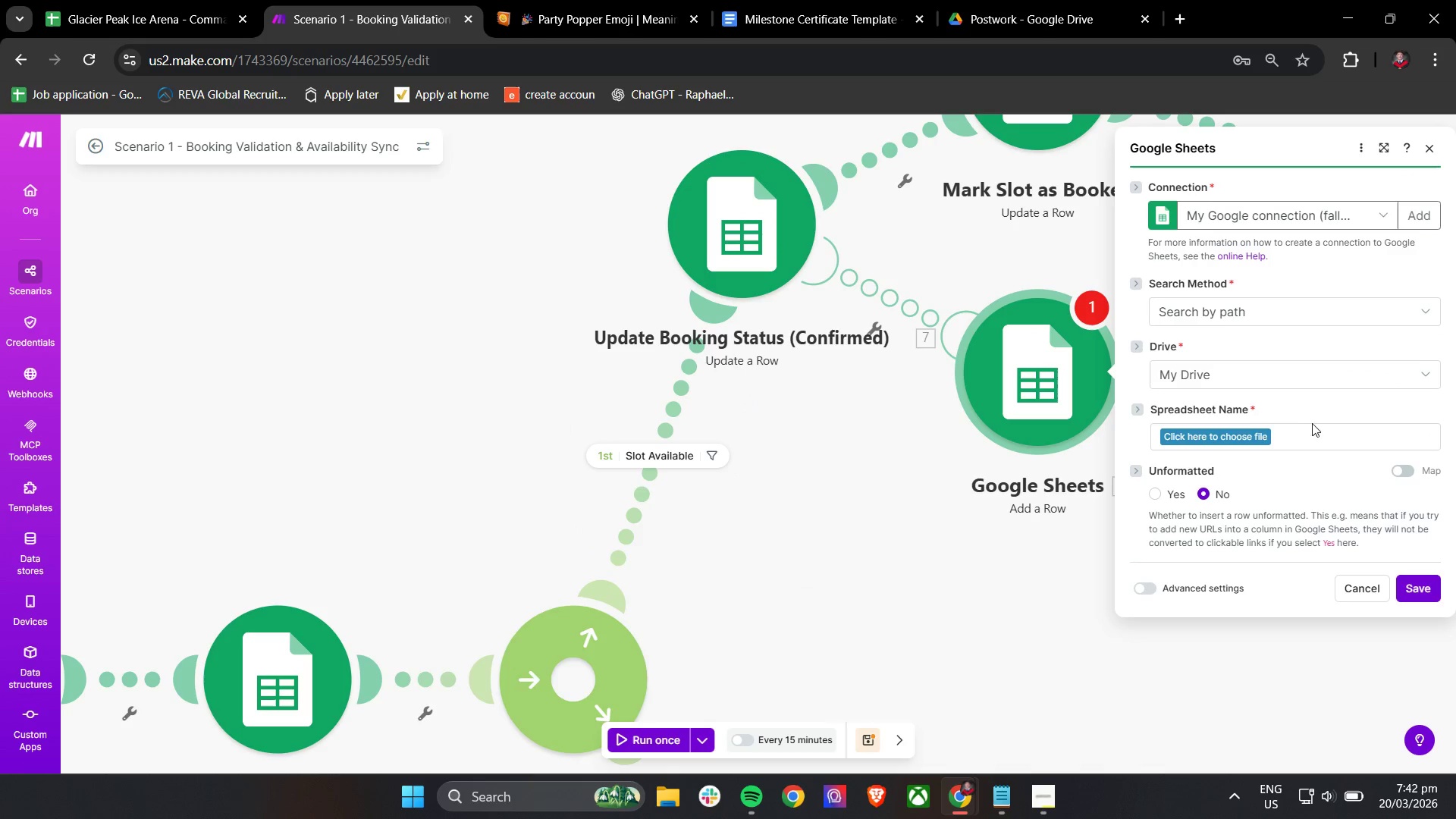 
left_click([1188, 441])
 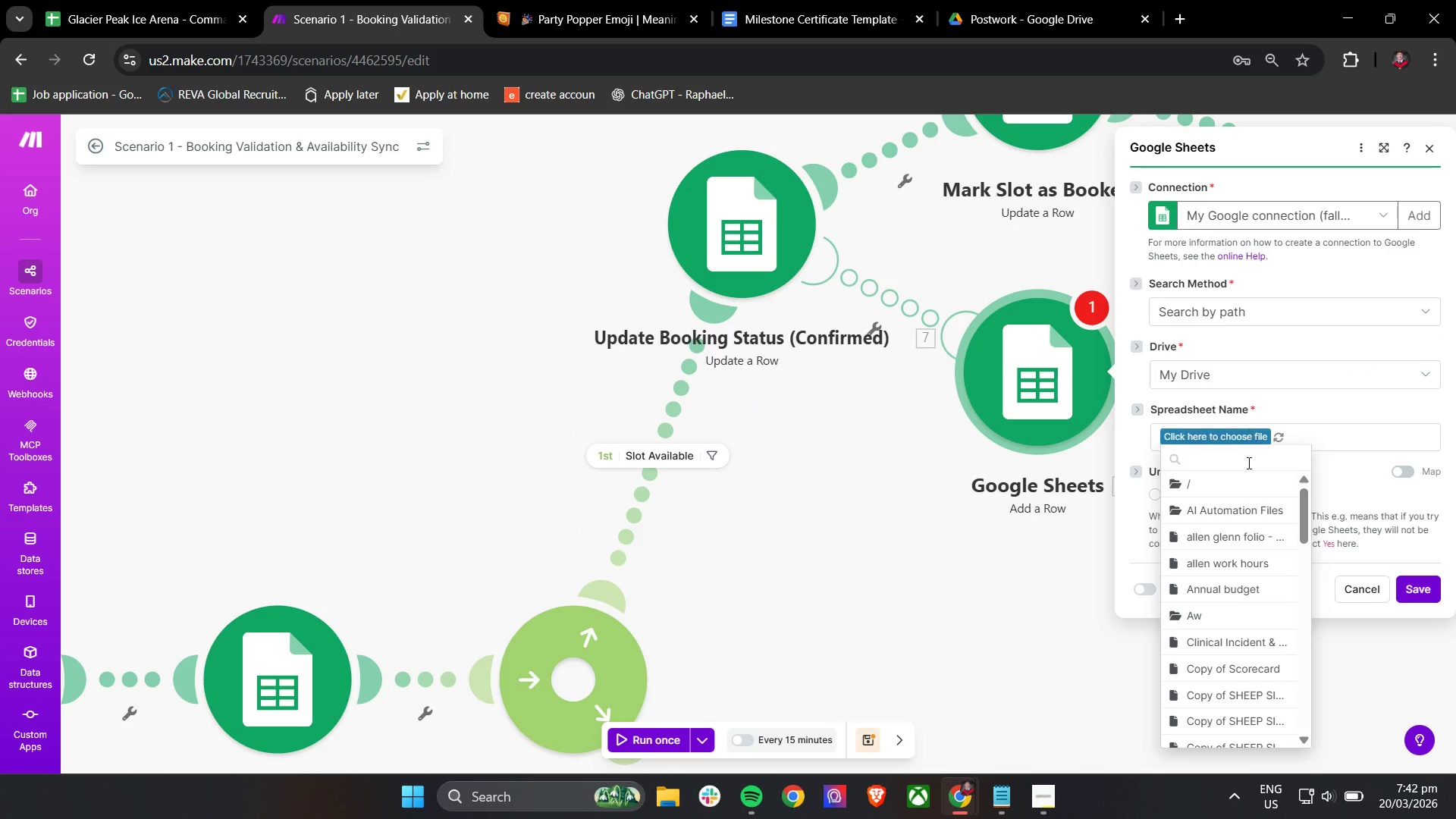 
left_click([1225, 462])
 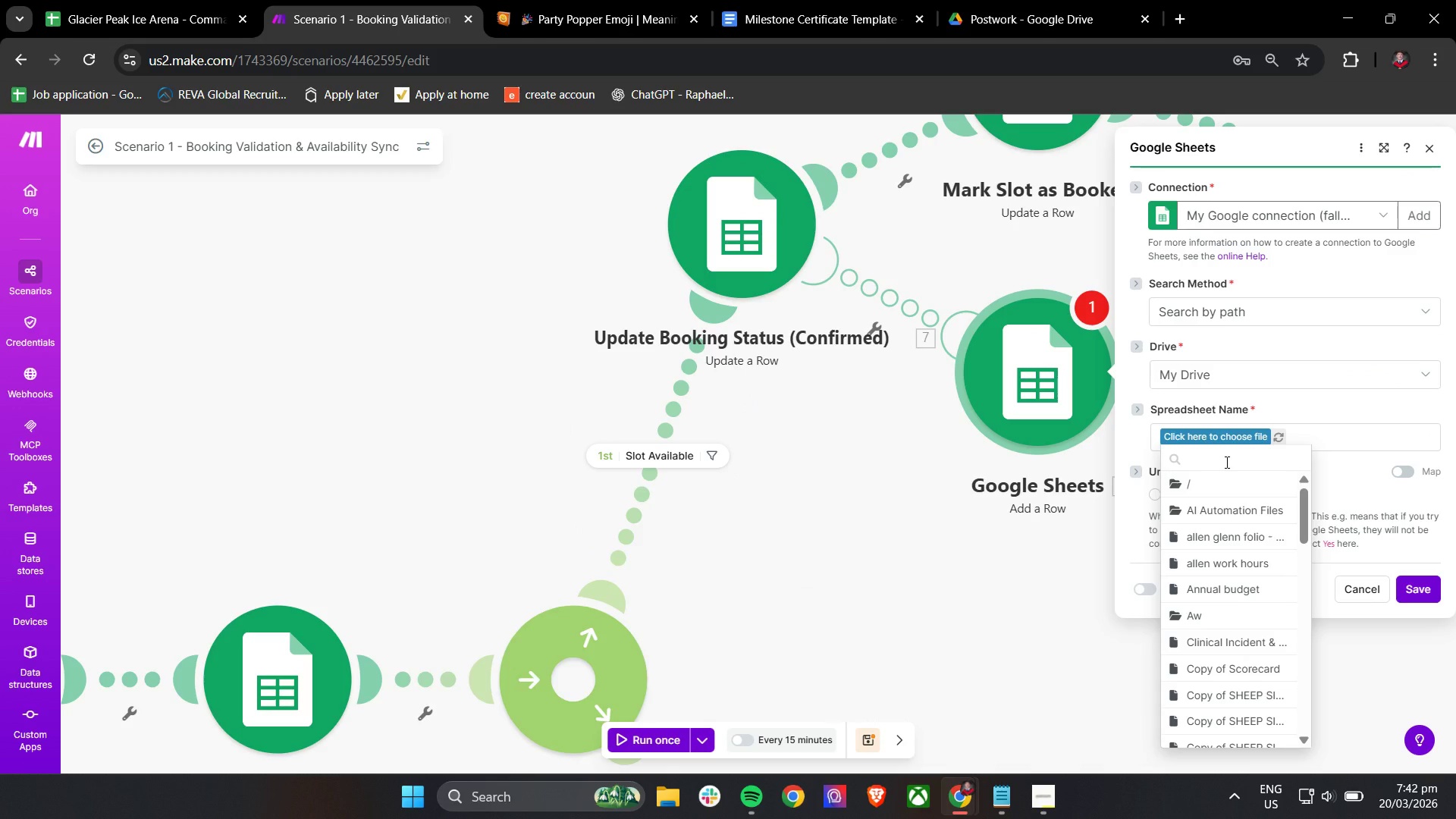 
type(Gla)
 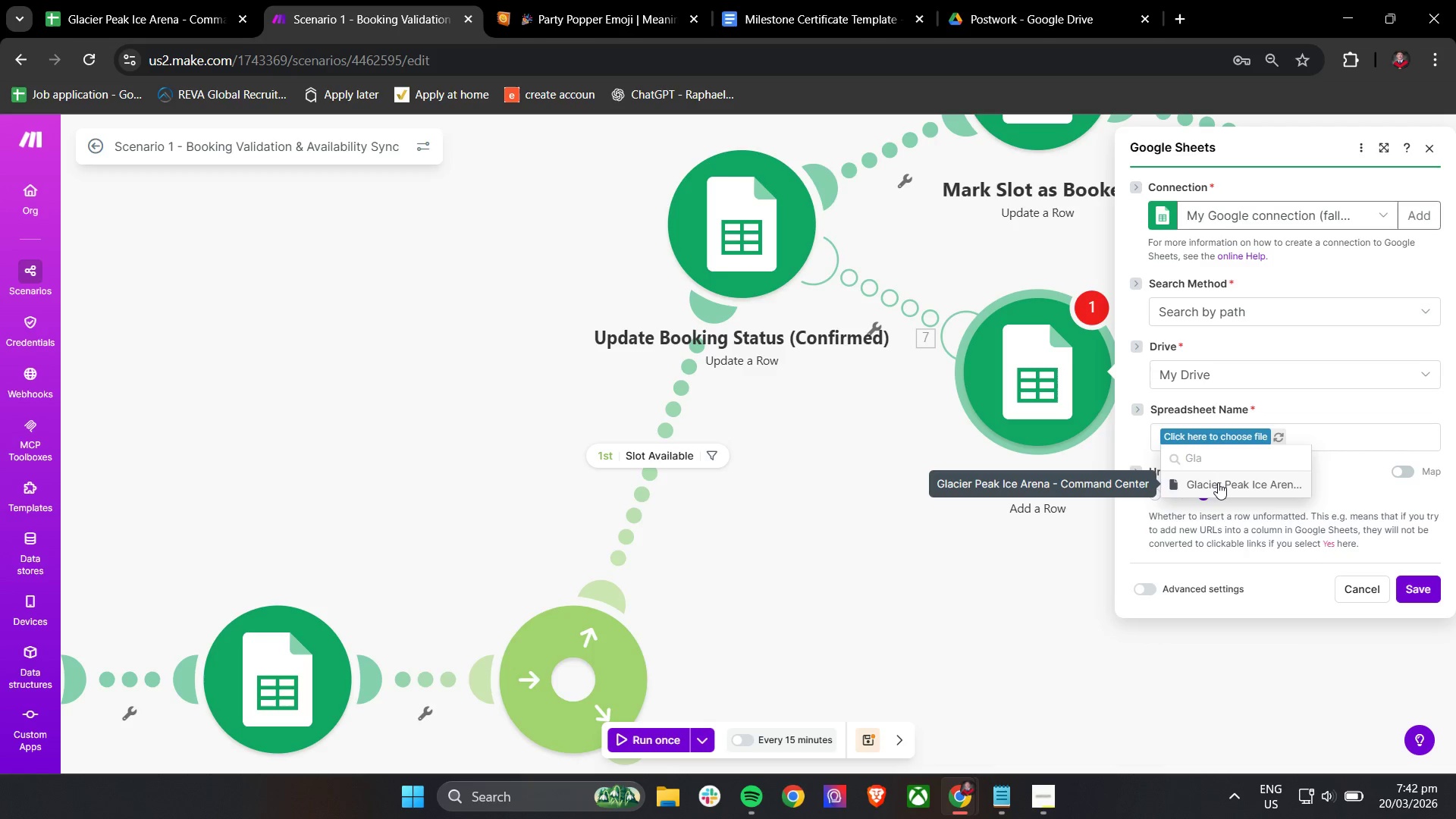 
left_click([1218, 482])
 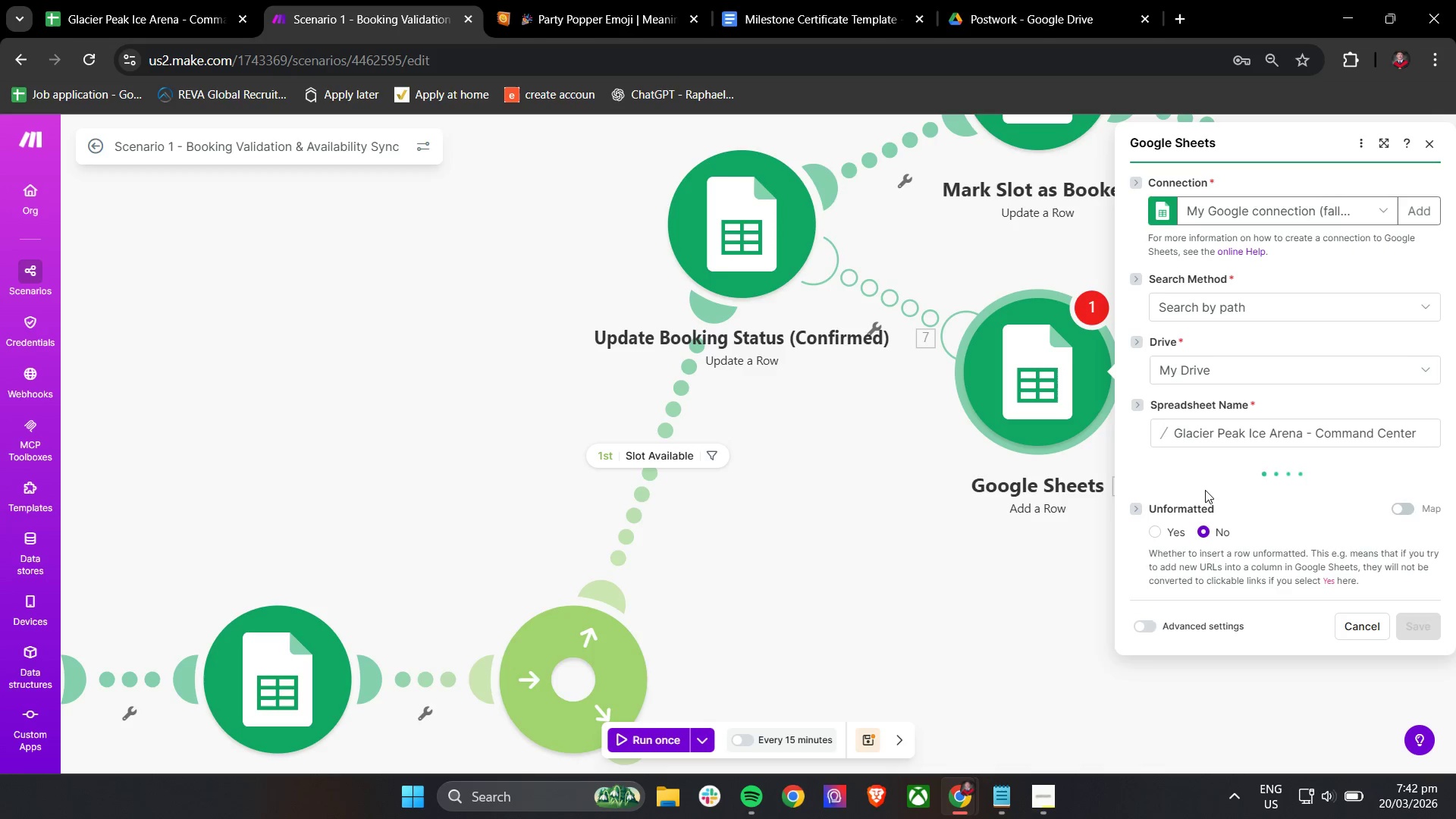 
left_click([1206, 486])
 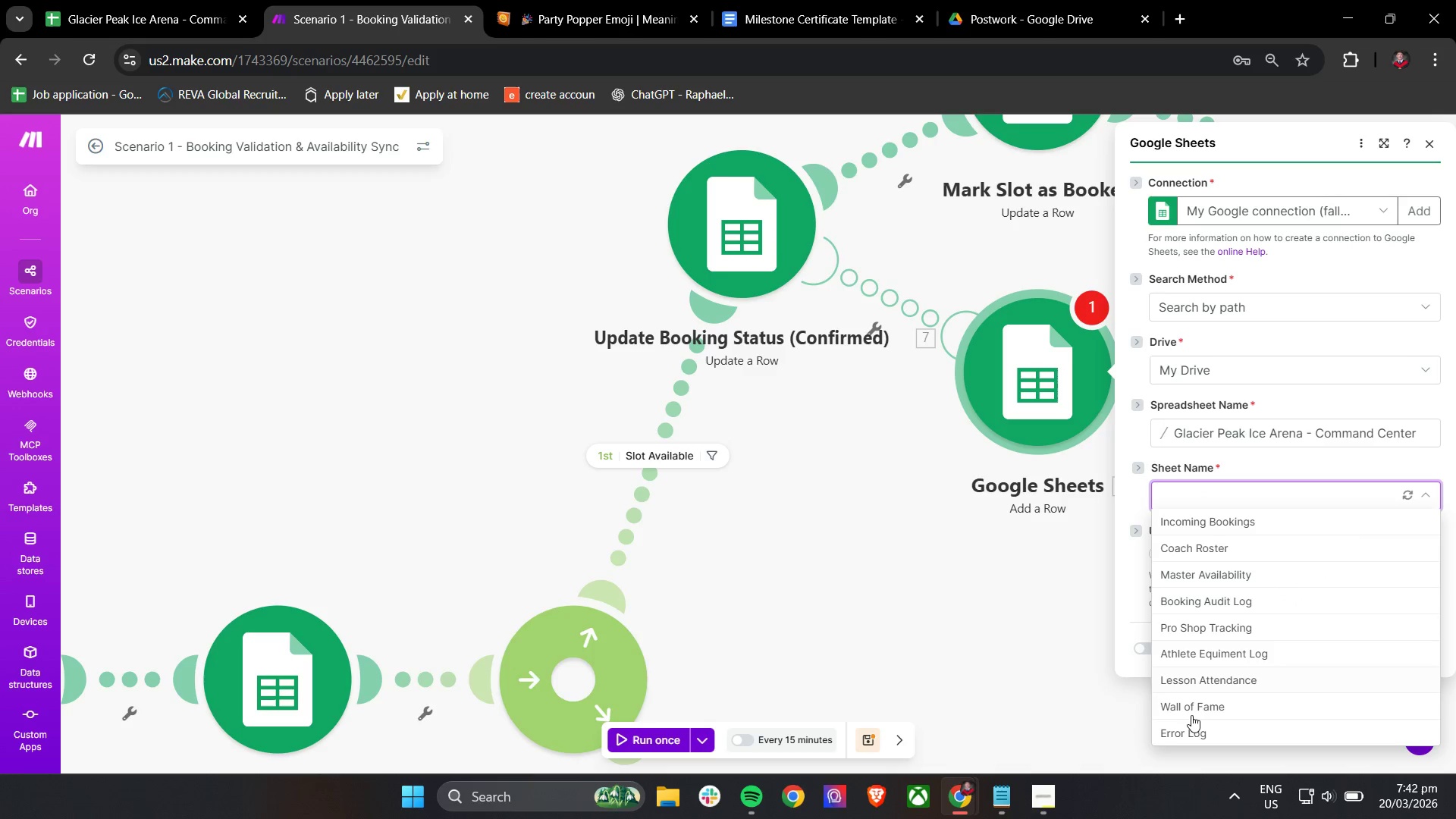 
left_click([1189, 731])
 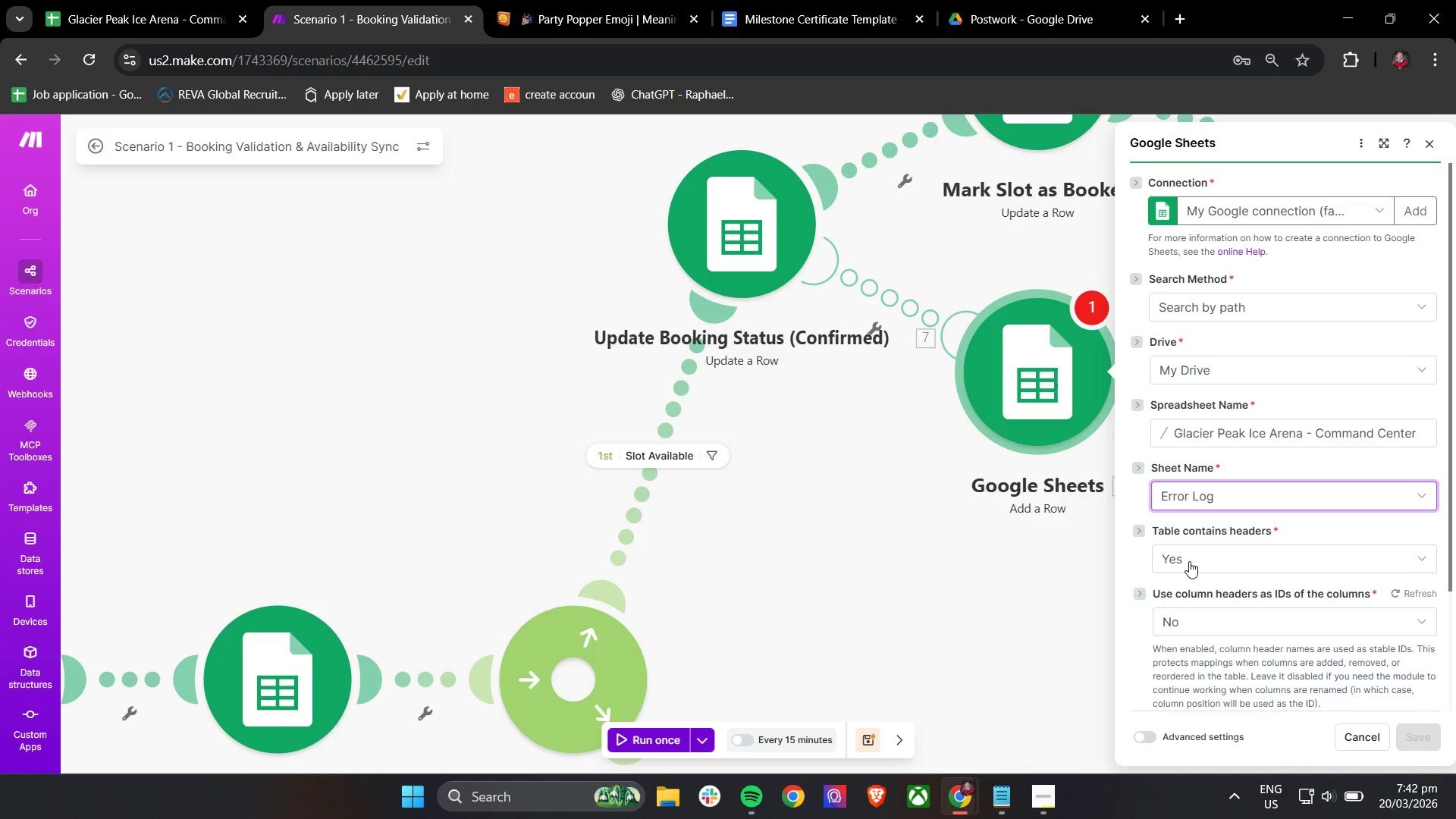 
scroll: coordinate [1193, 561], scroll_direction: down, amount: 4.0
 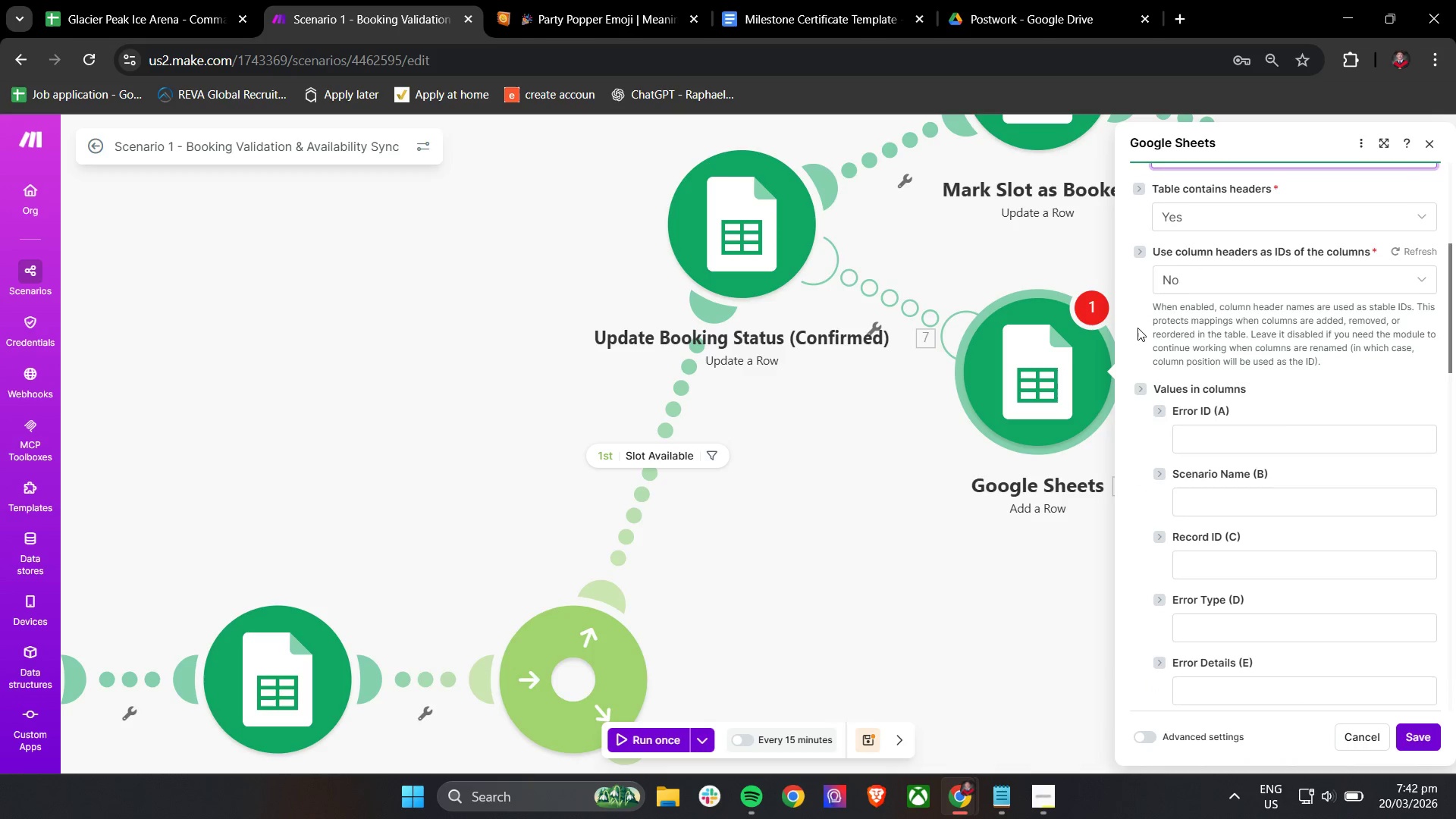 
scroll: coordinate [1283, 447], scroll_direction: up, amount: 3.0
 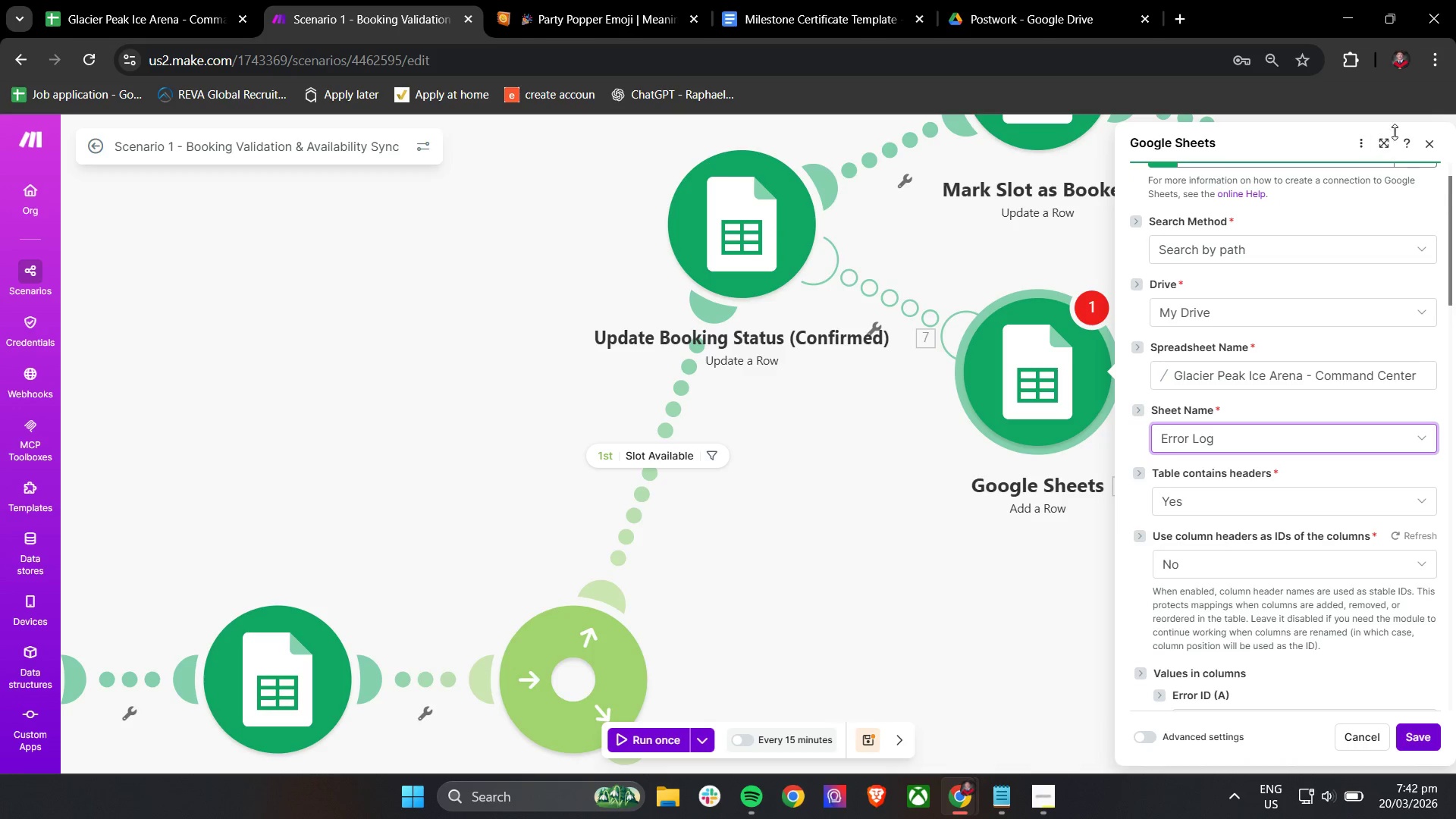 
left_click([1389, 145])
 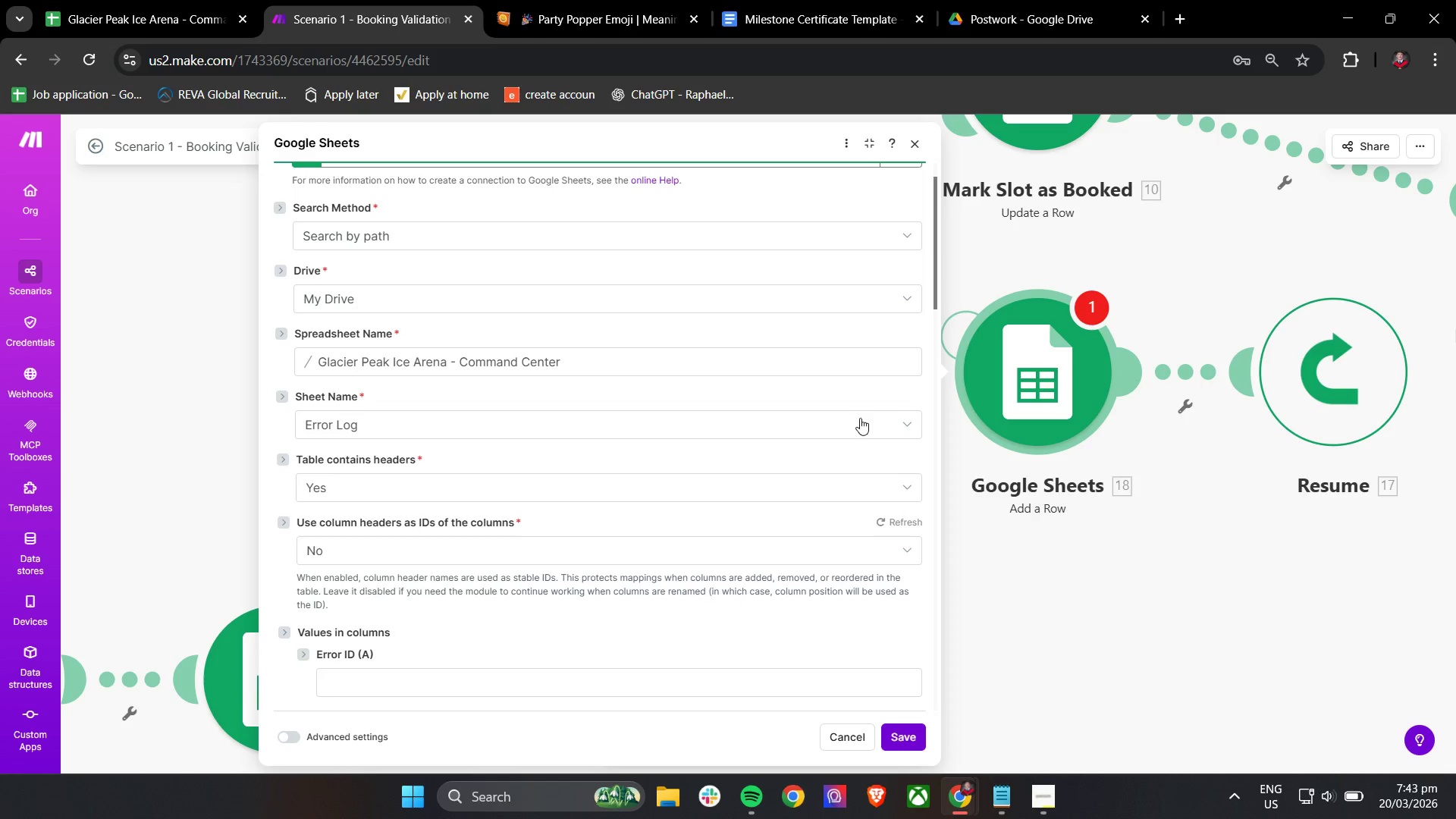 
scroll: coordinate [1099, 502], scroll_direction: down, amount: 4.0
 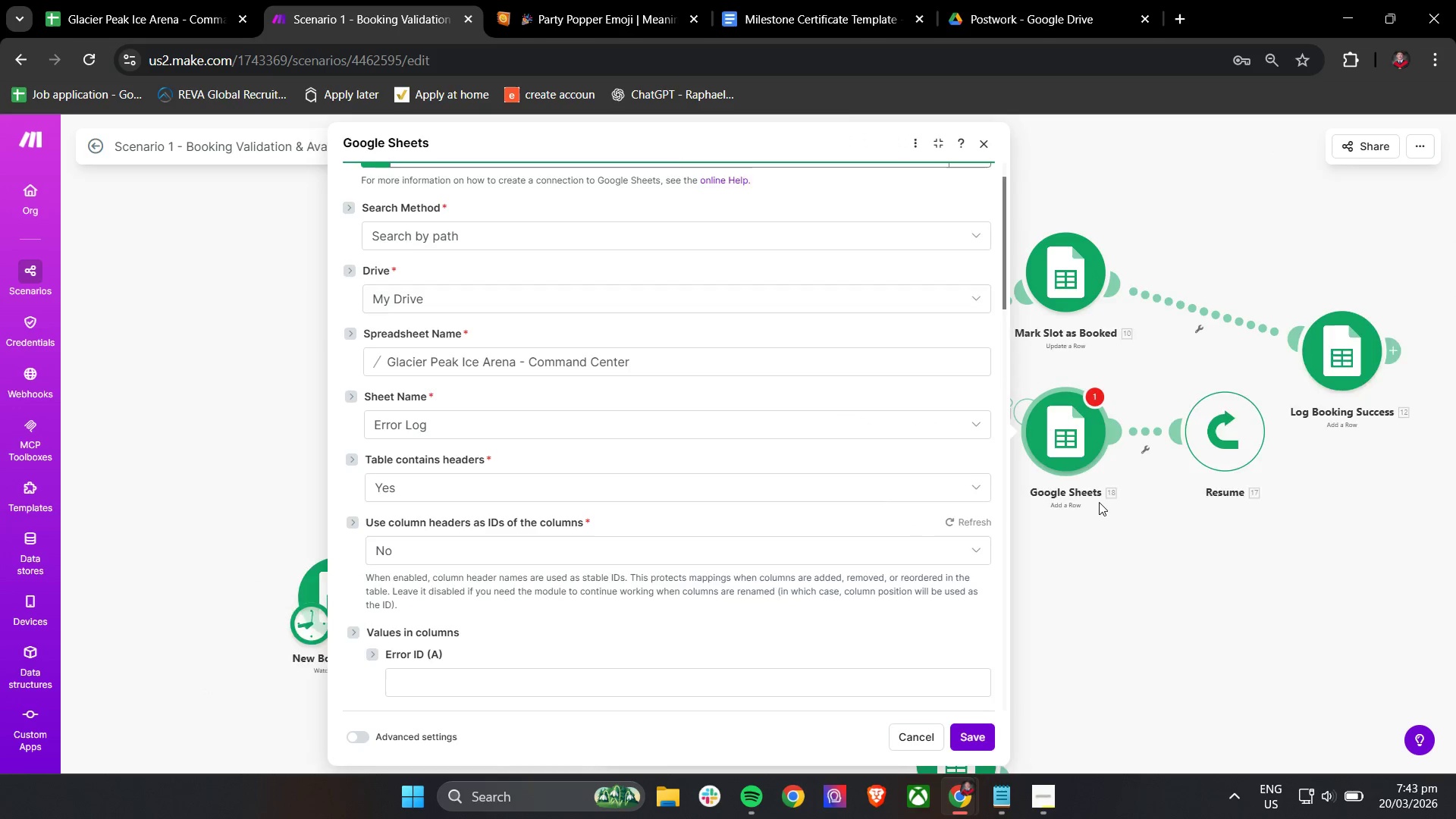 
scroll: coordinate [693, 432], scroll_direction: up, amount: 6.0
 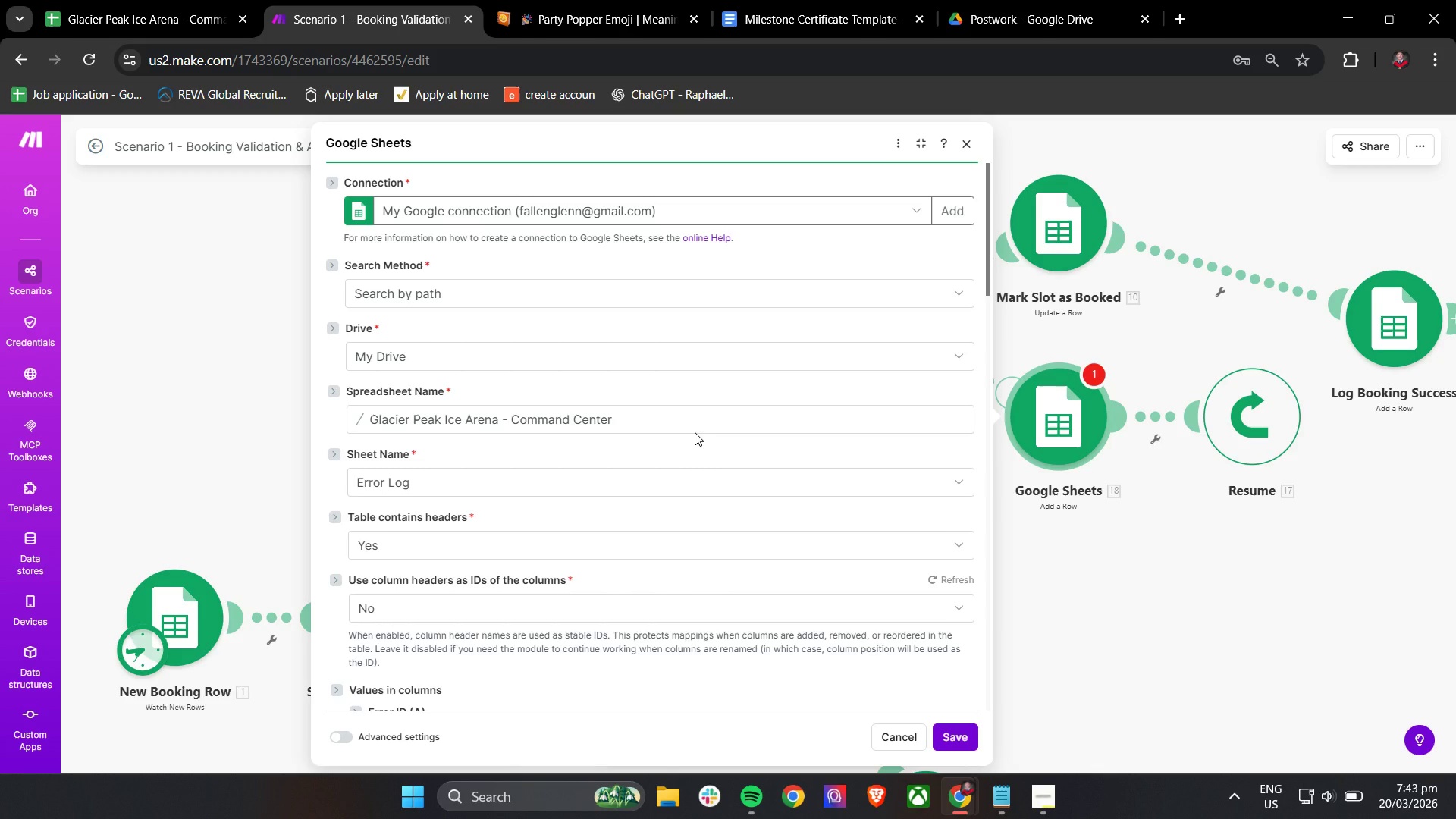 
wait(35.8)
 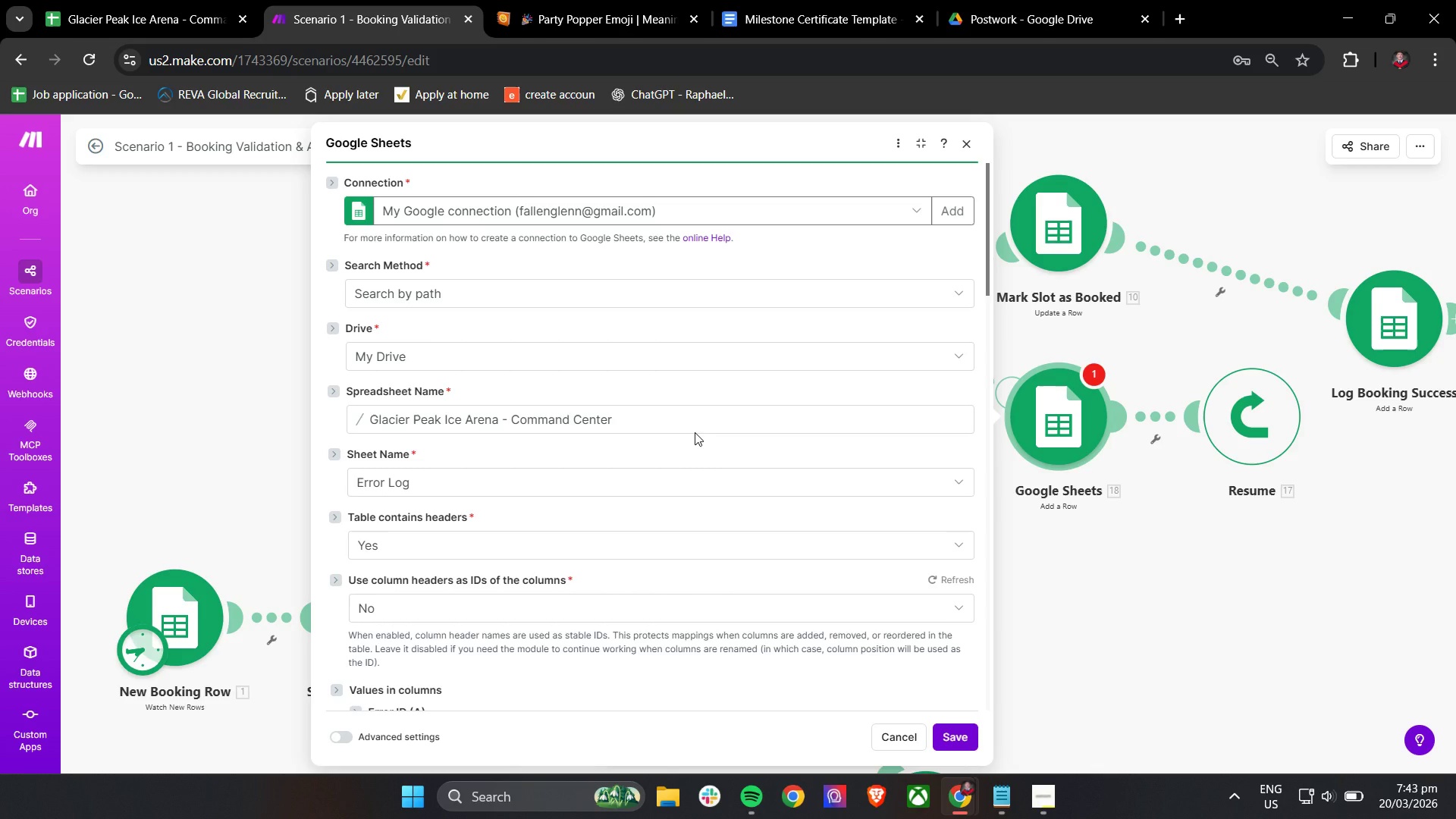 
scroll: coordinate [447, 538], scroll_direction: down, amount: 4.0
 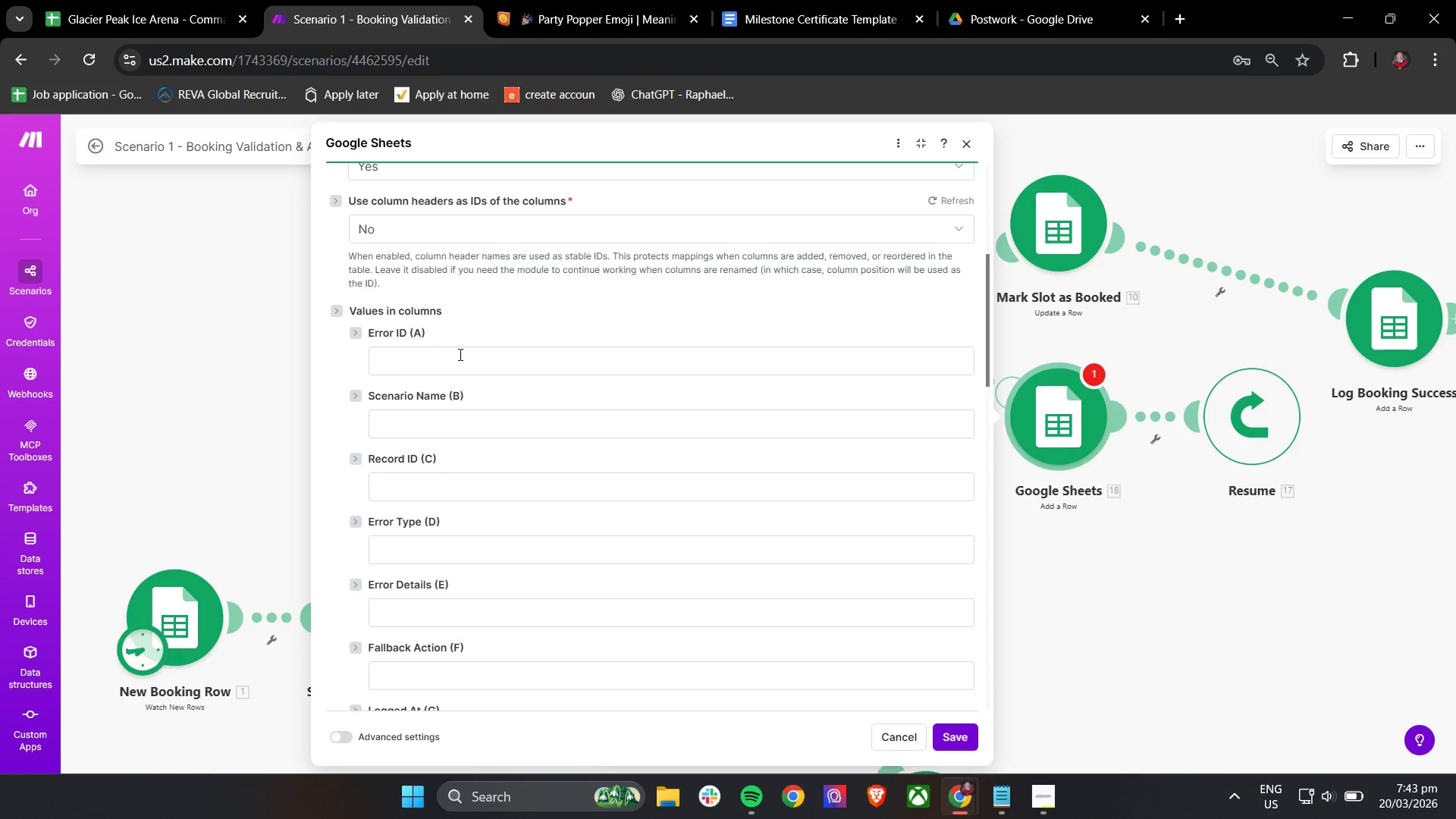 
double_click([460, 365])
 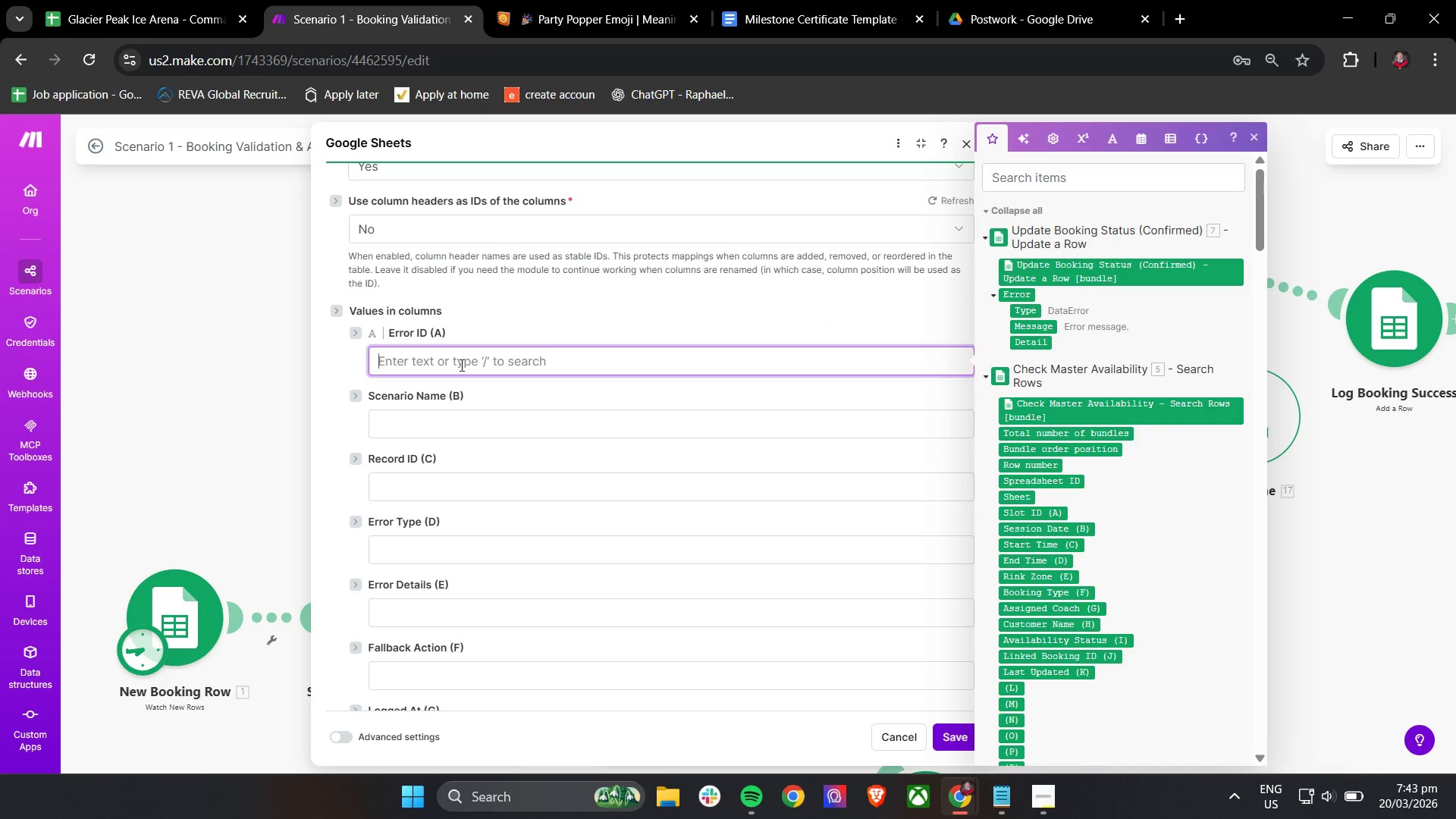 
type(AUTO-)
key(Backspace)
type(-)
 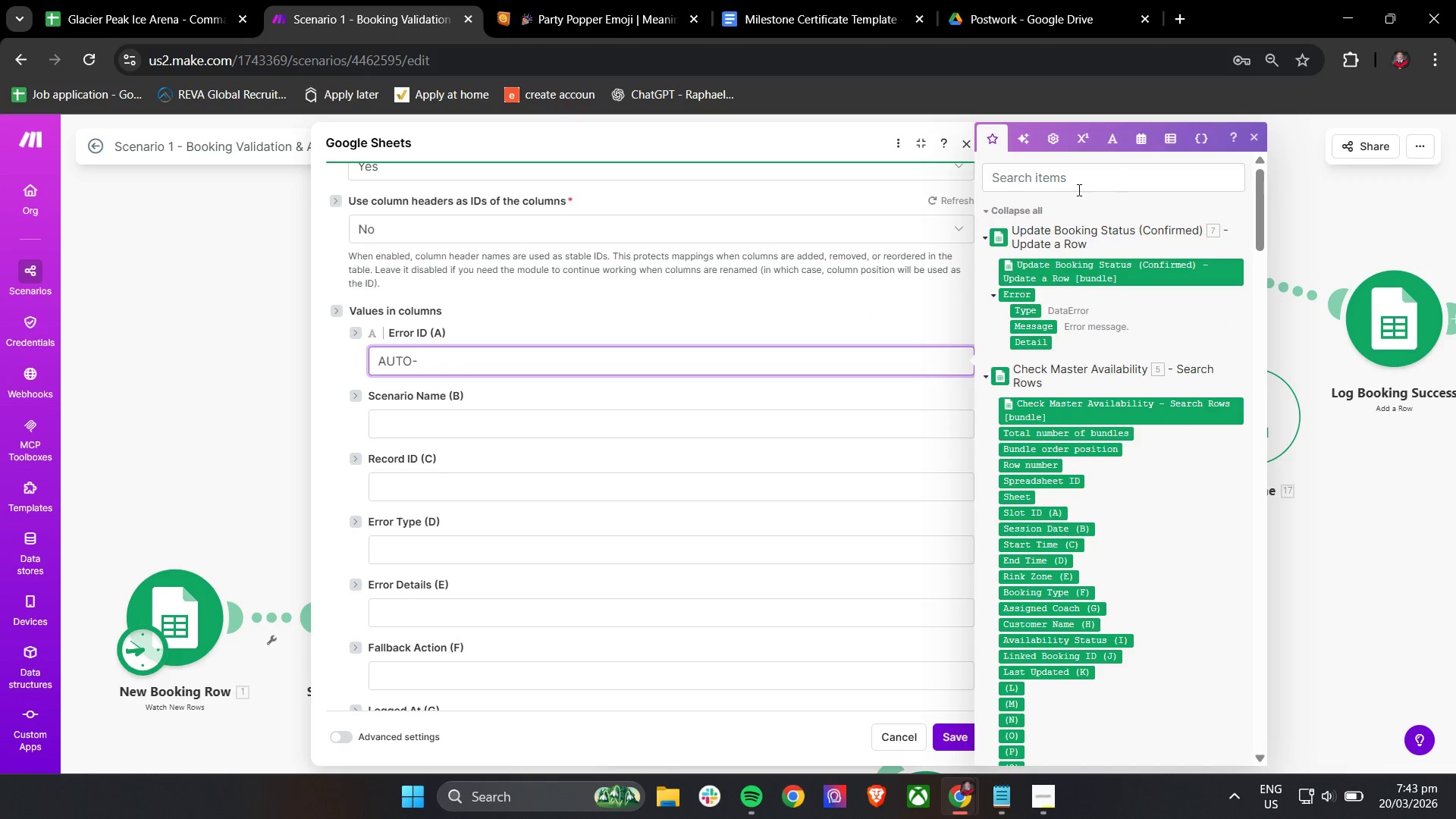 
left_click([1019, 184])
 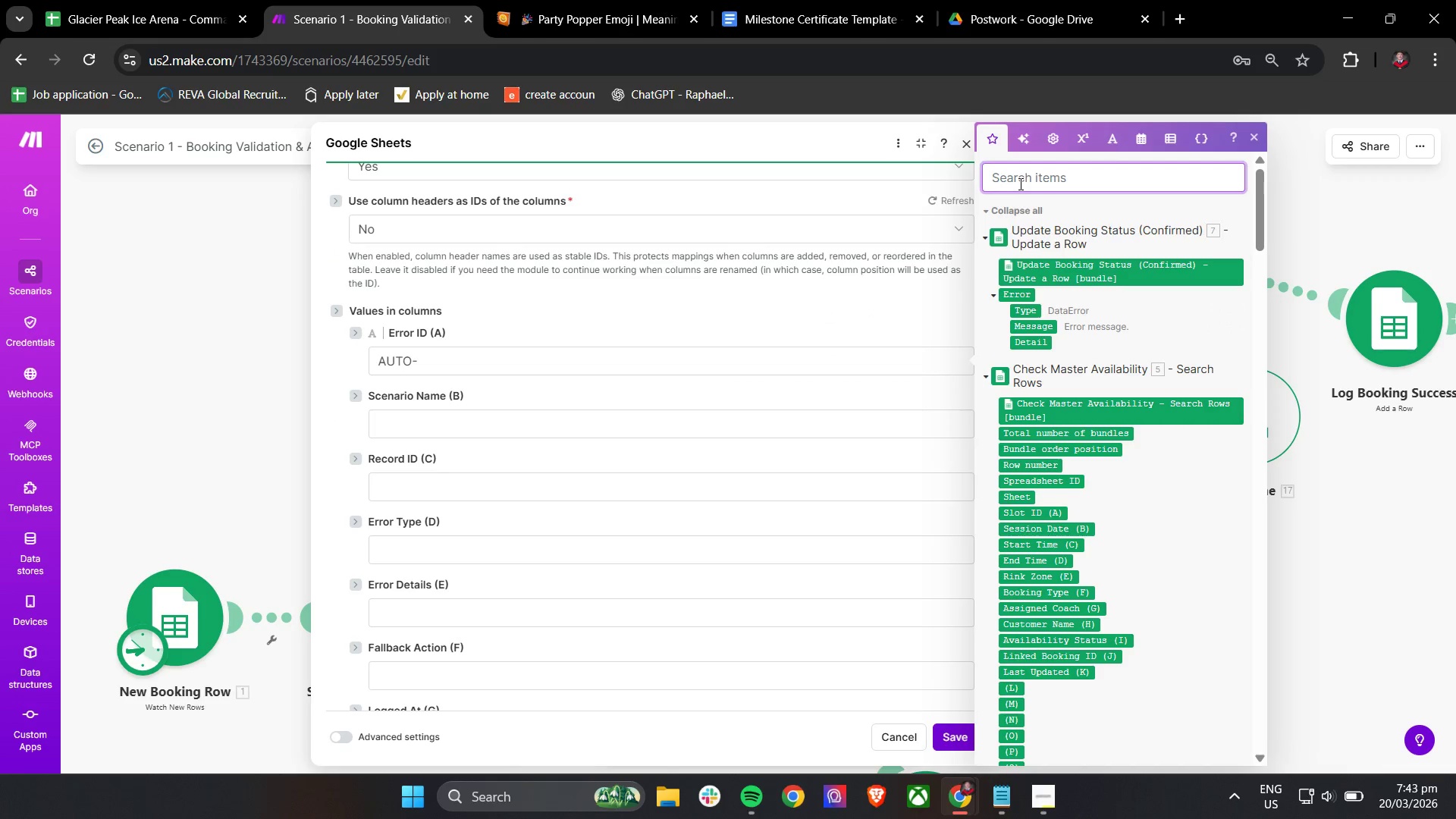 
type(now)
 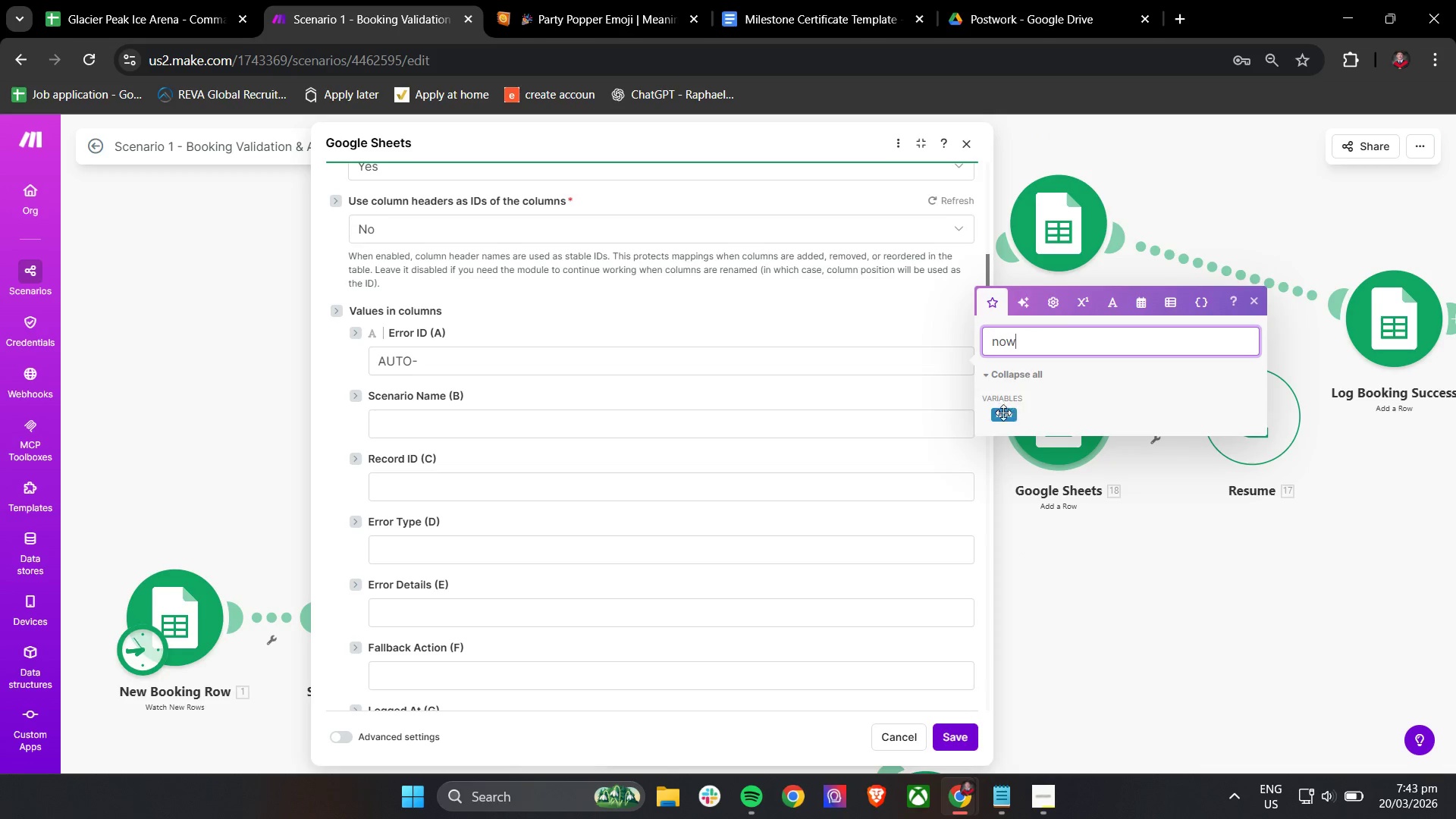 
left_click([1002, 421])
 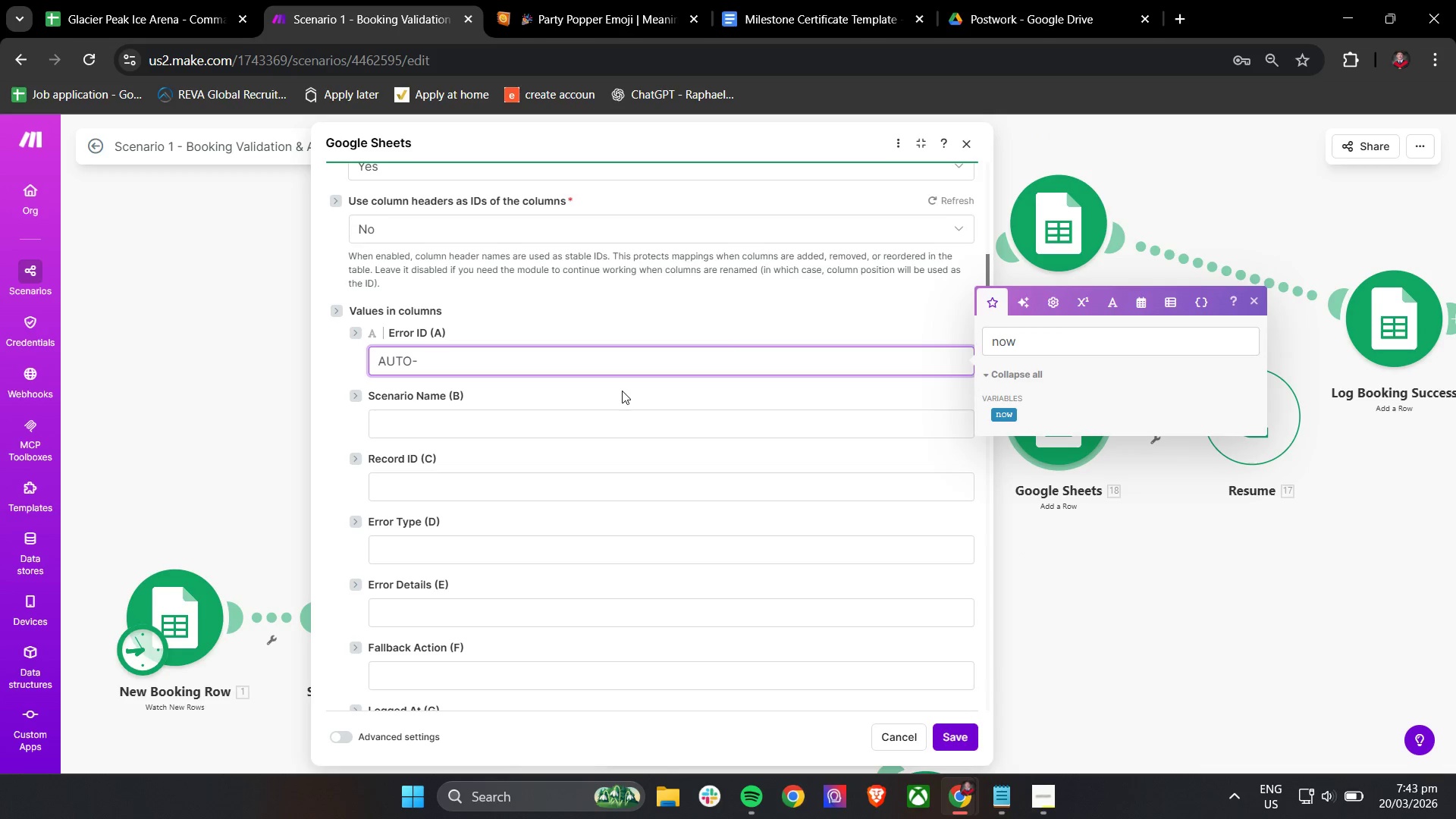 
left_click([466, 361])
 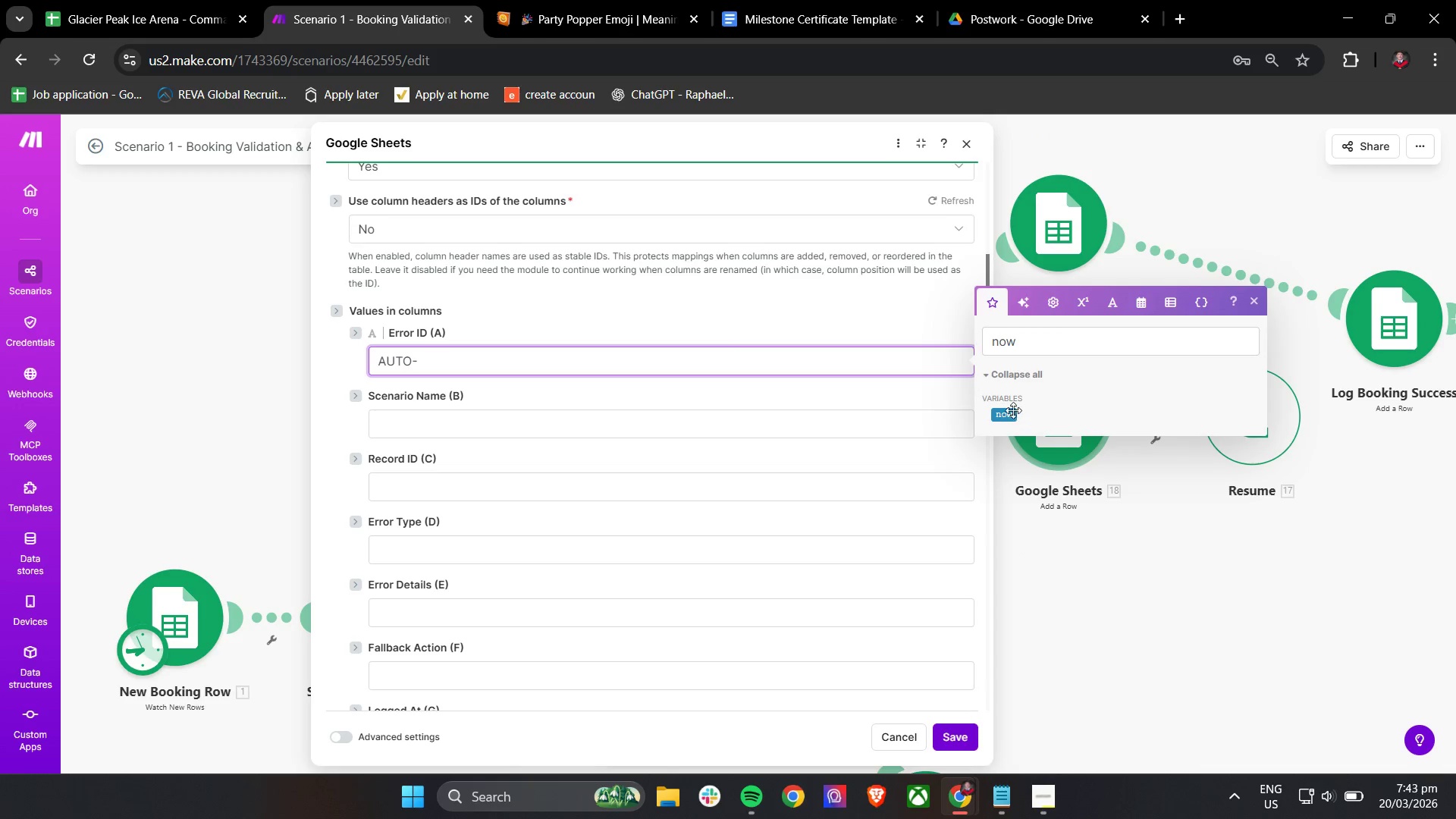 
left_click([1009, 411])
 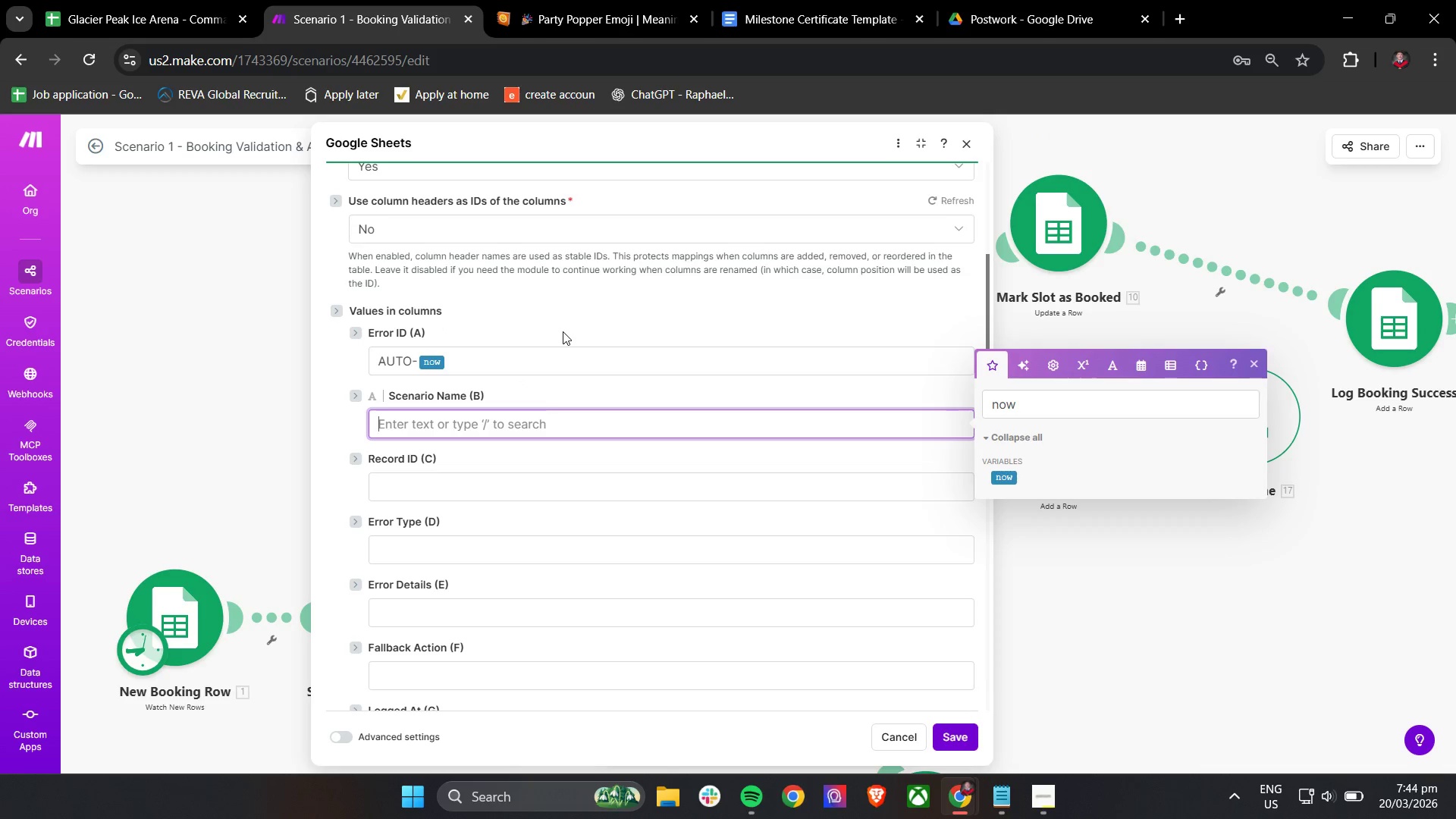 
wait(7.81)
 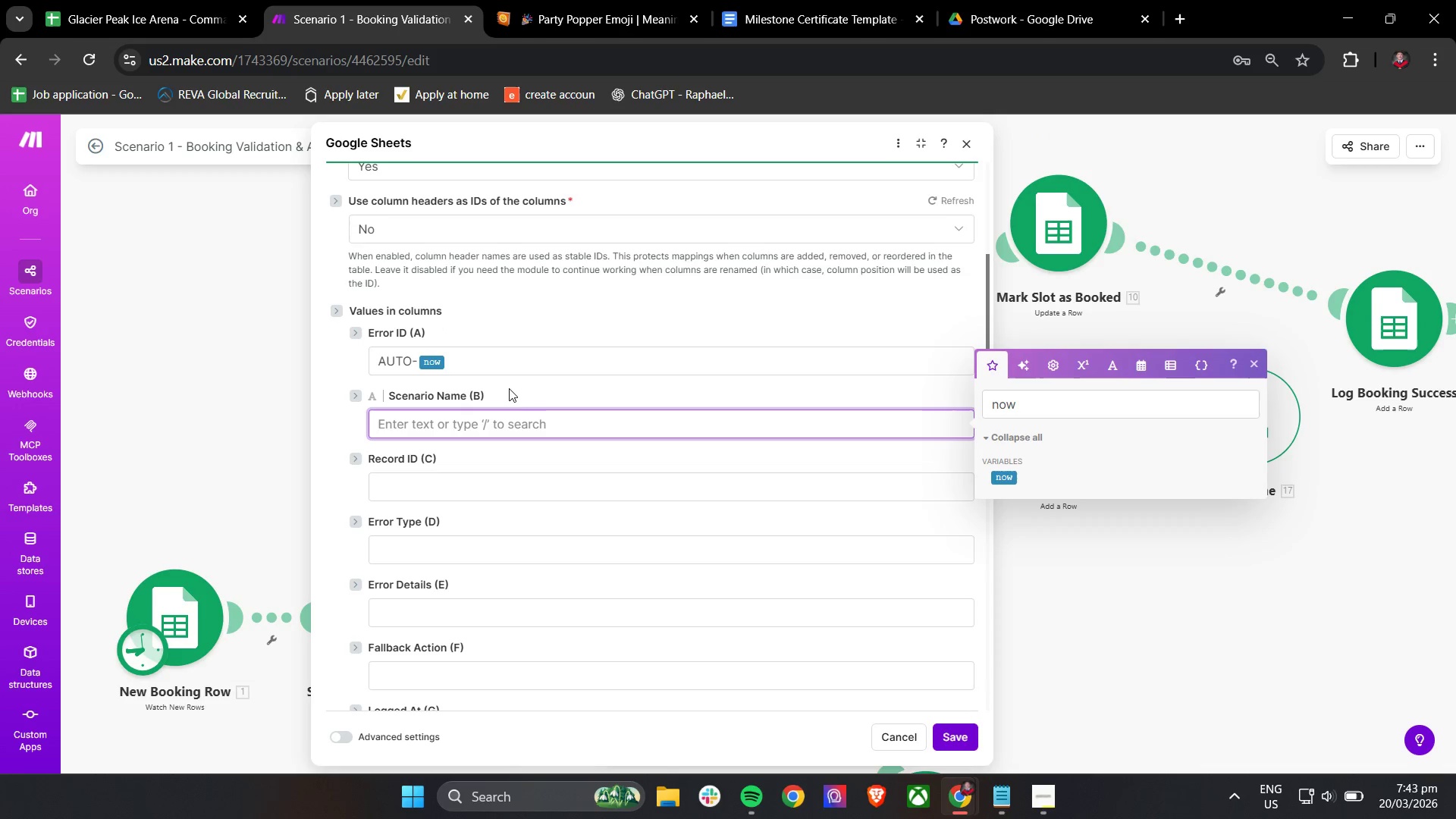 
type(Ice Time & Coaching Sync)
 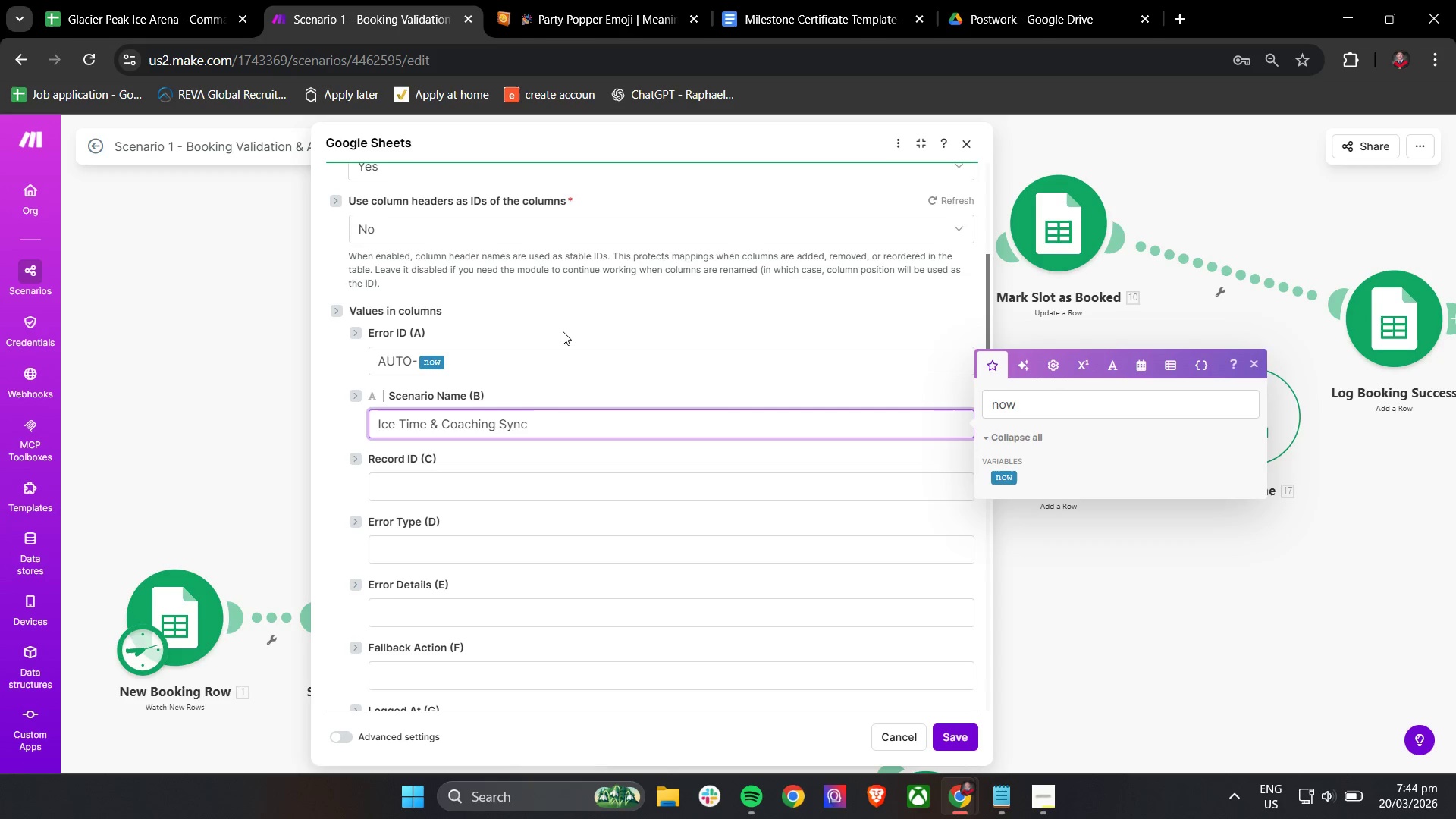 
left_click([466, 494])
 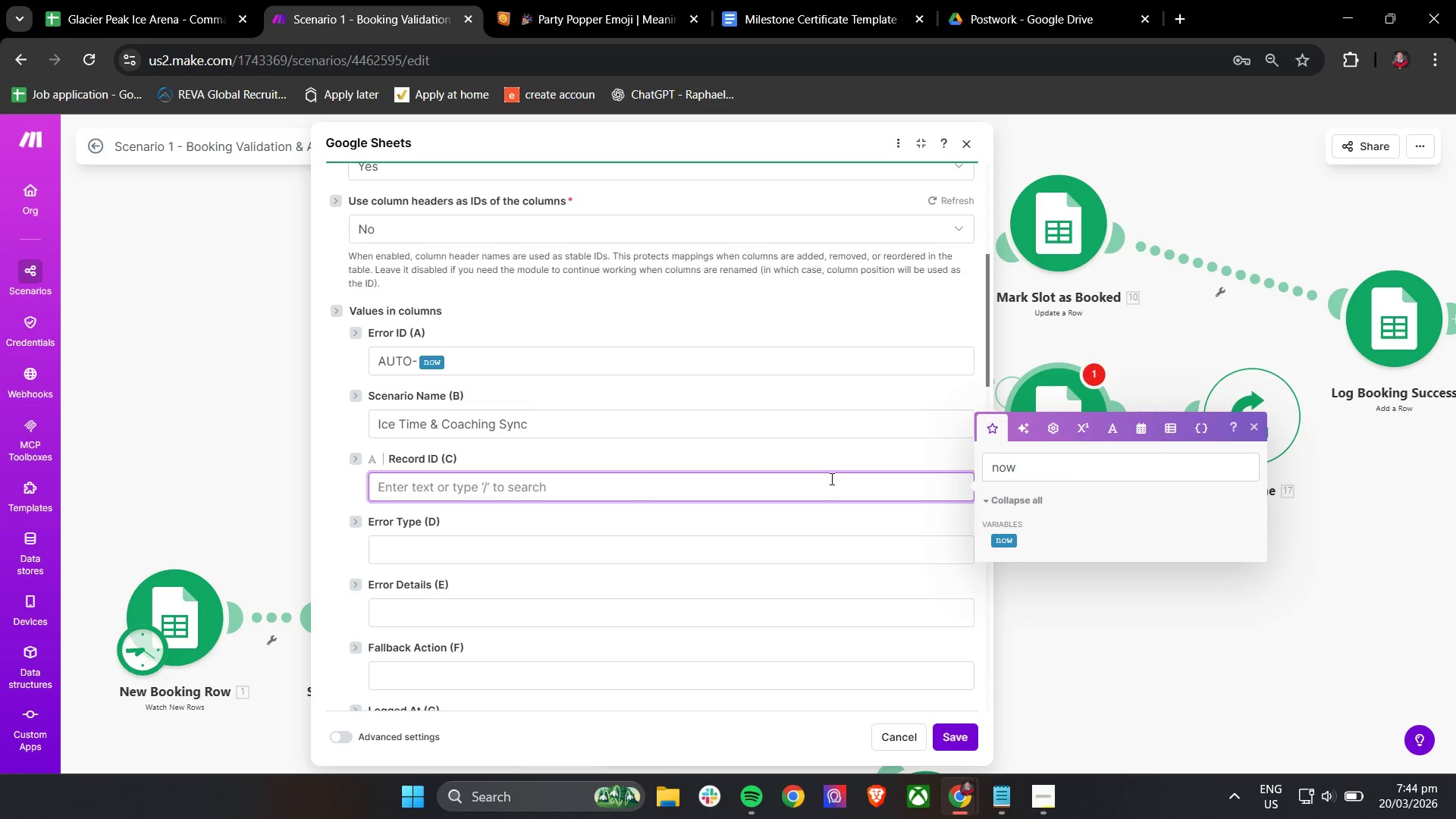 
wait(10.84)
 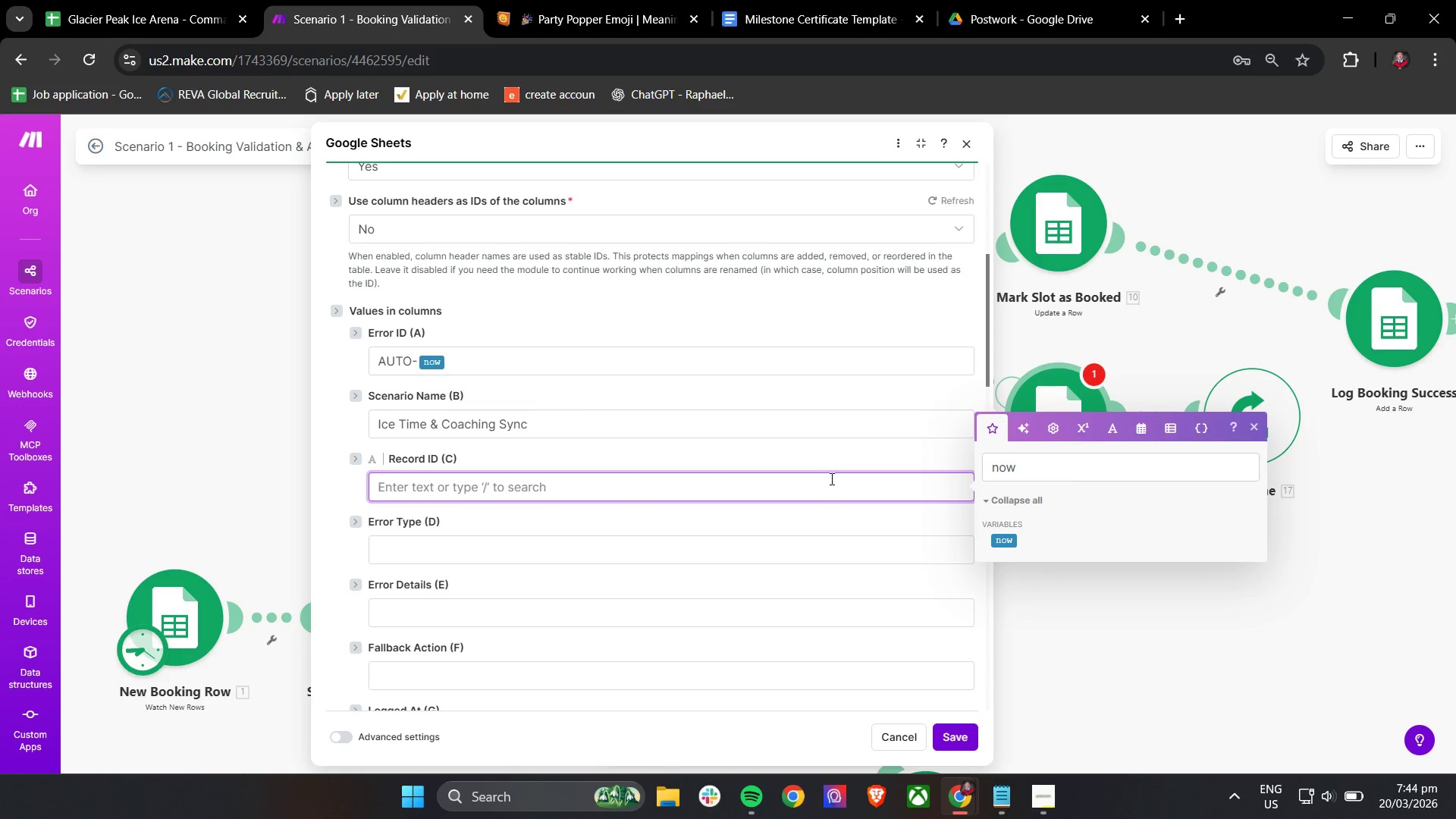 
double_click([1042, 465])
 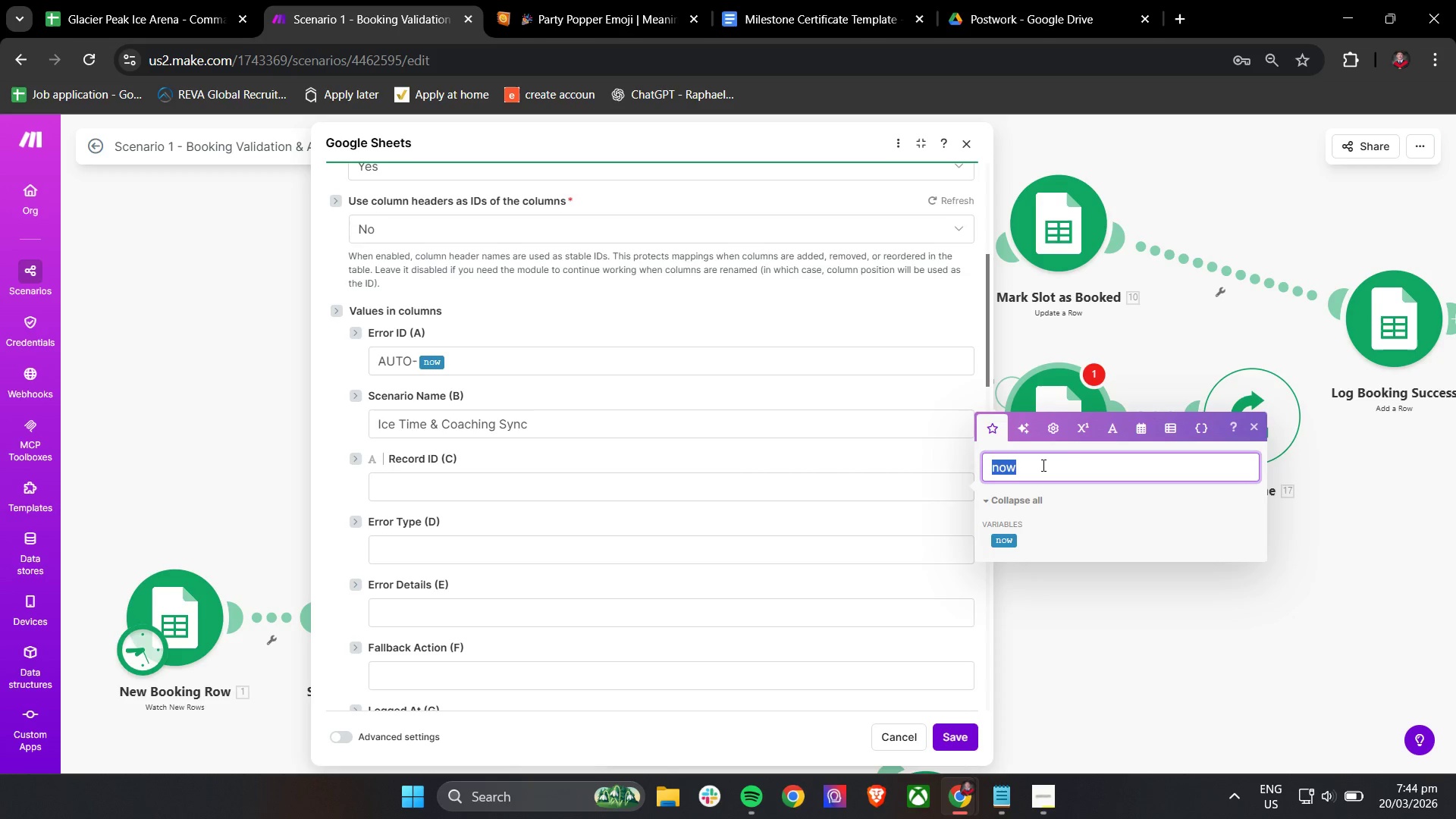 
triple_click([1042, 465])
 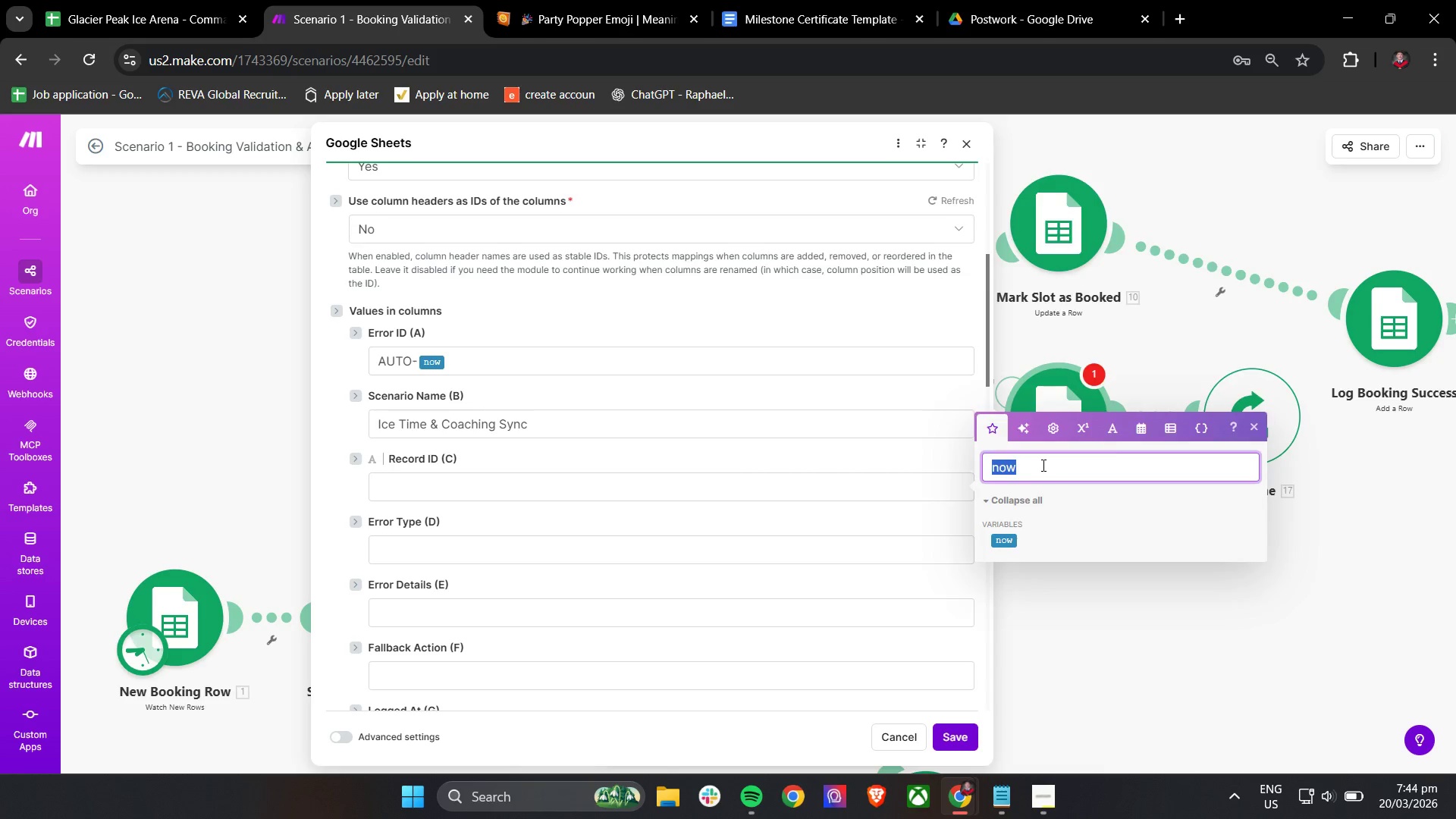 
key(Backspace)
 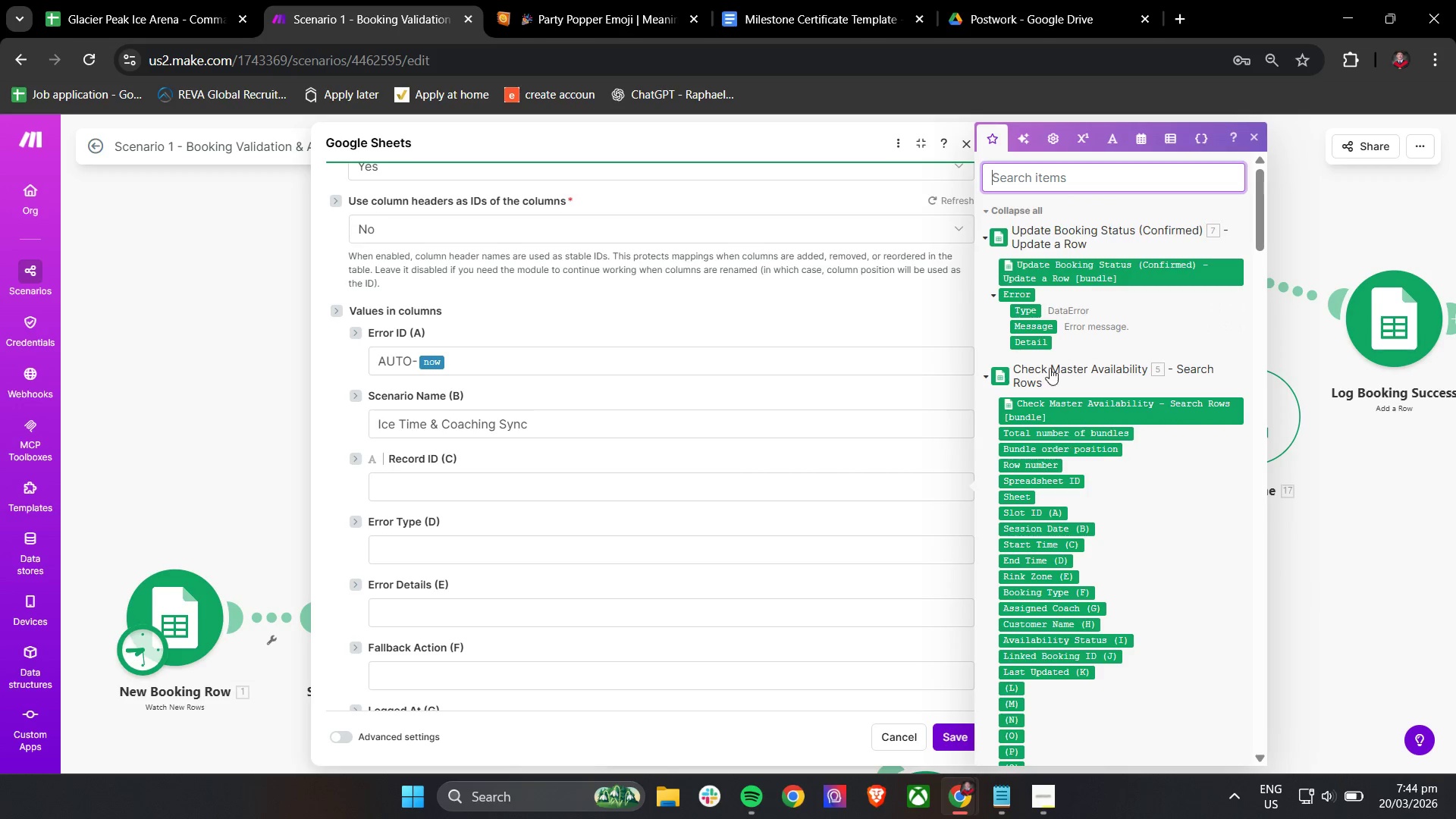 
left_click([984, 234])
 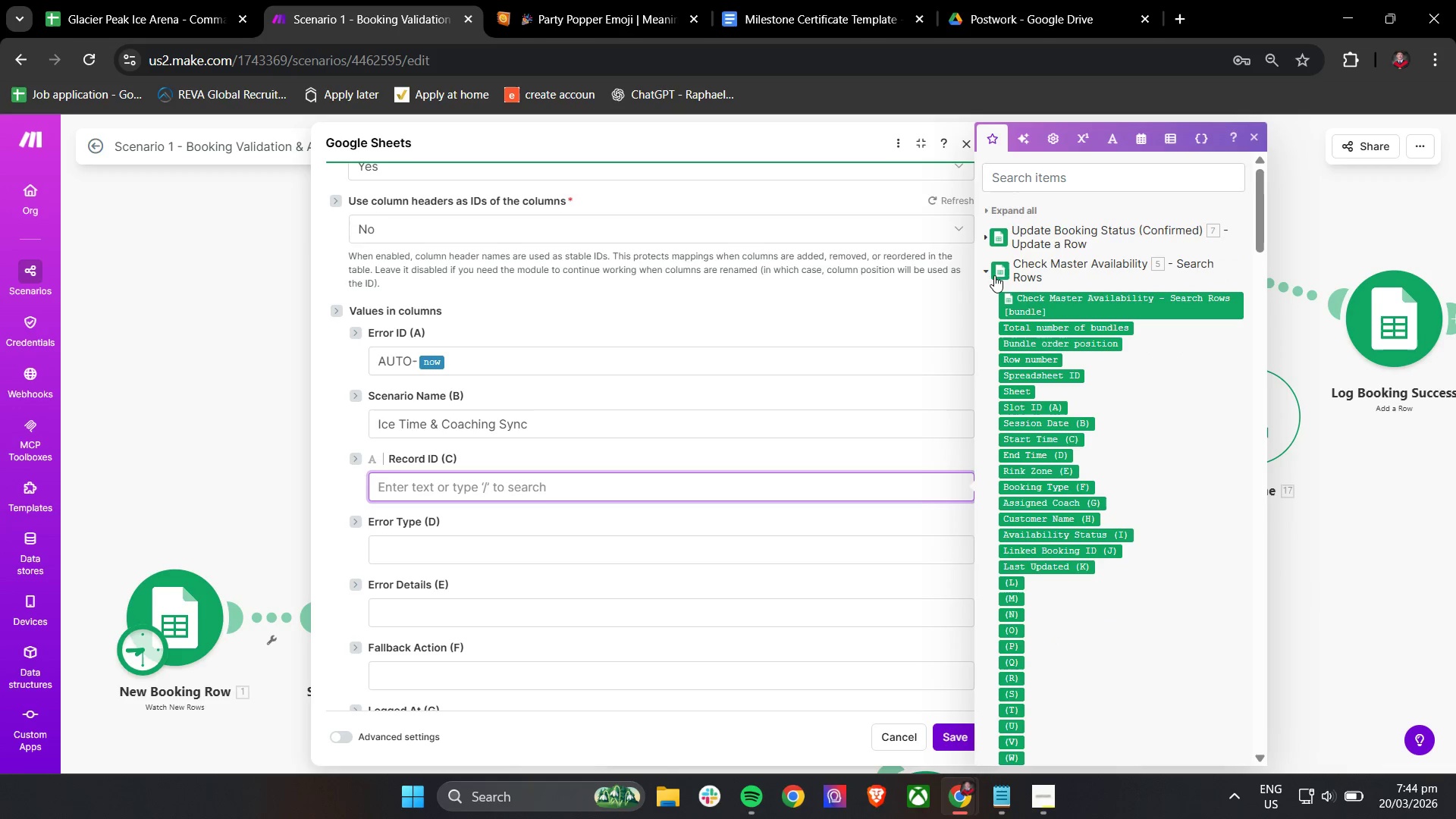 
left_click([990, 266])
 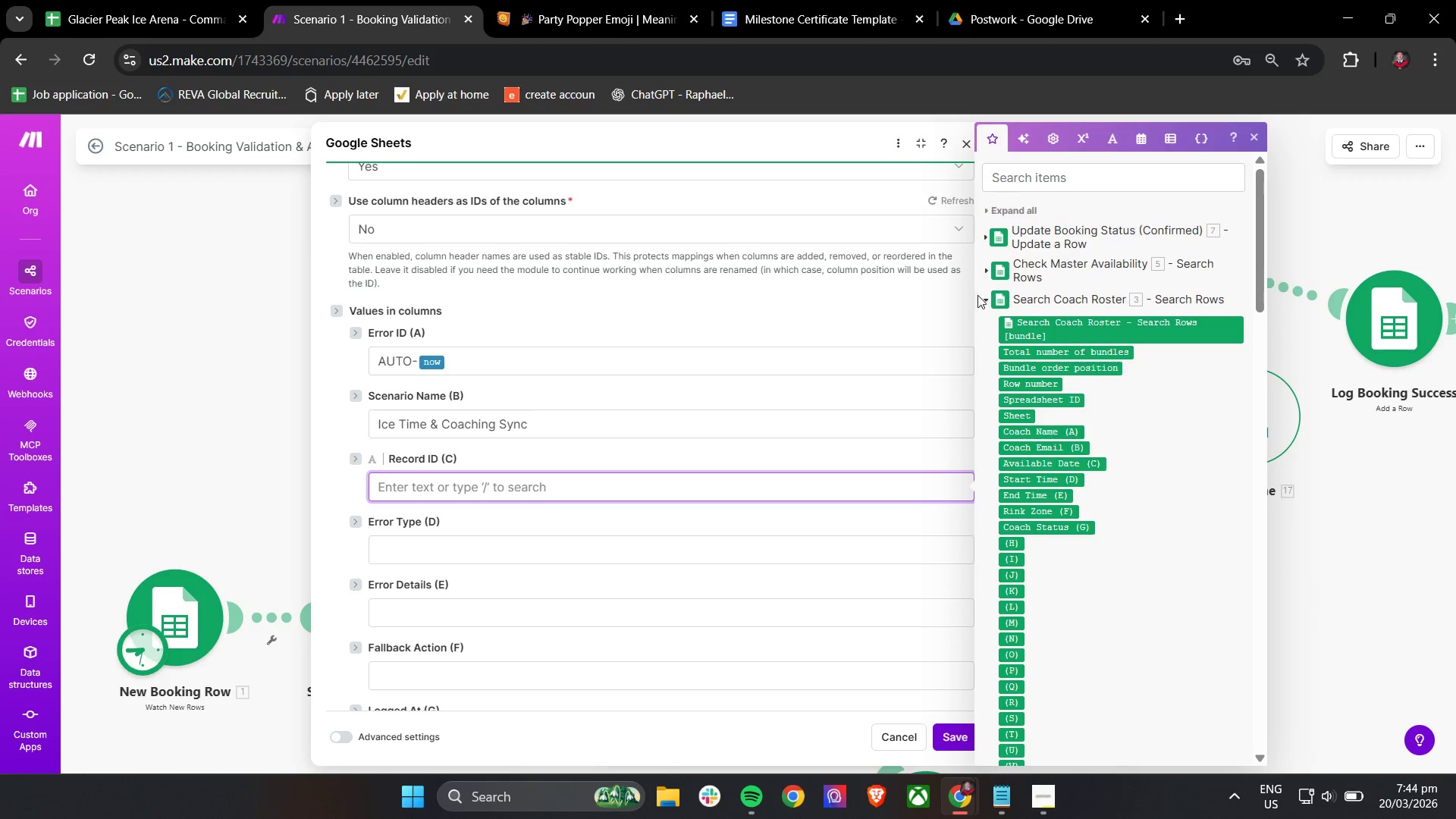 
left_click([985, 297])
 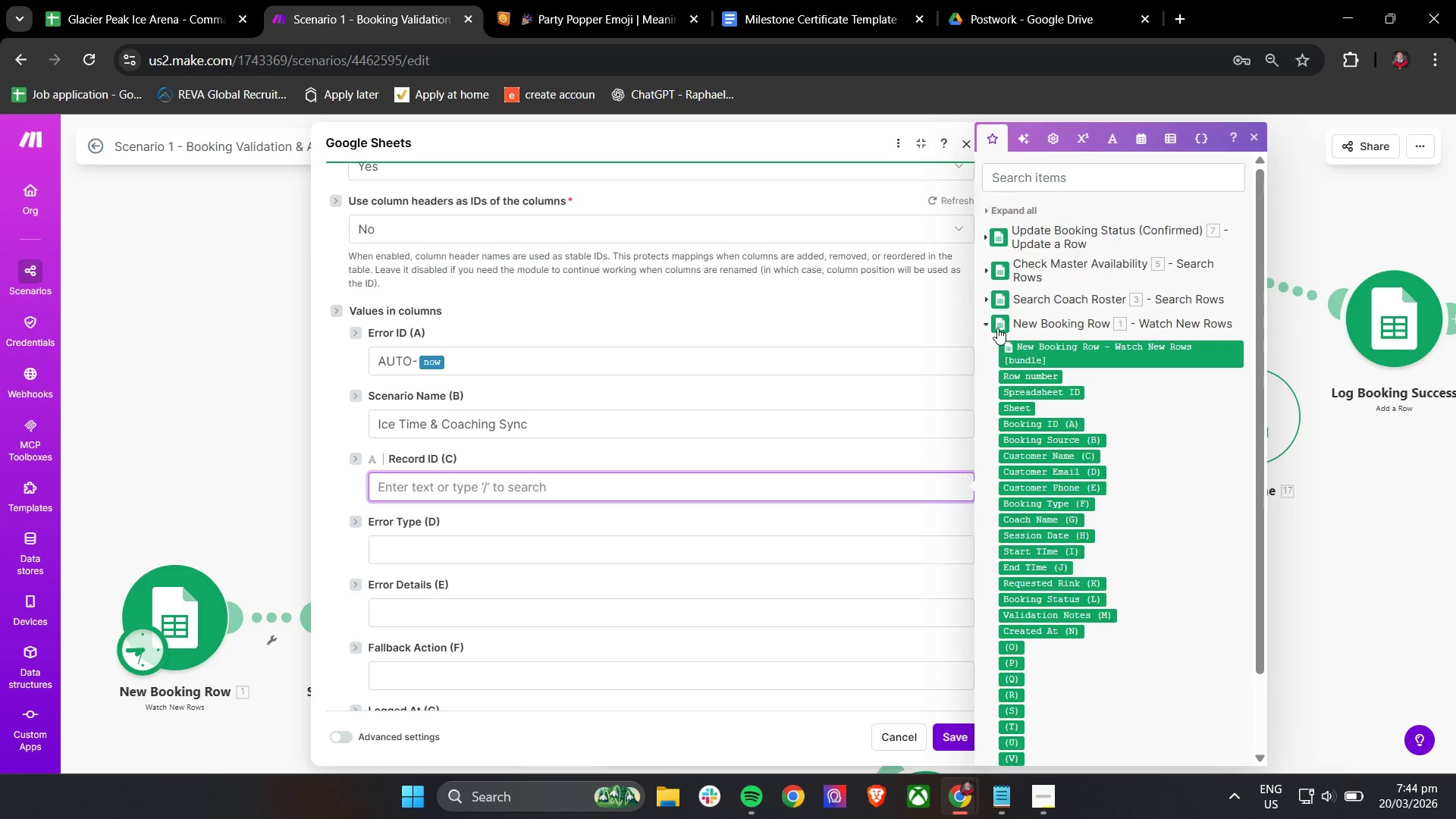 
left_click([993, 323])
 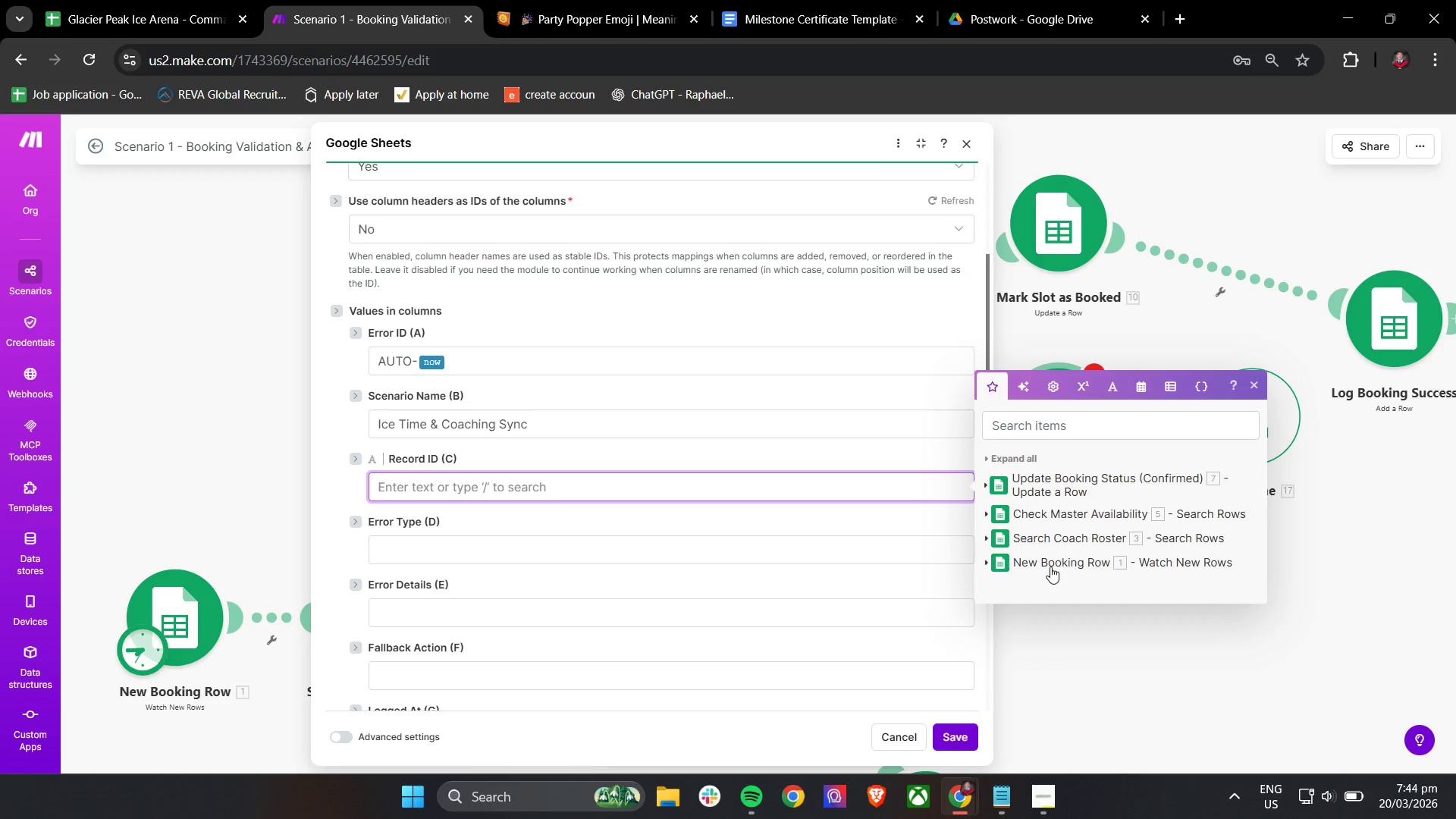 
left_click([1052, 566])
 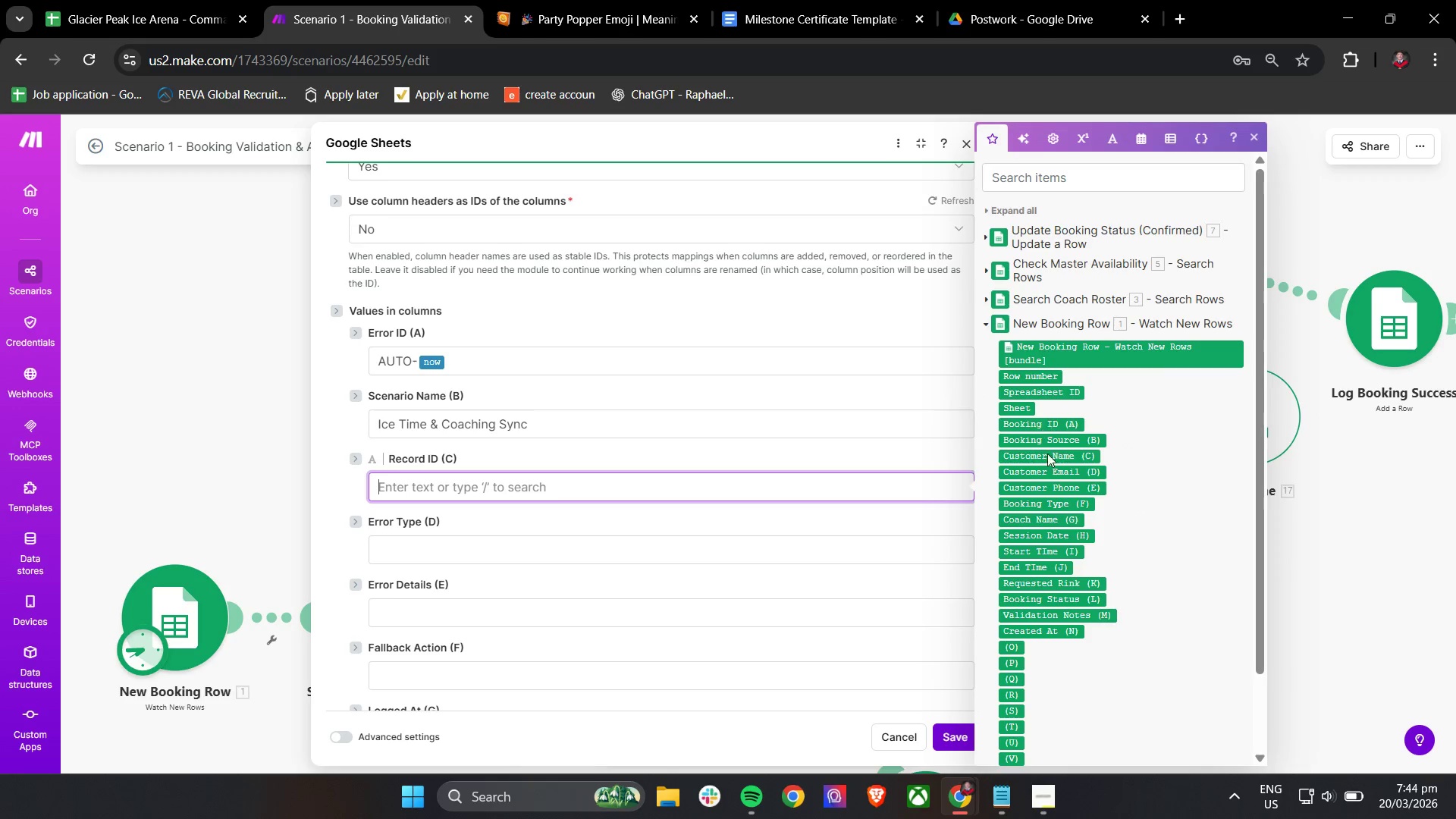 
wait(9.47)
 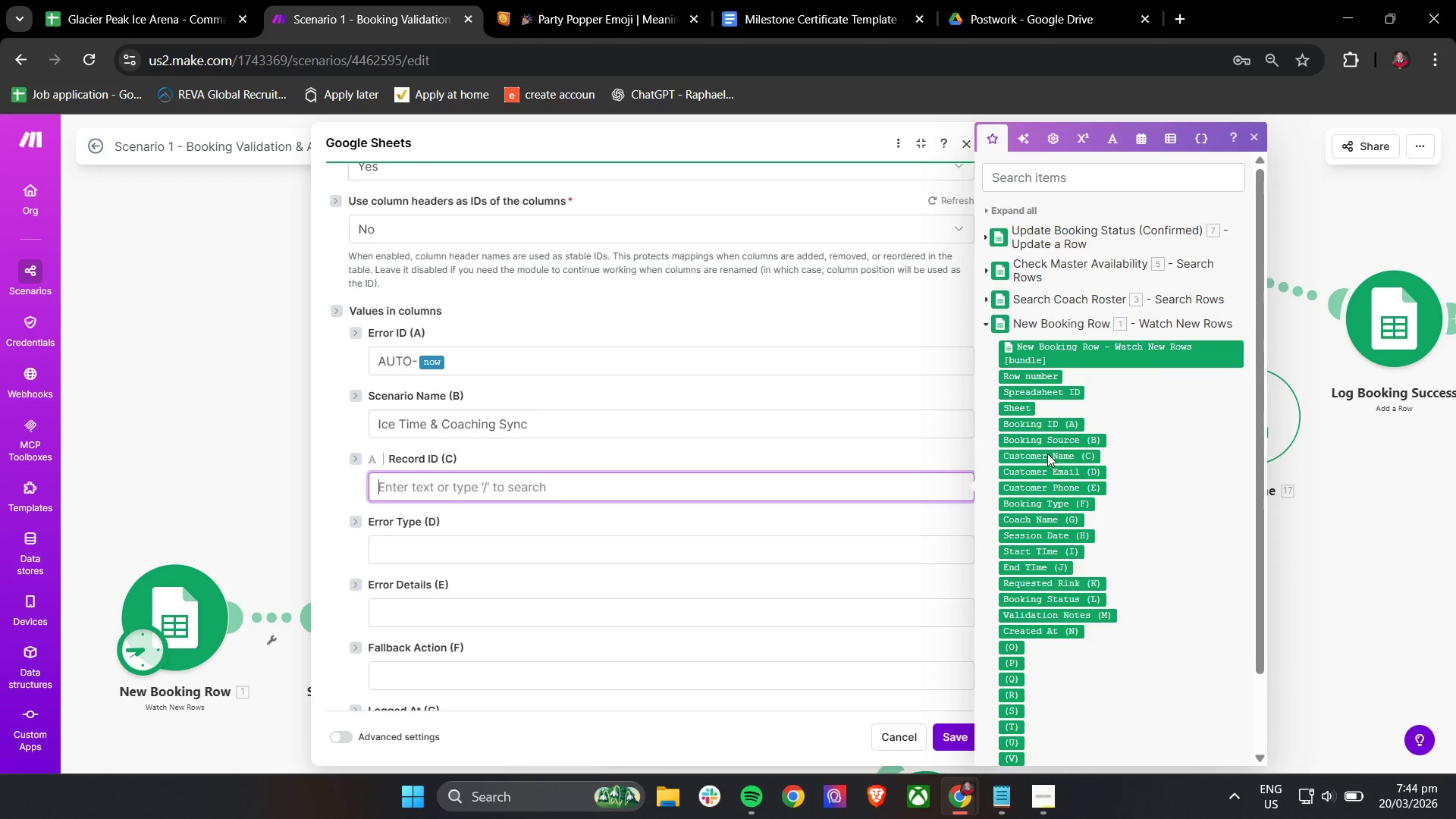 
left_click([752, 490])
 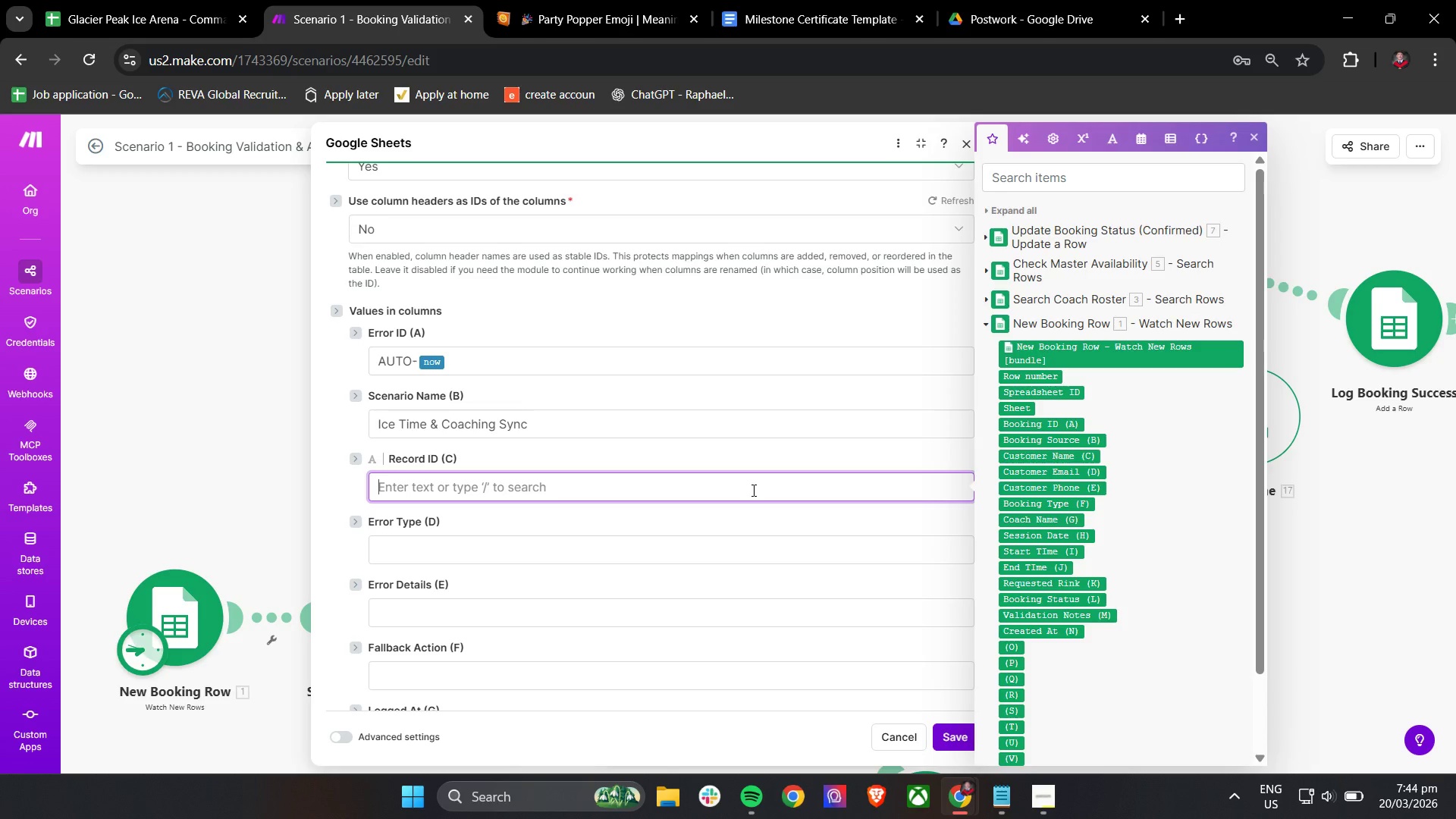 
wait(8.24)
 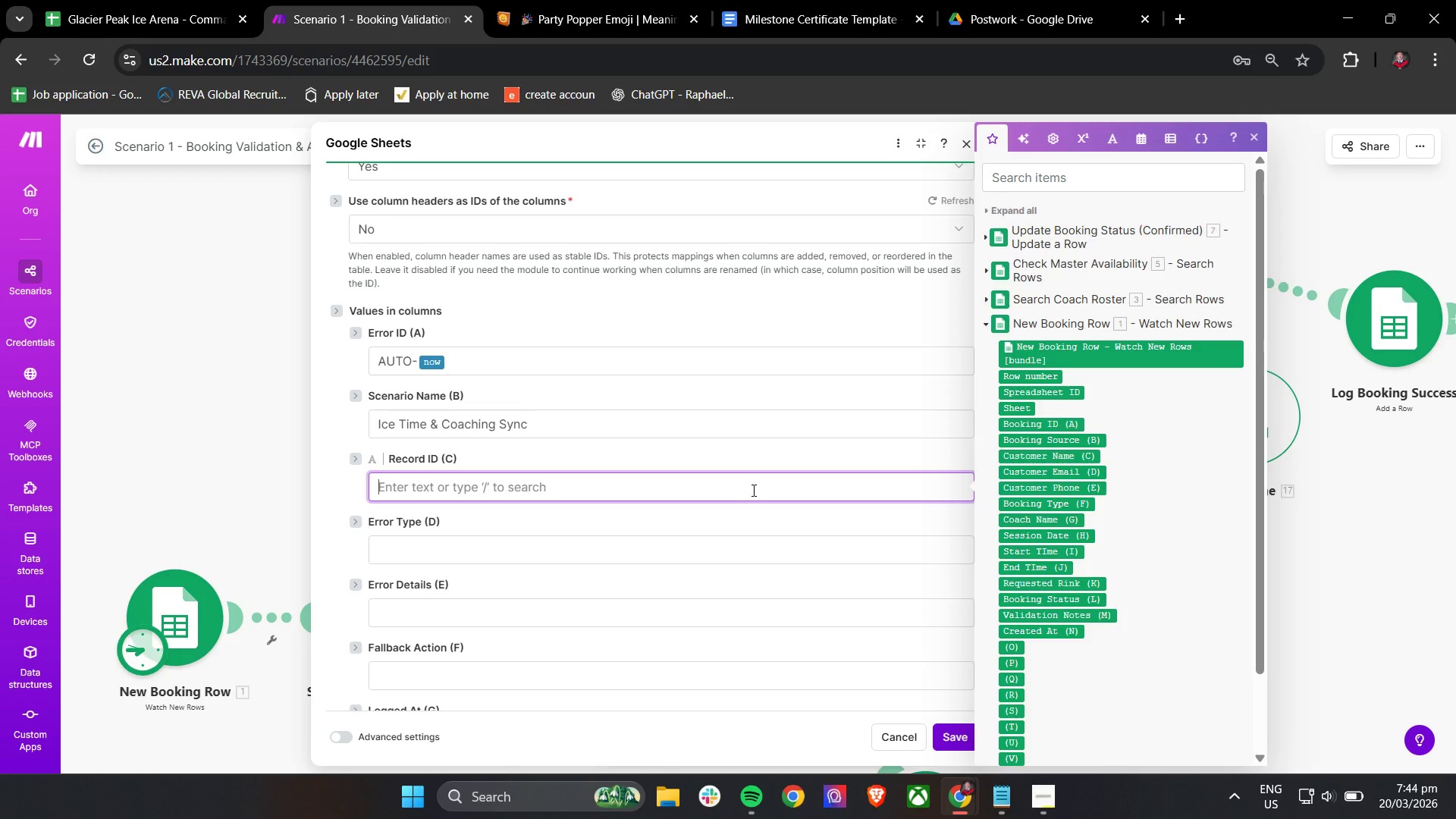 
left_click([752, 489])
 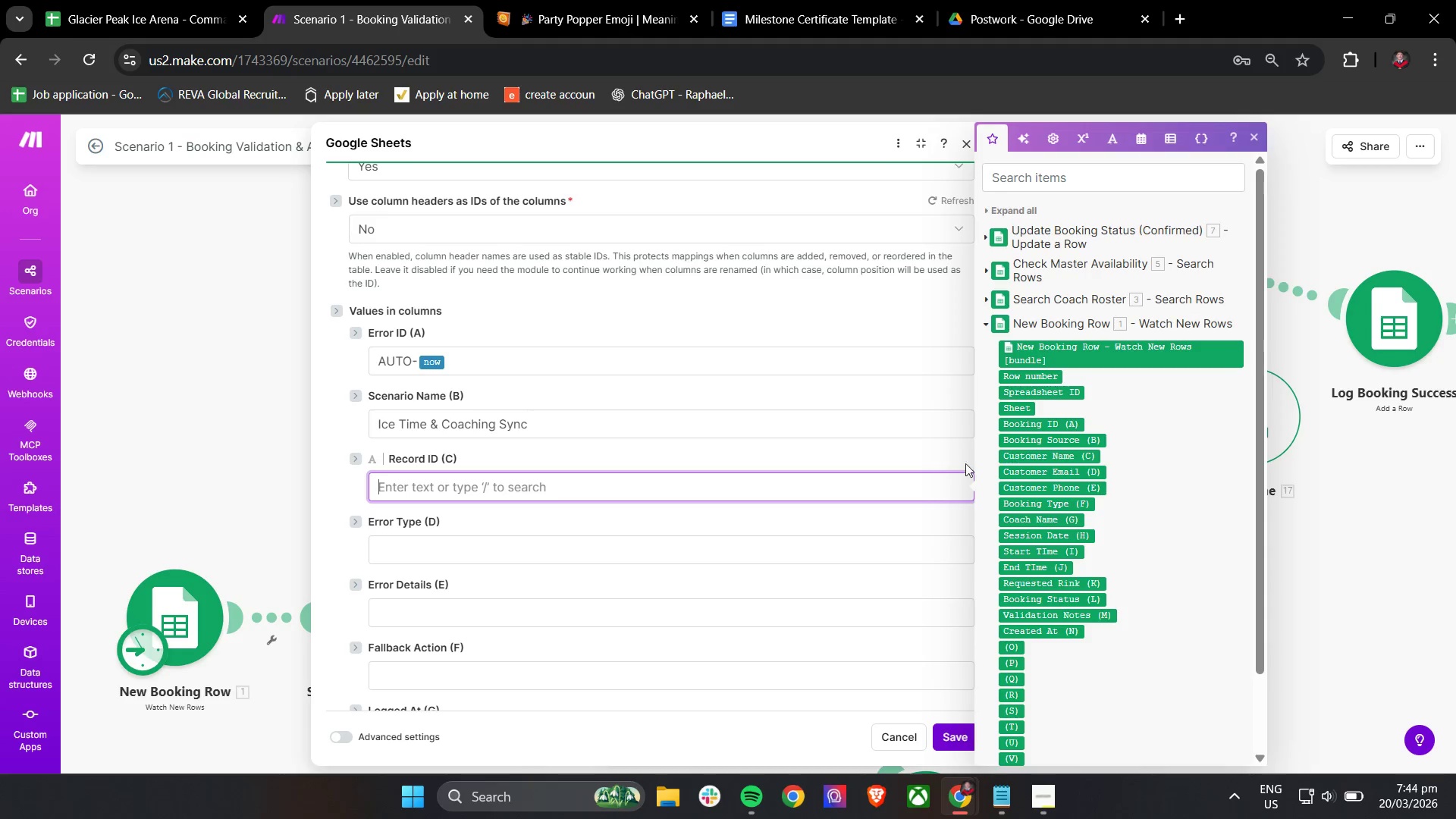 
left_click([1045, 425])
 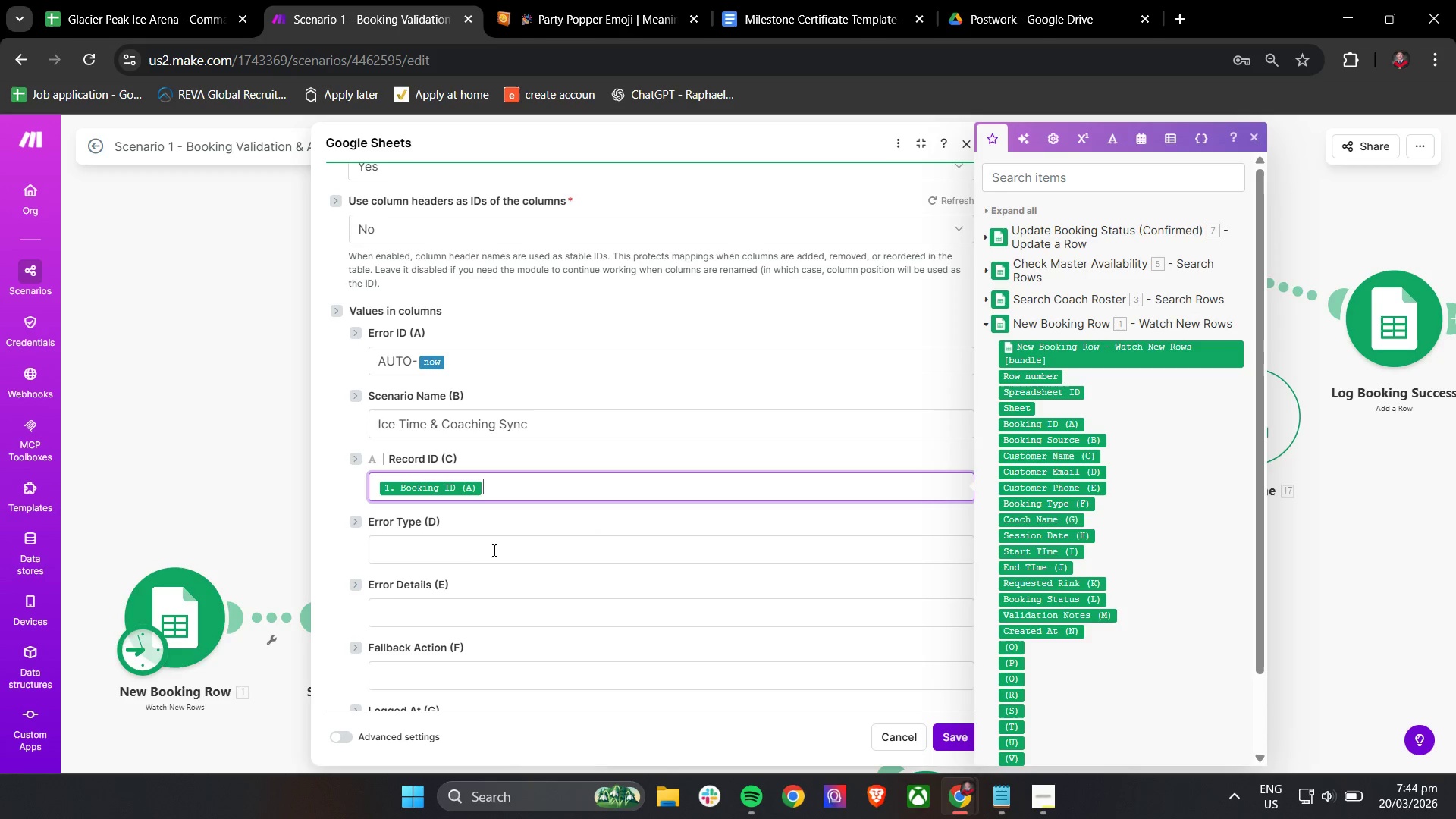 
left_click([465, 560])
 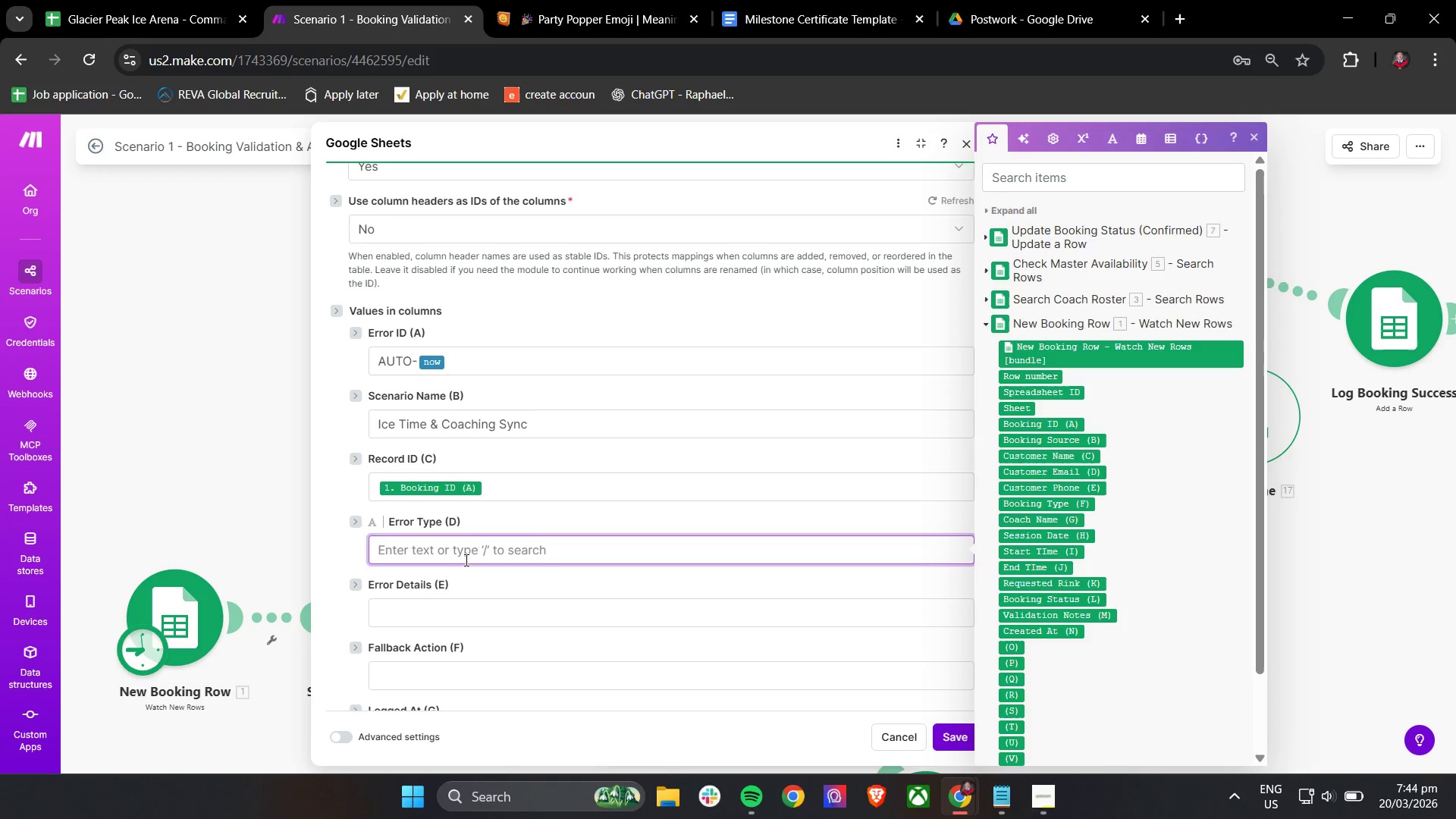 
type(Mdu)
key(Backspace)
key(Backspace)
type(odule Error)
 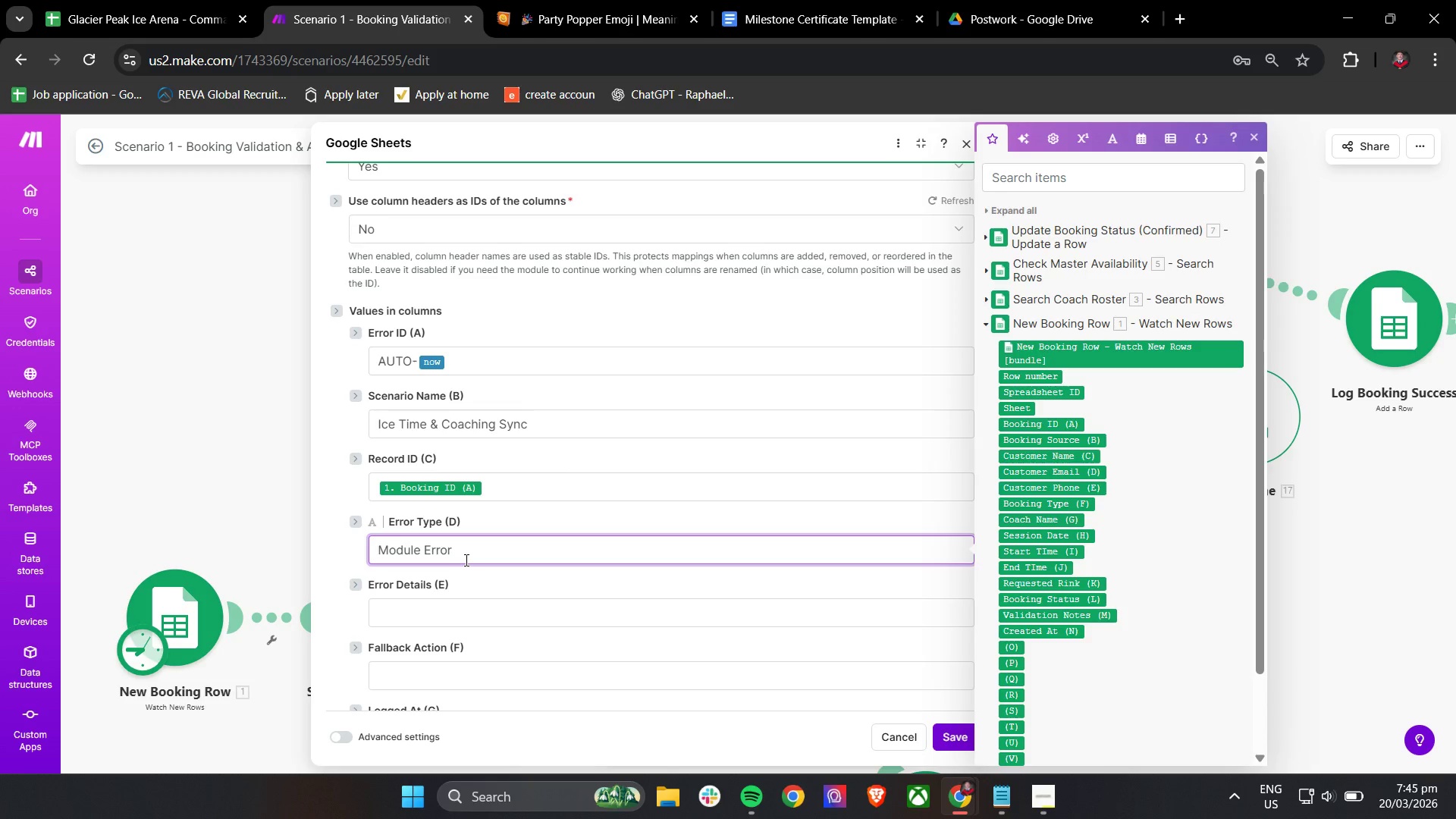 
scroll: coordinate [465, 560], scroll_direction: down, amount: 2.0
 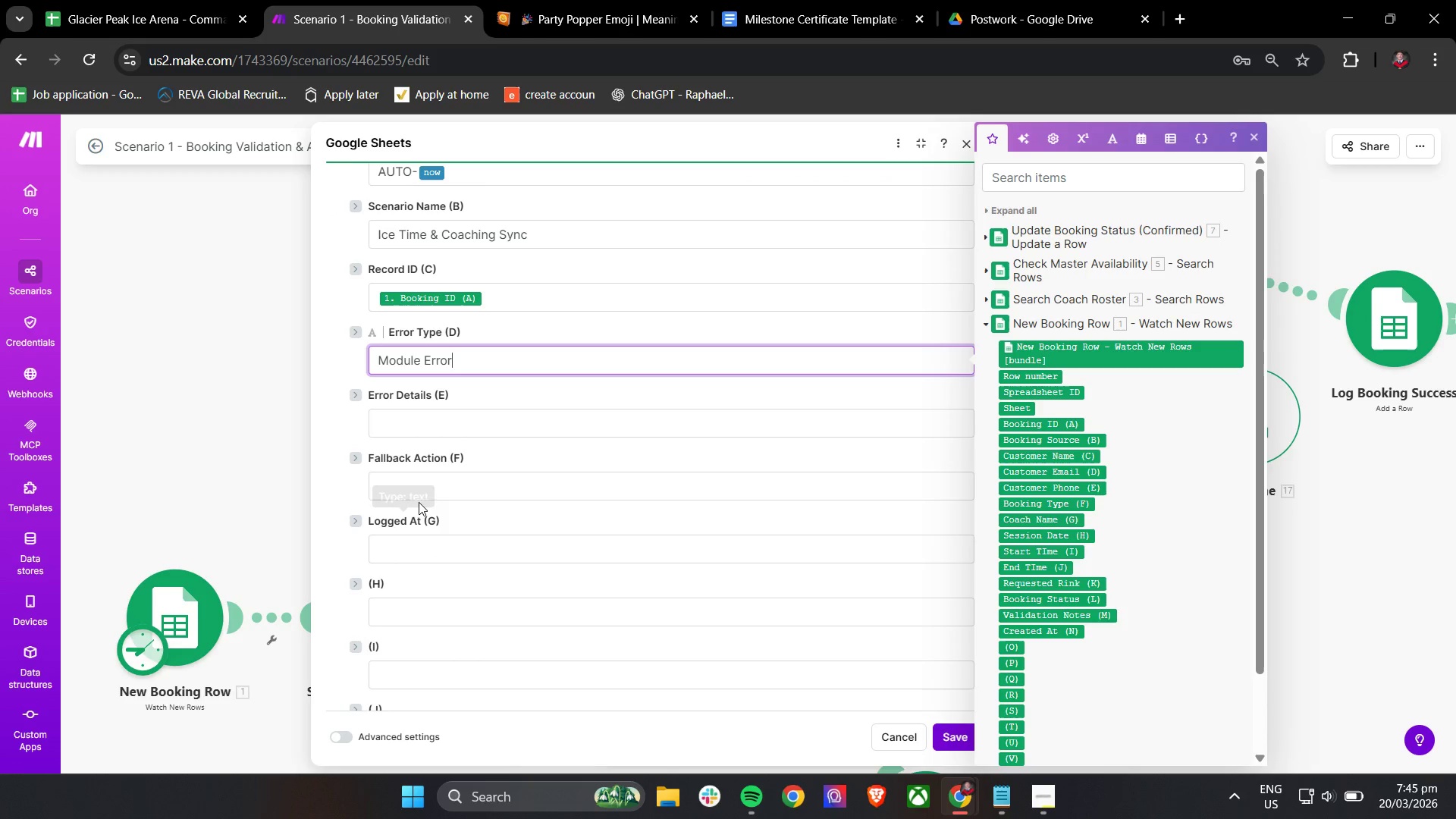 
left_click([456, 421])
 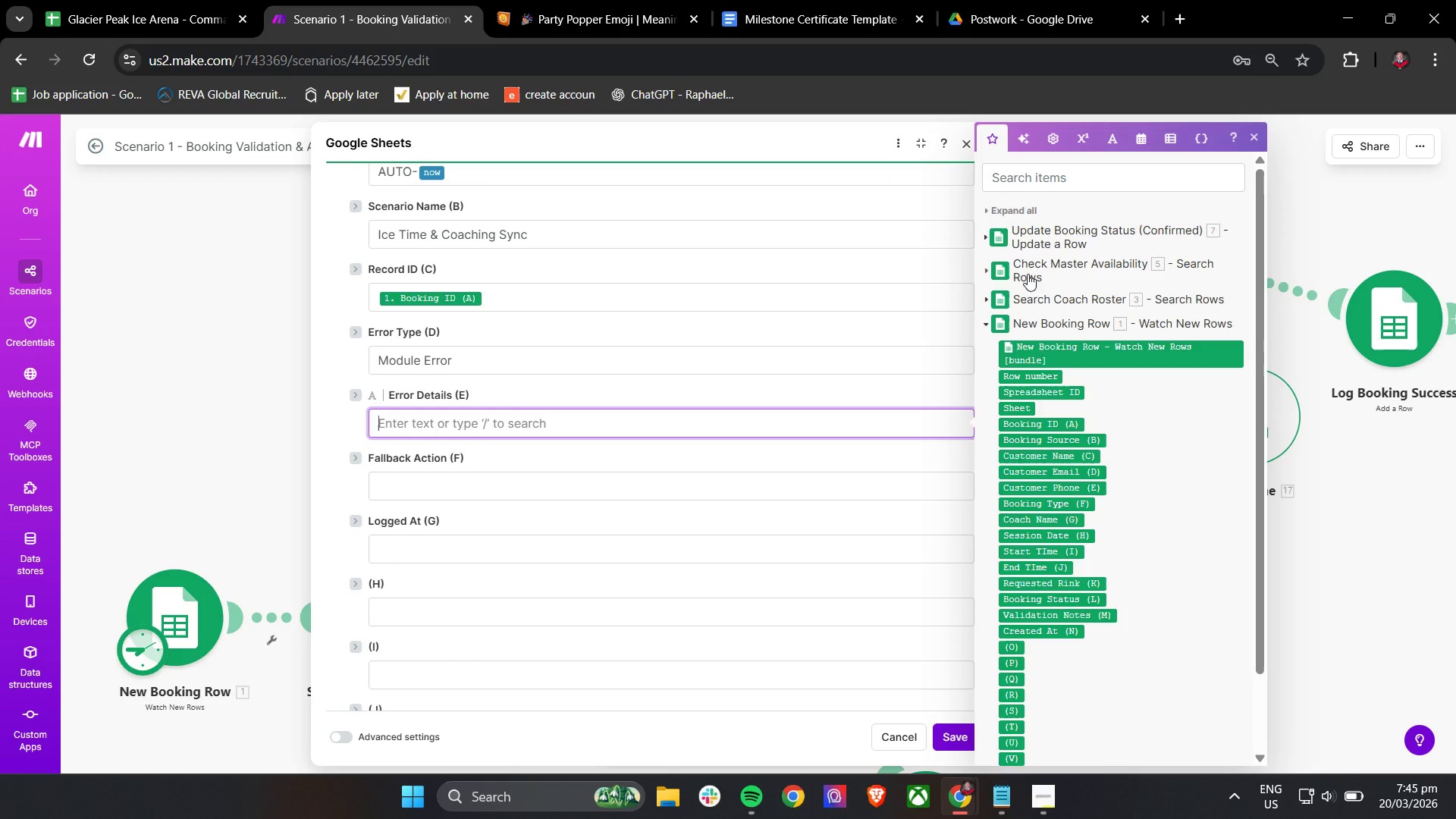 
scroll: coordinate [1044, 328], scroll_direction: up, amount: 2.0
 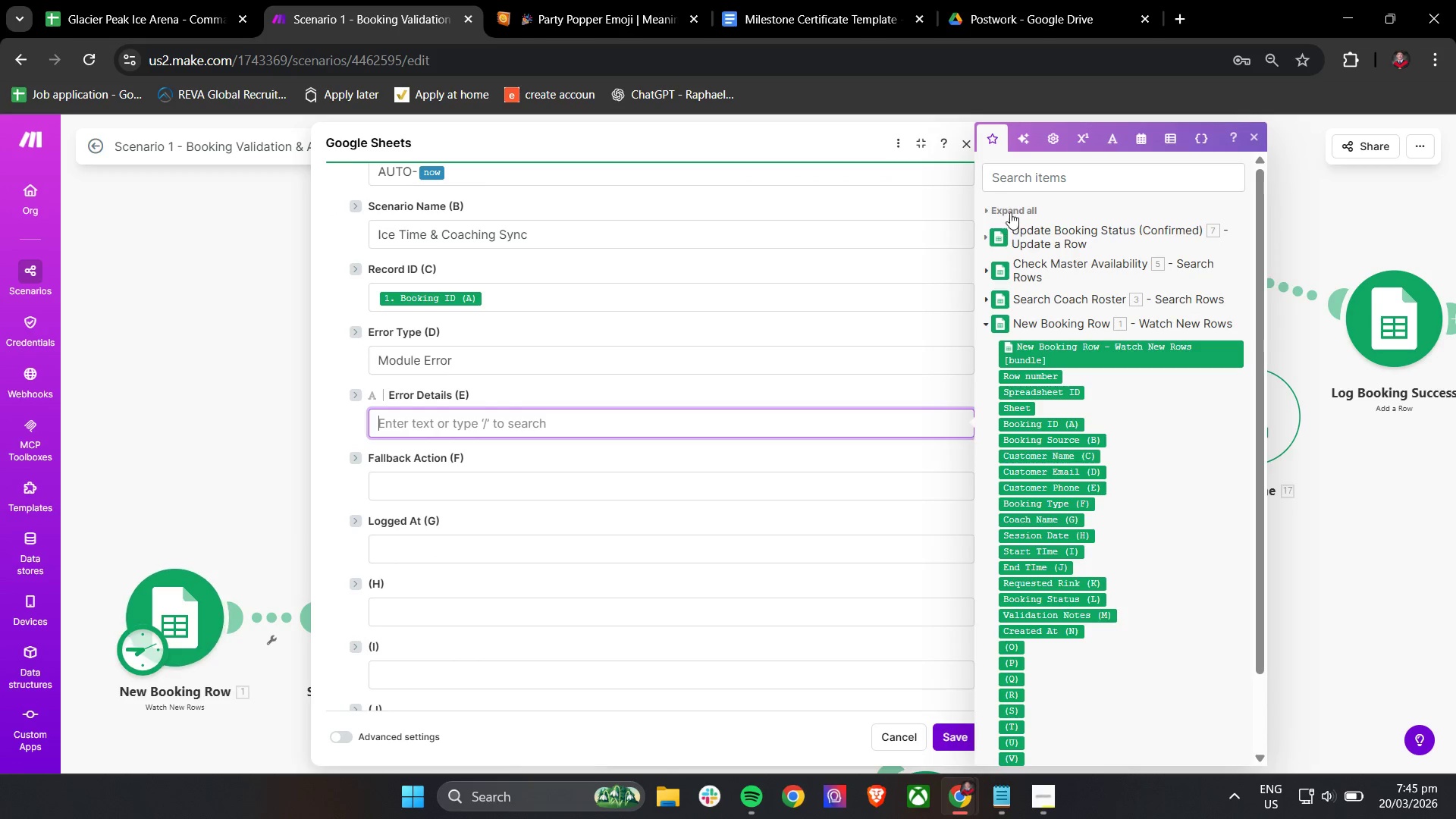 
left_click([1010, 207])
 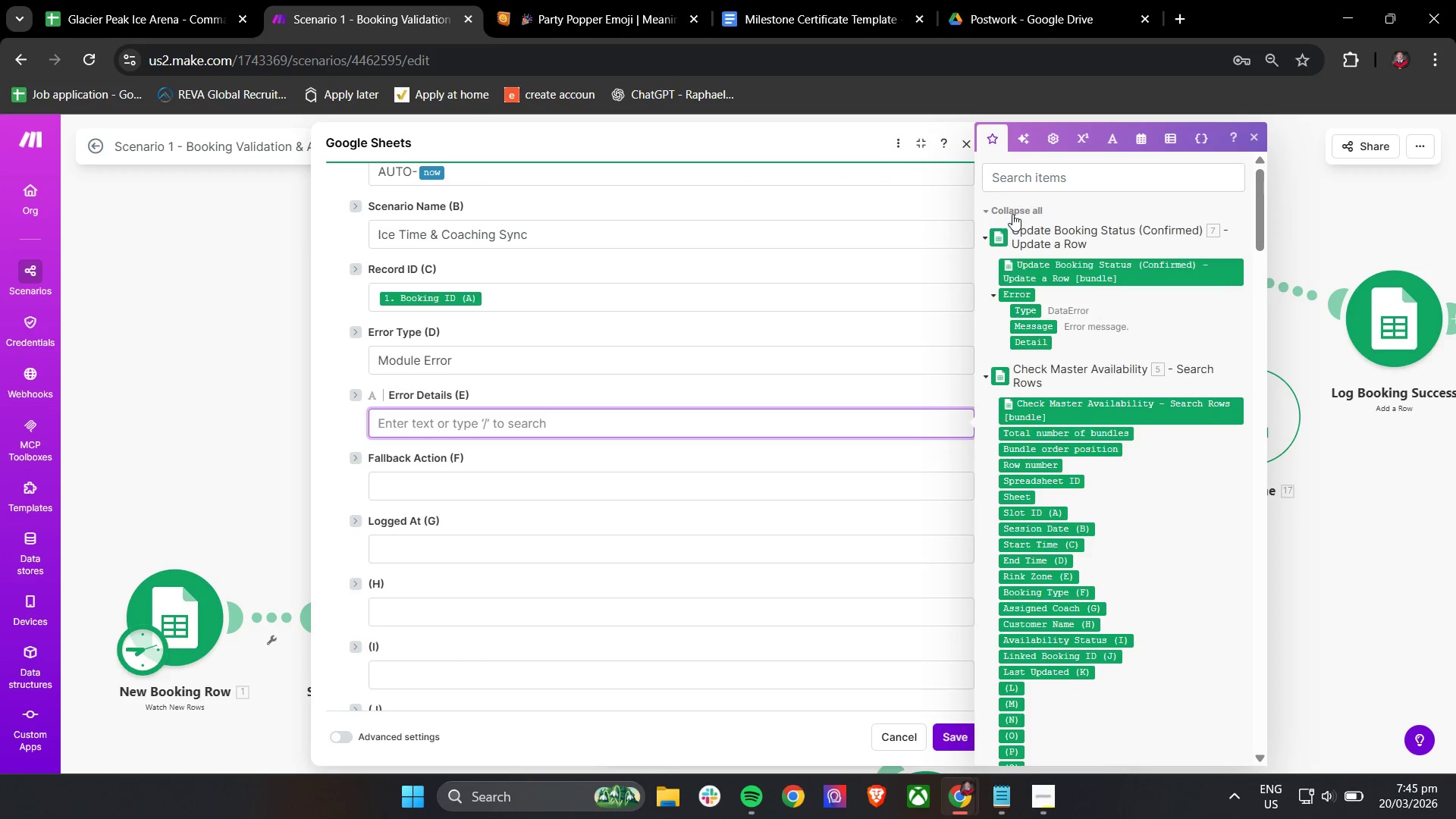 
left_click([1016, 207])
 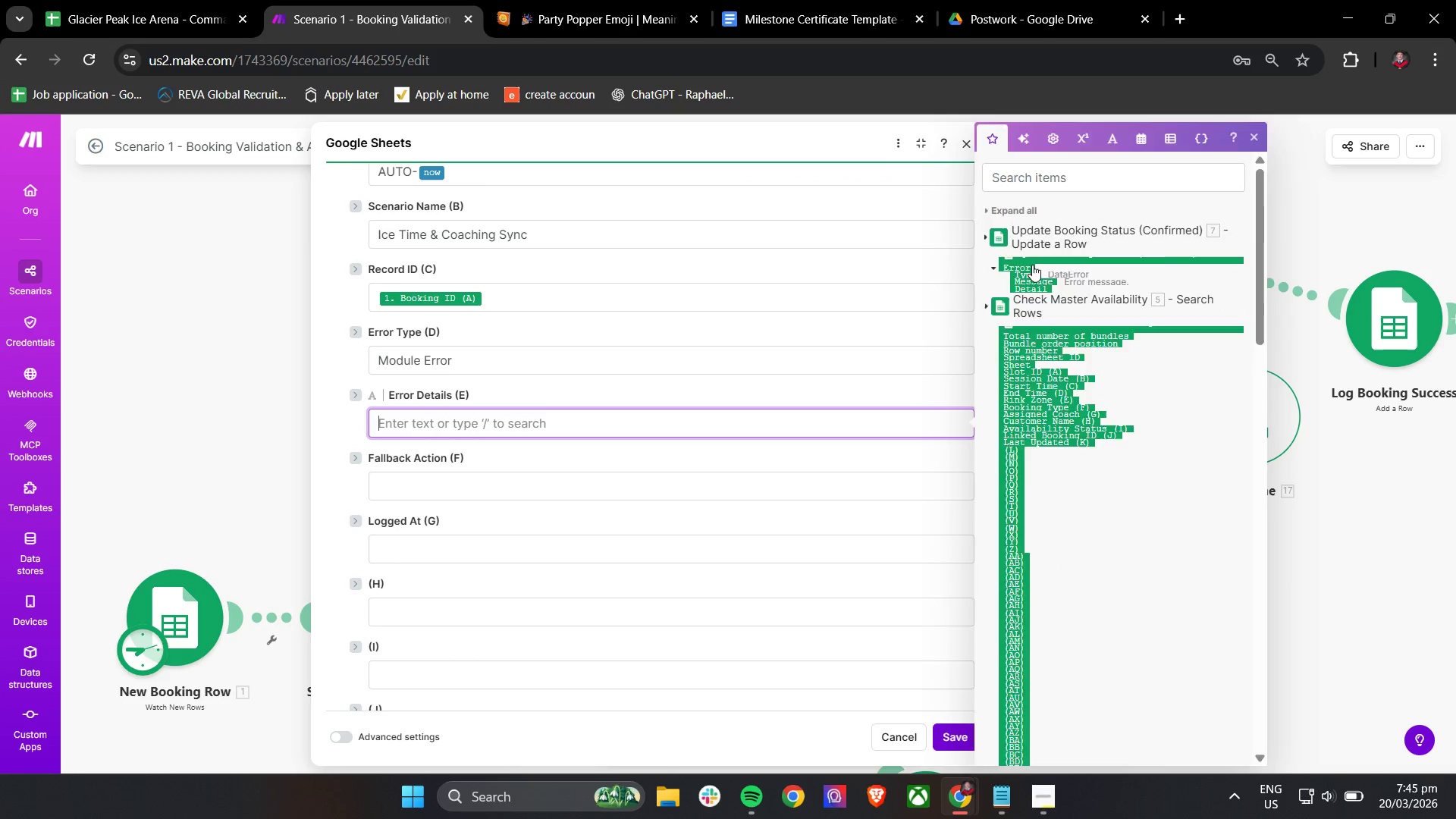 
scroll: coordinate [1053, 500], scroll_direction: down, amount: 5.0
 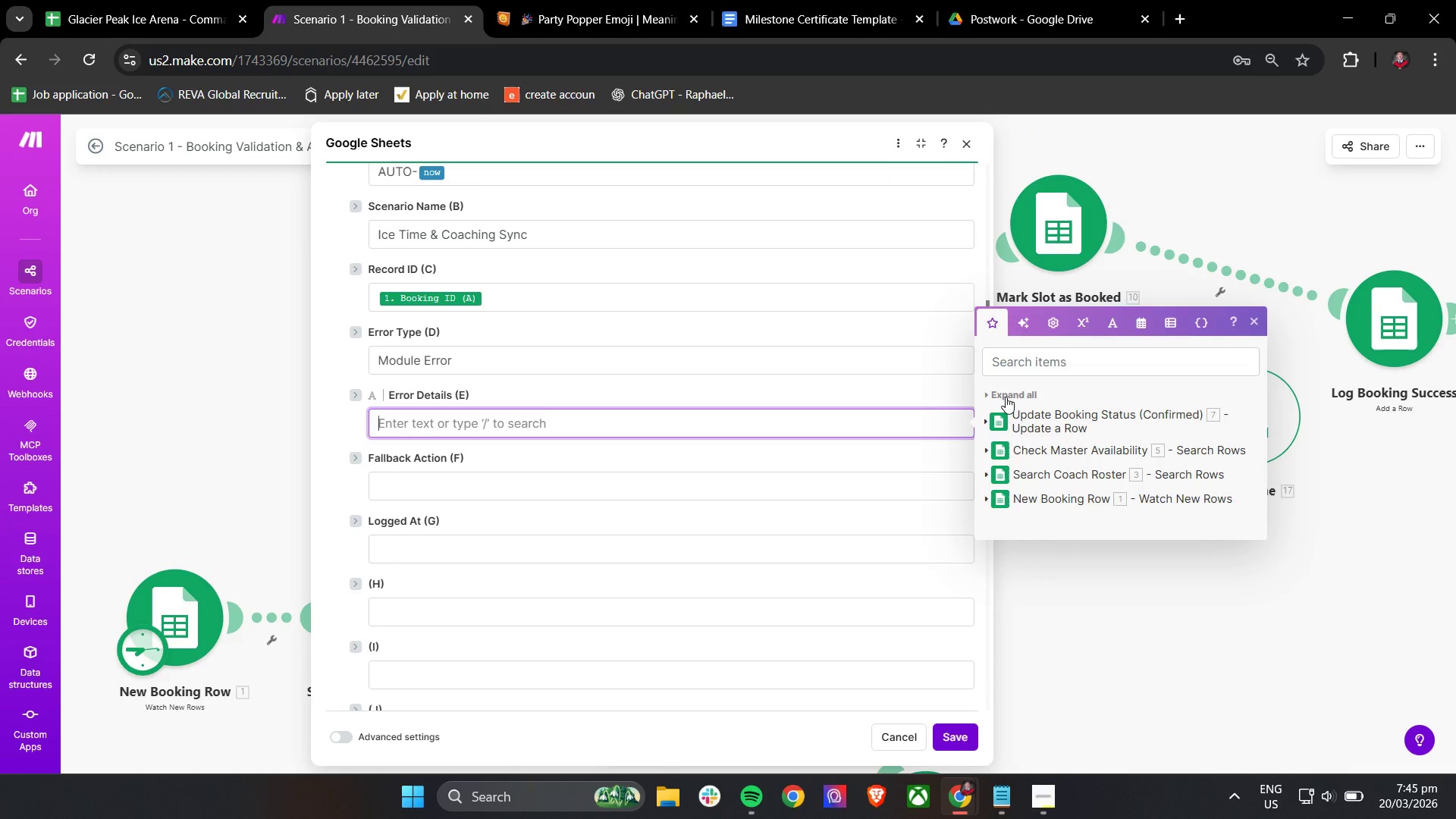 
left_click([1006, 393])
 